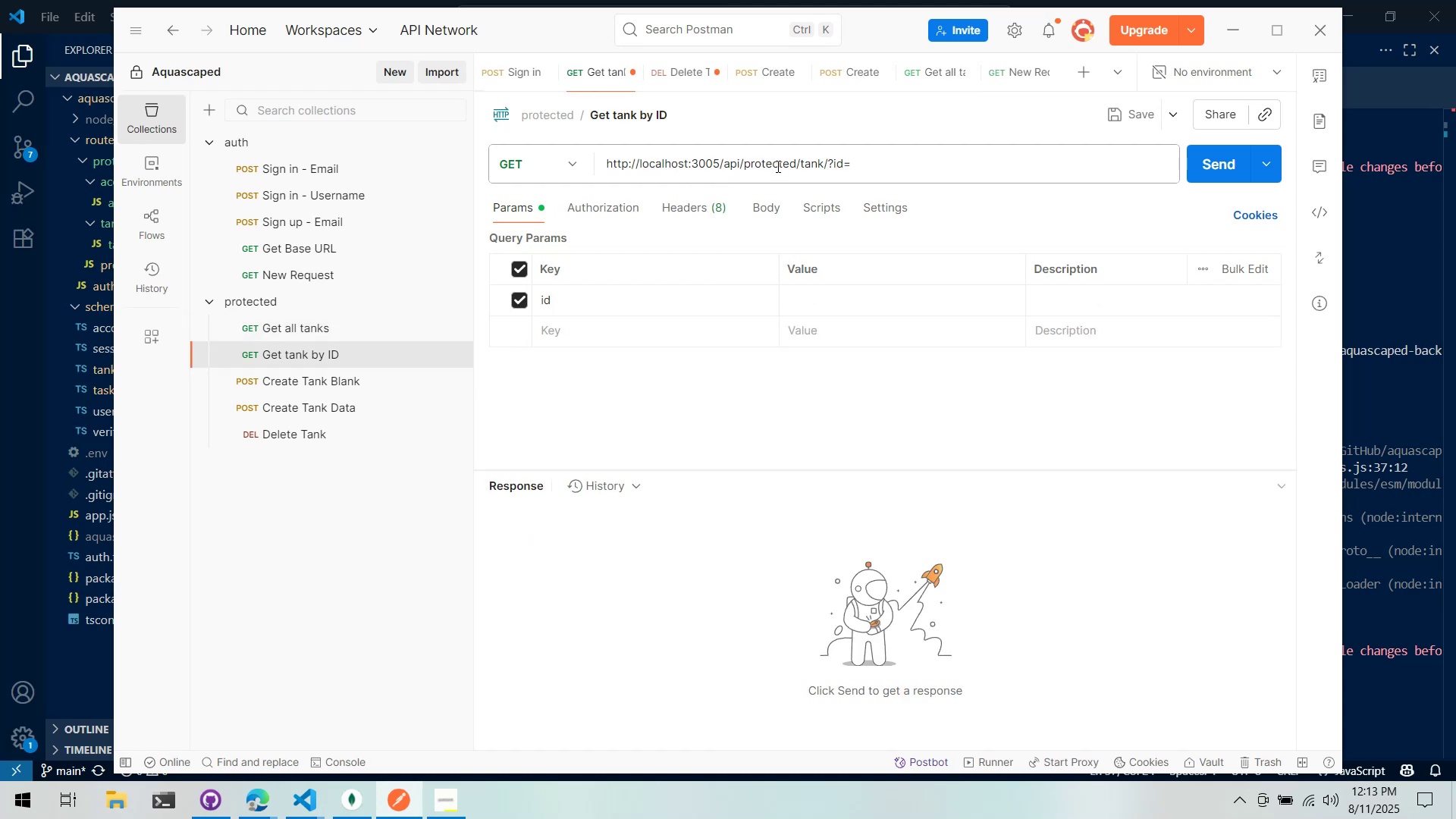 
double_click([818, 166])
 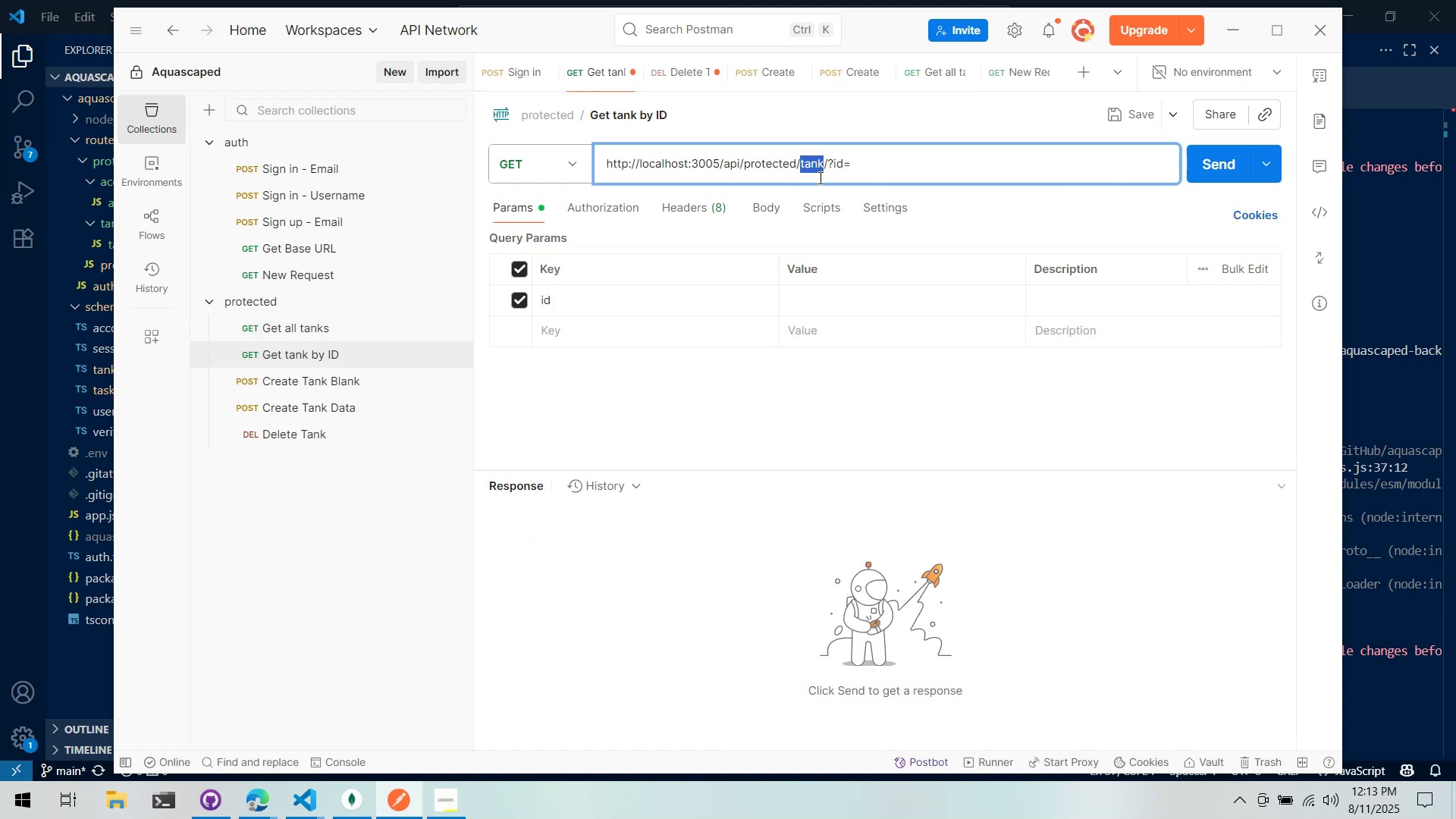 
key(ArrowRight)
 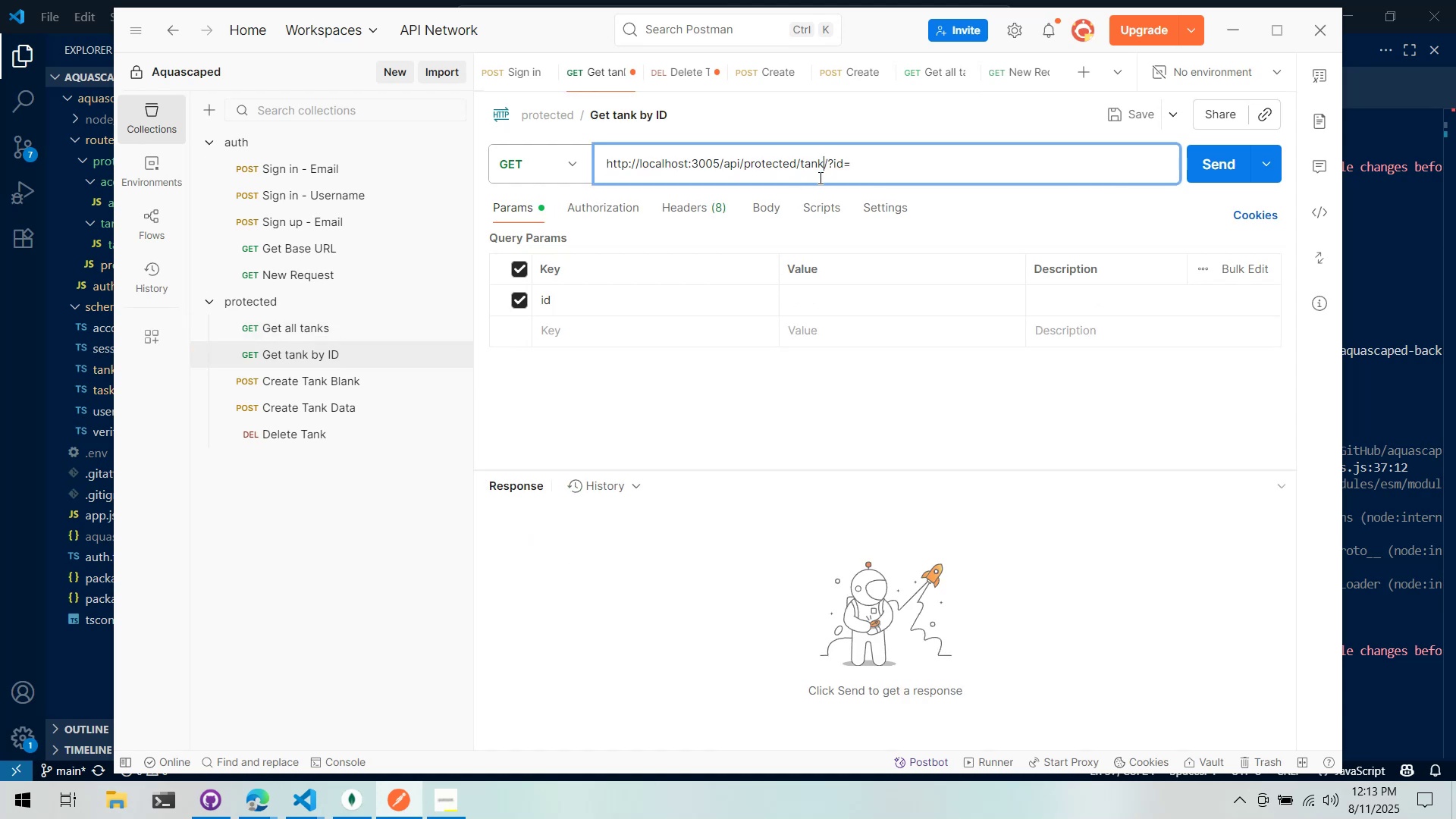 
type(s/one)
 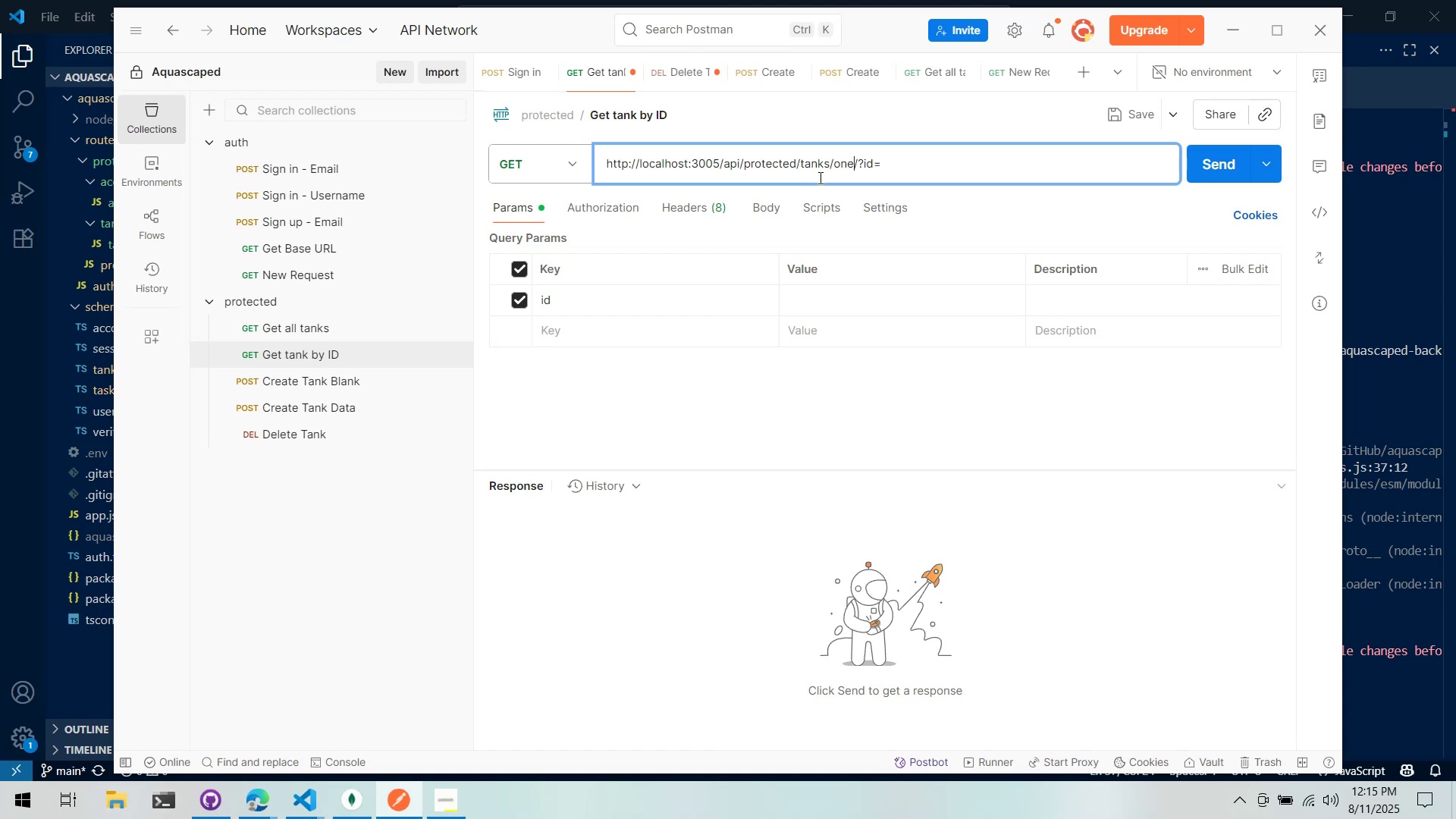 
wait(103.12)
 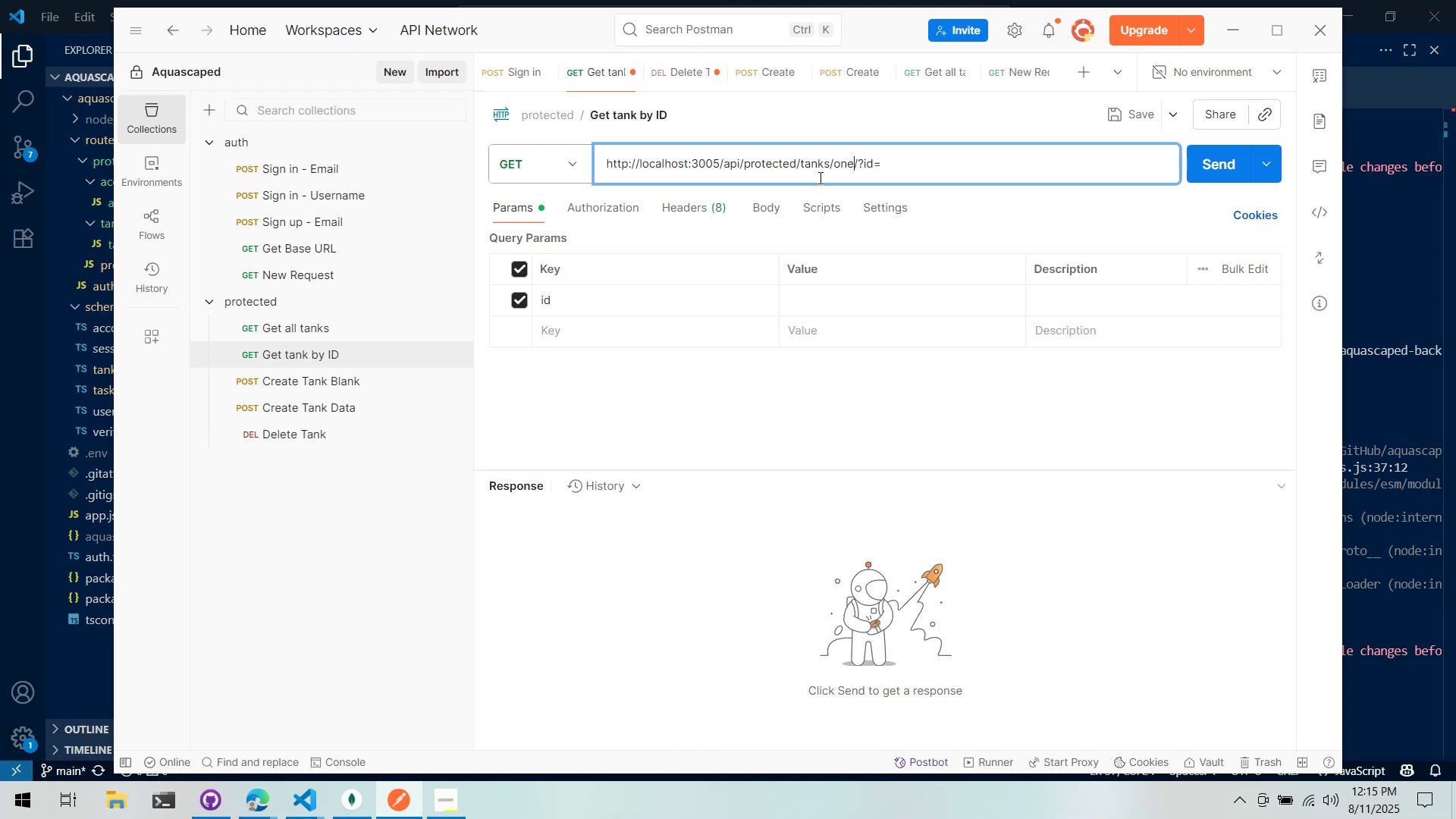 
left_click([372, 818])
 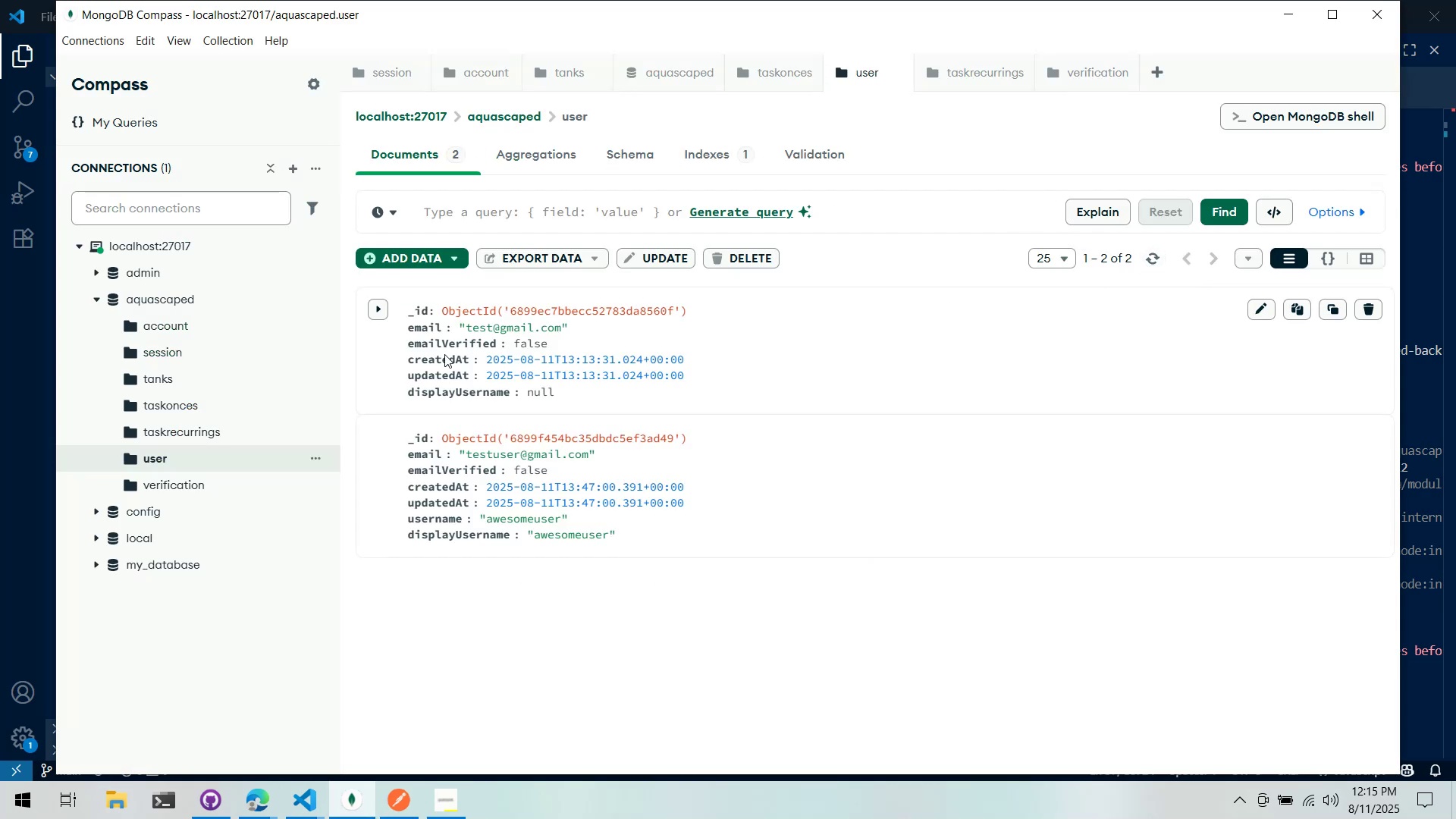 
left_click([204, 390])
 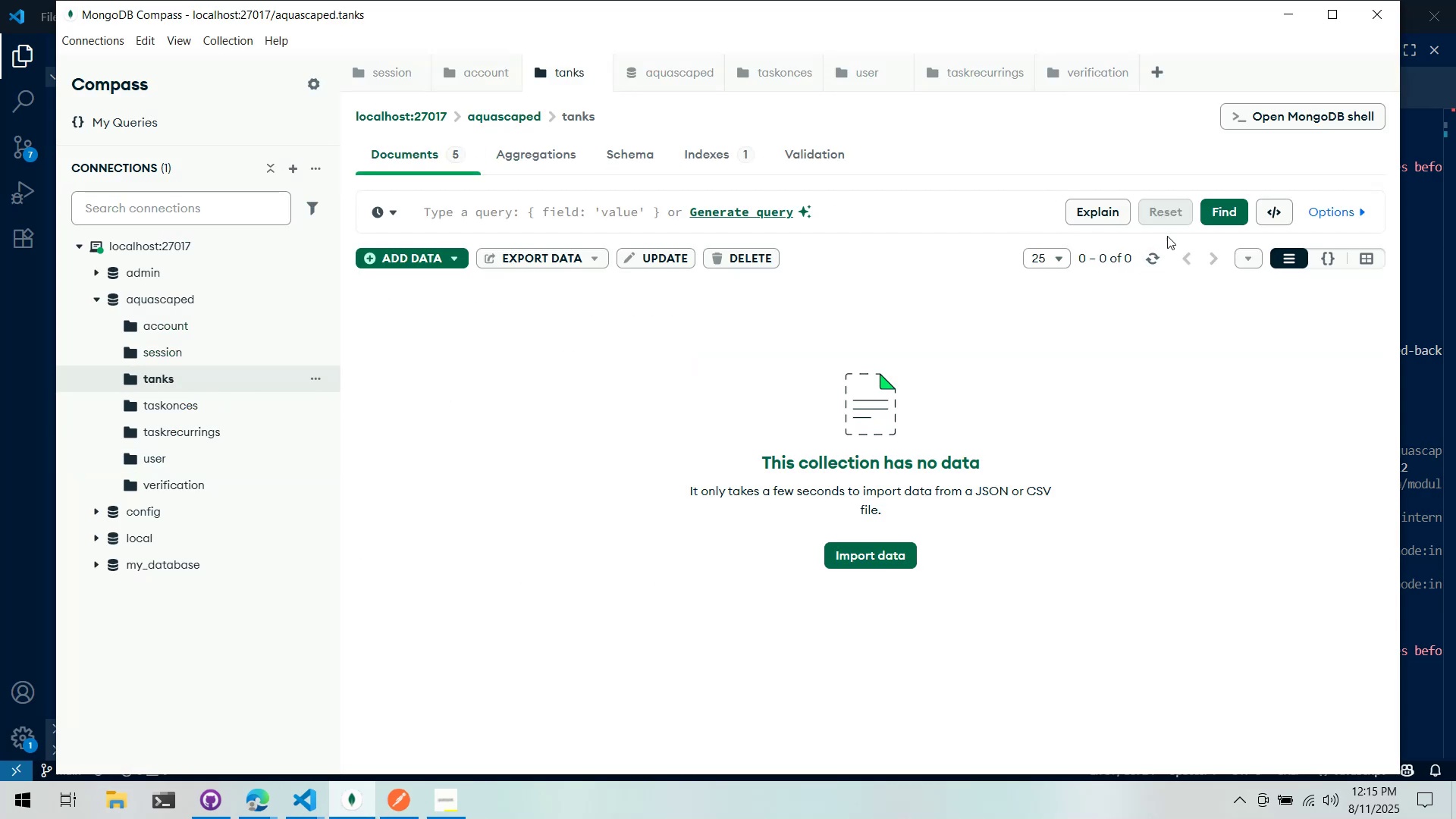 
left_click([1158, 249])
 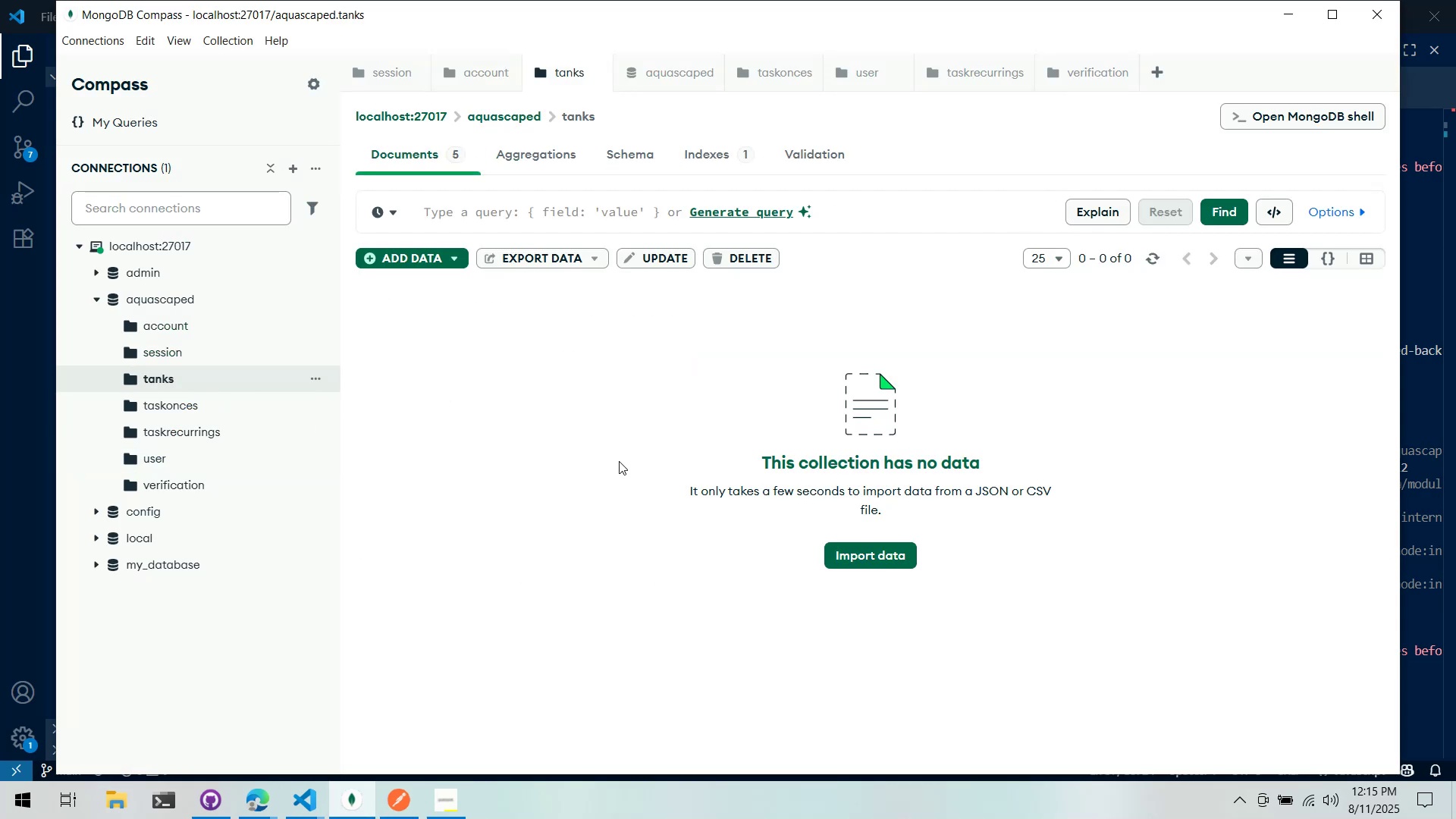 
key(Alt+Tab)
 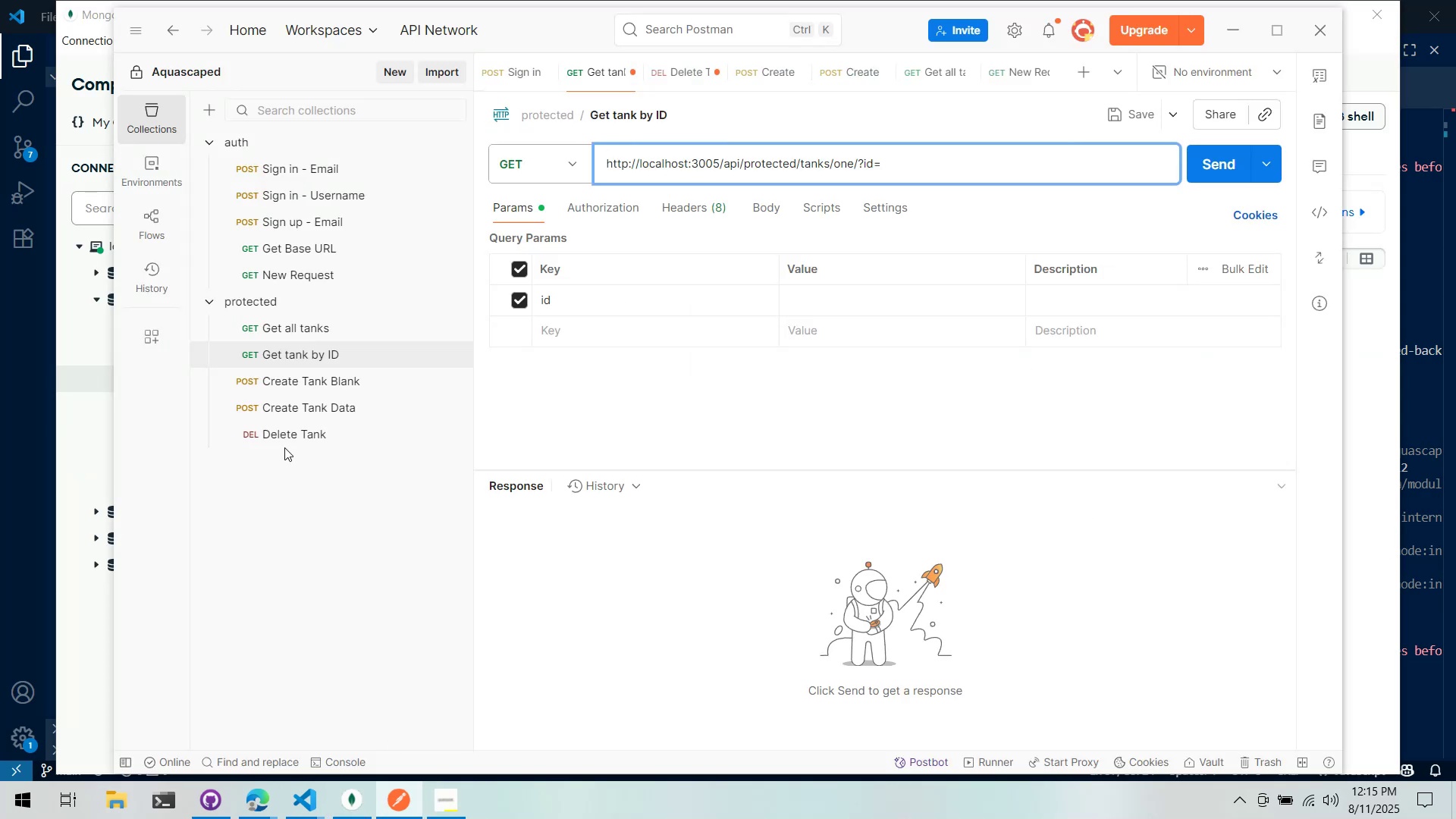 
left_click([282, 404])
 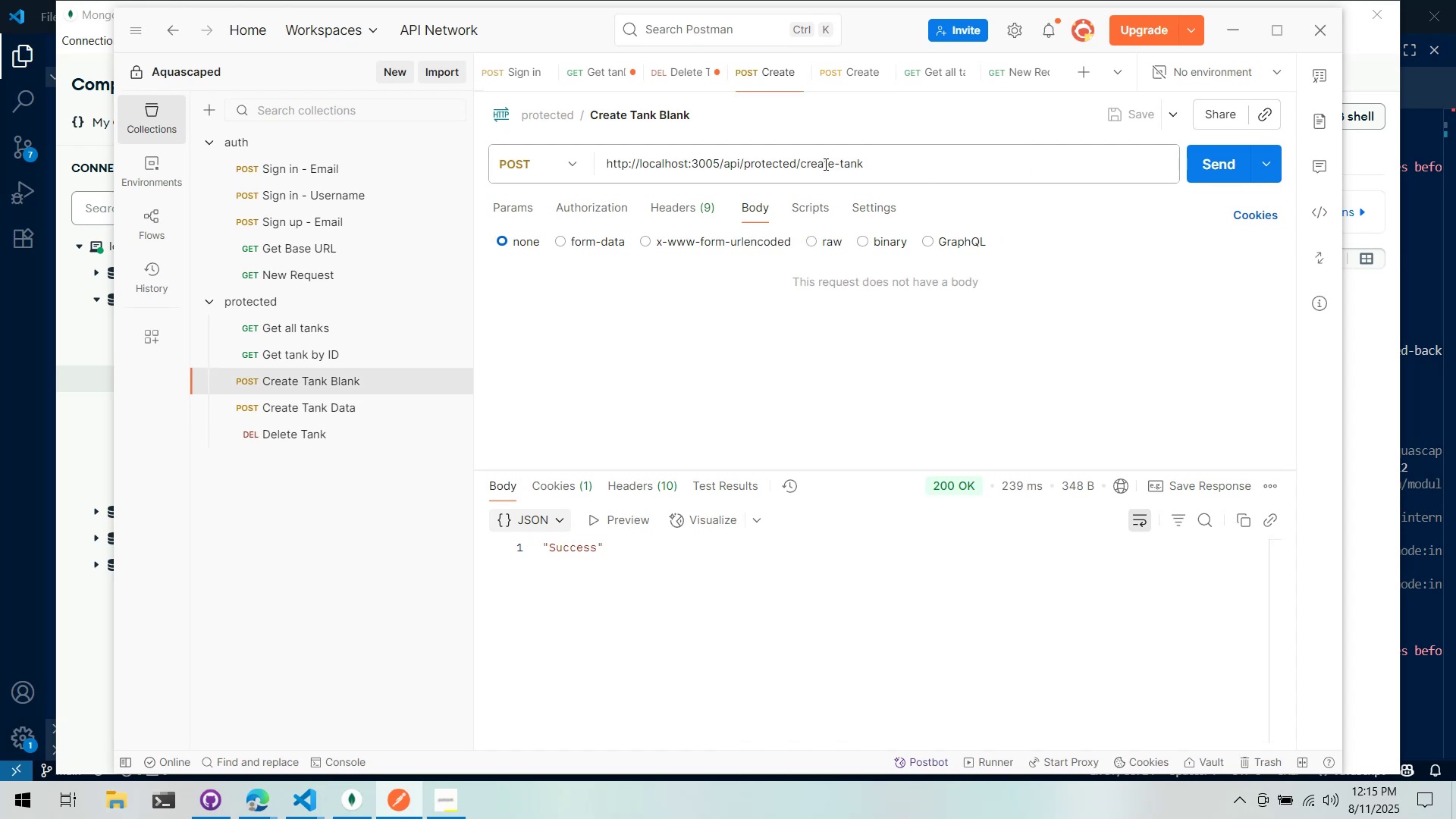 
double_click([893, 162])
 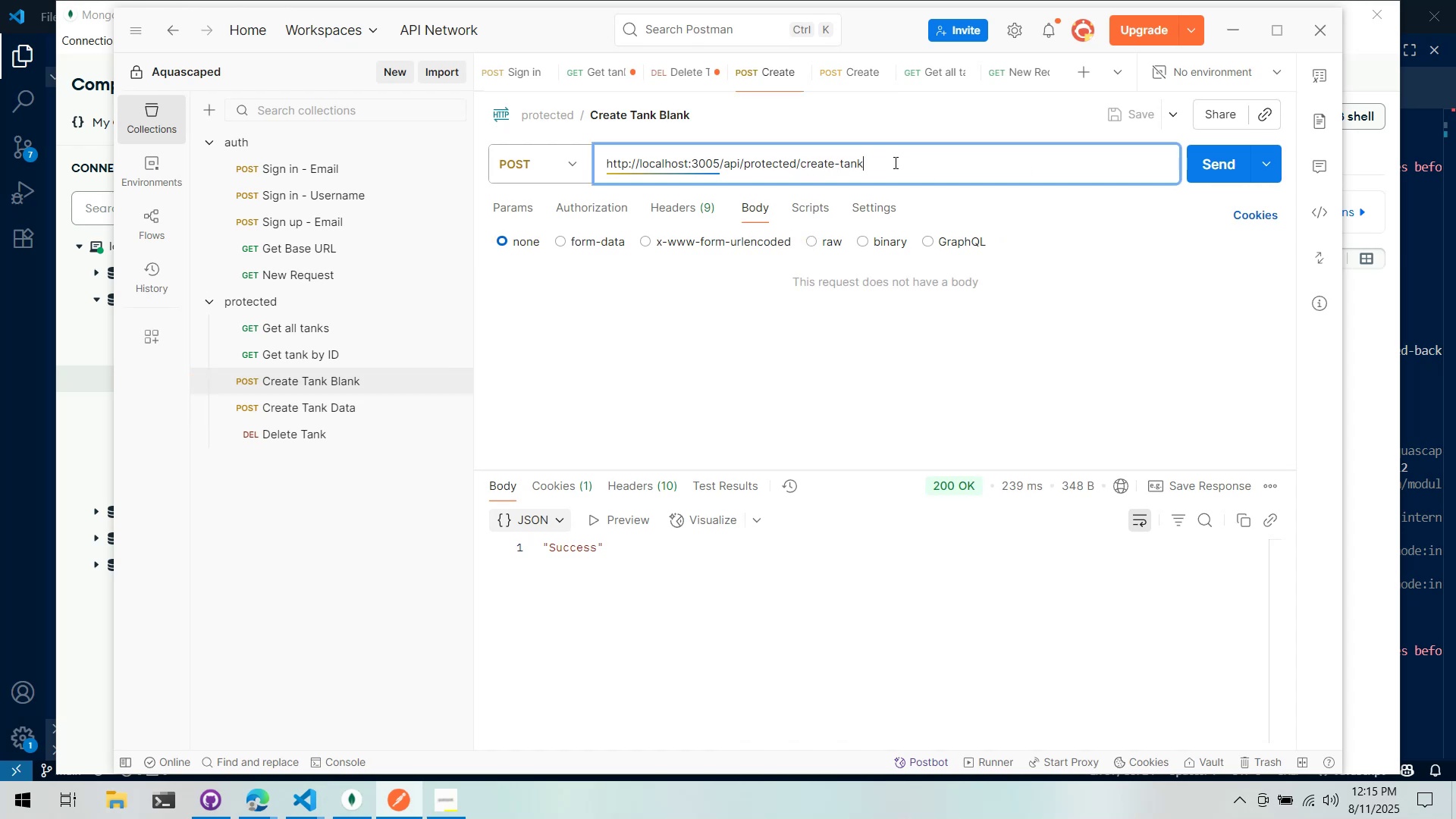 
key(Backspace)
 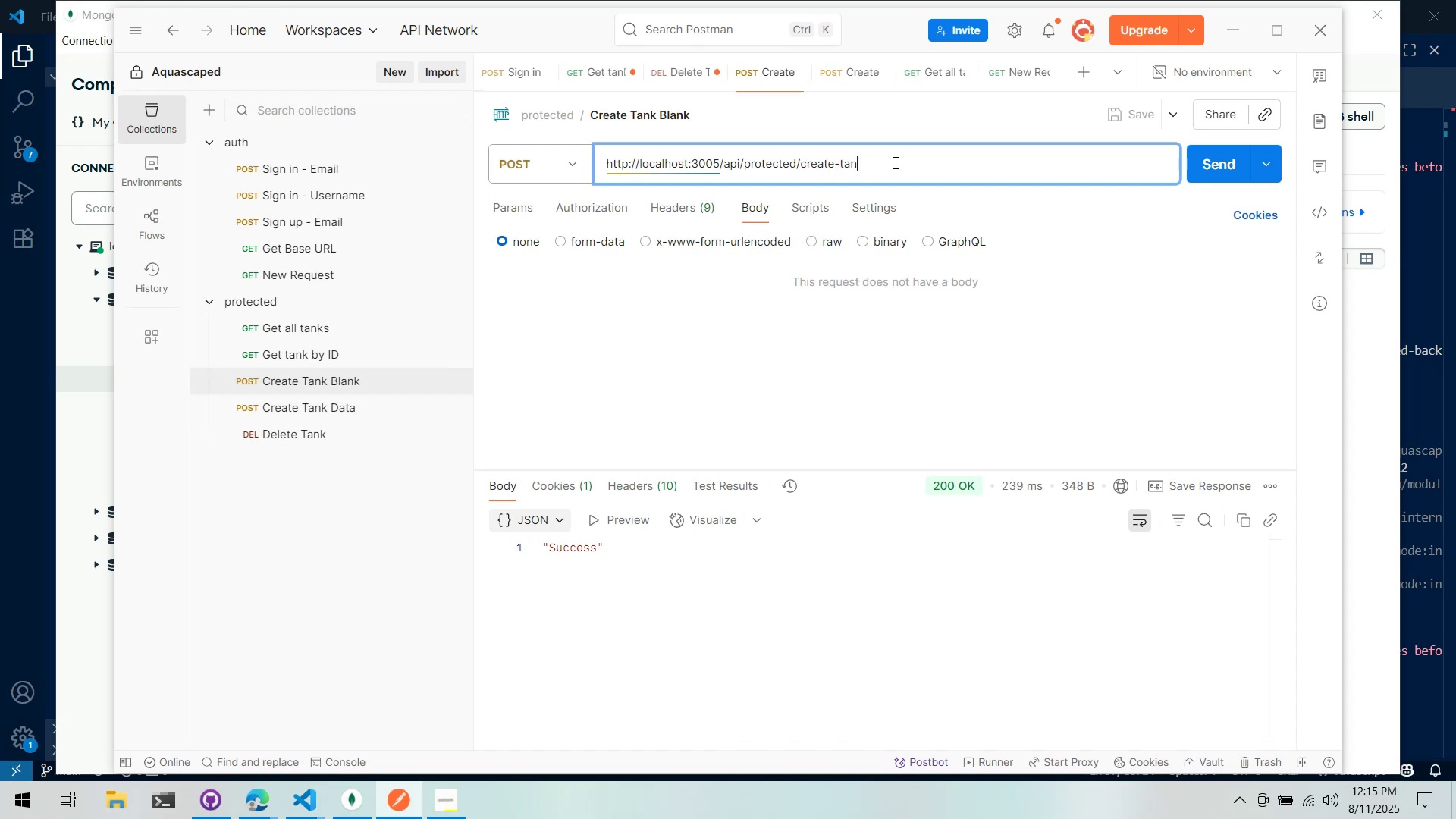 
key(Backspace)
 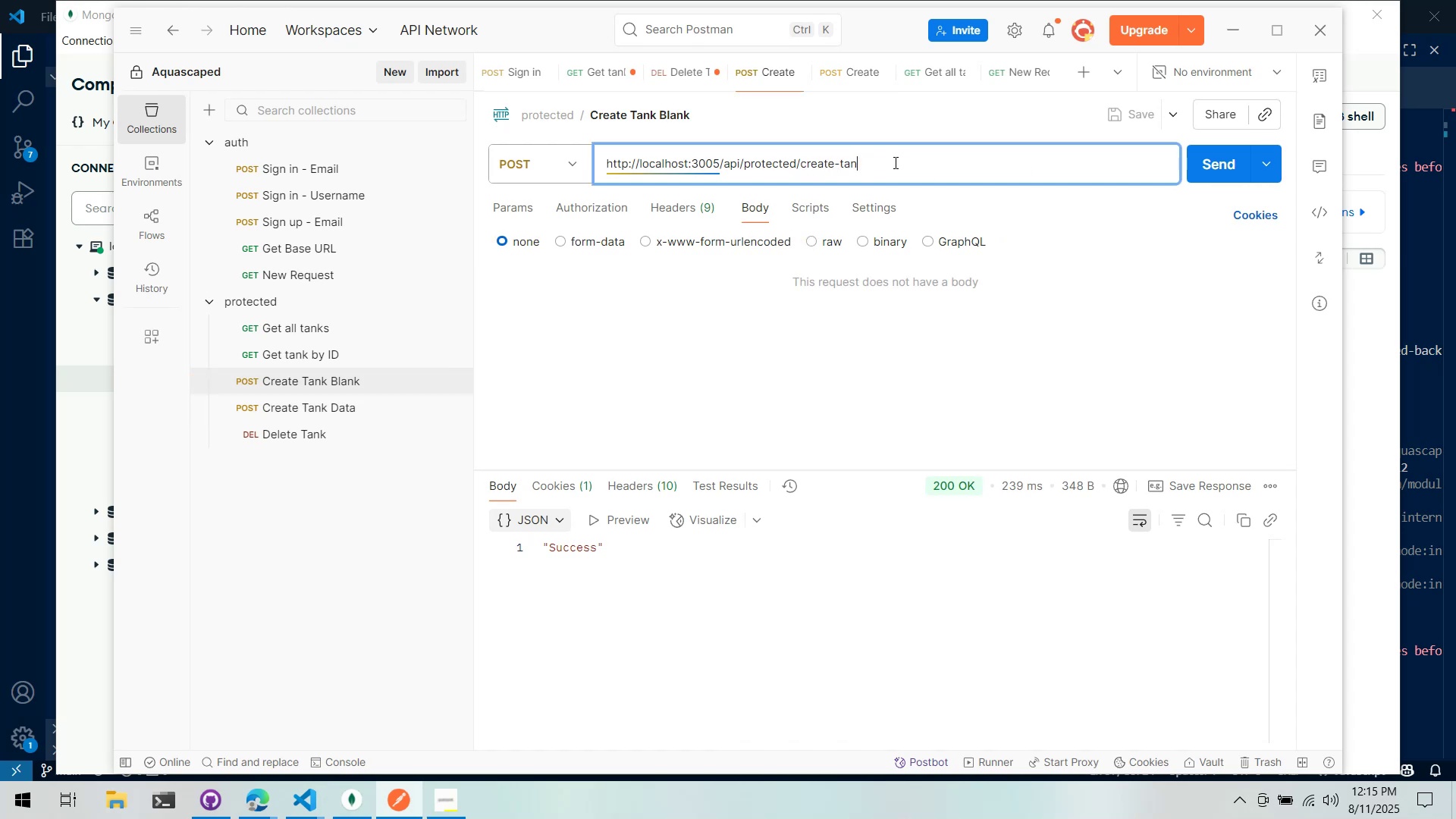 
key(Backspace)
 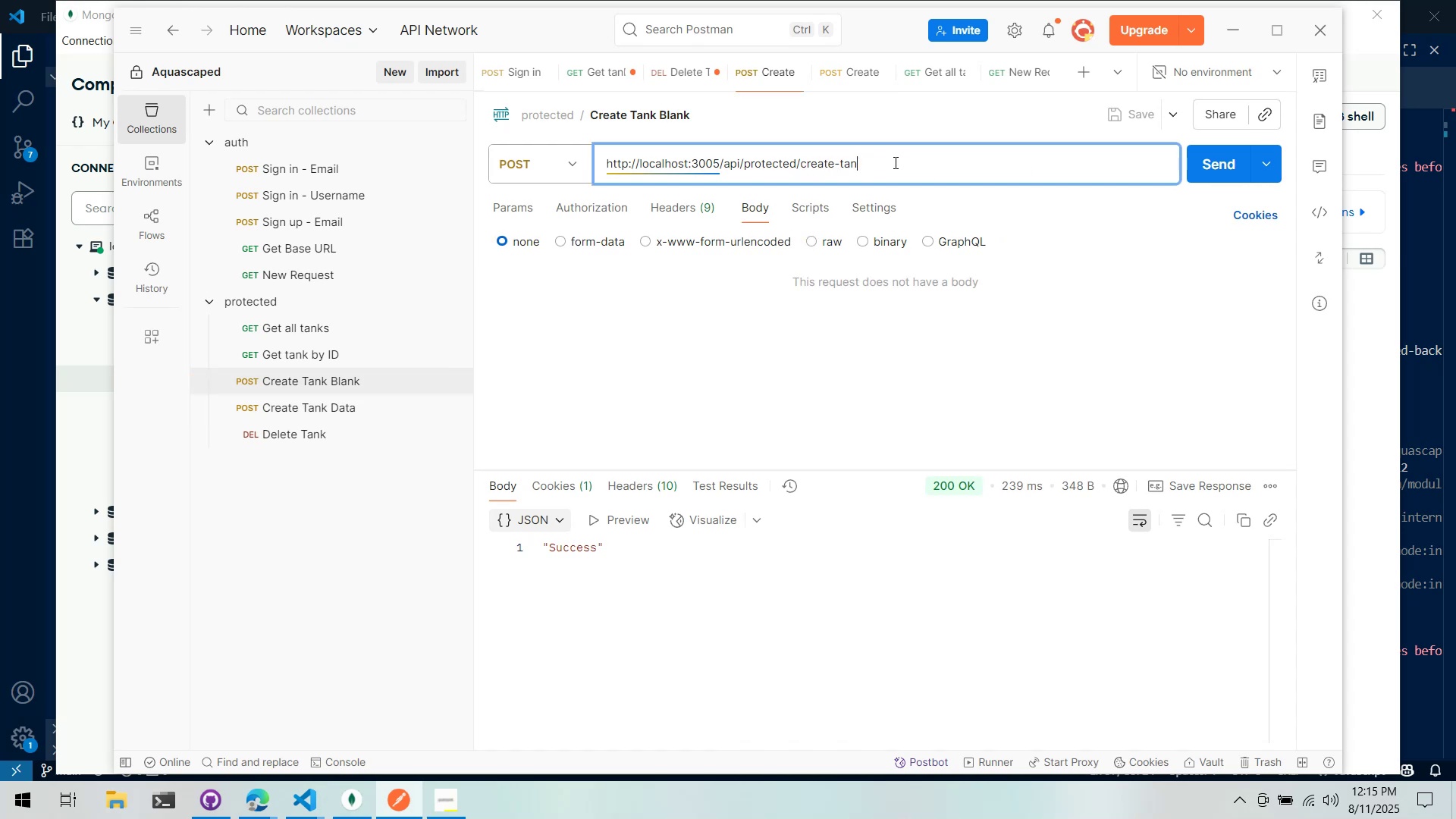 
key(Backspace)
 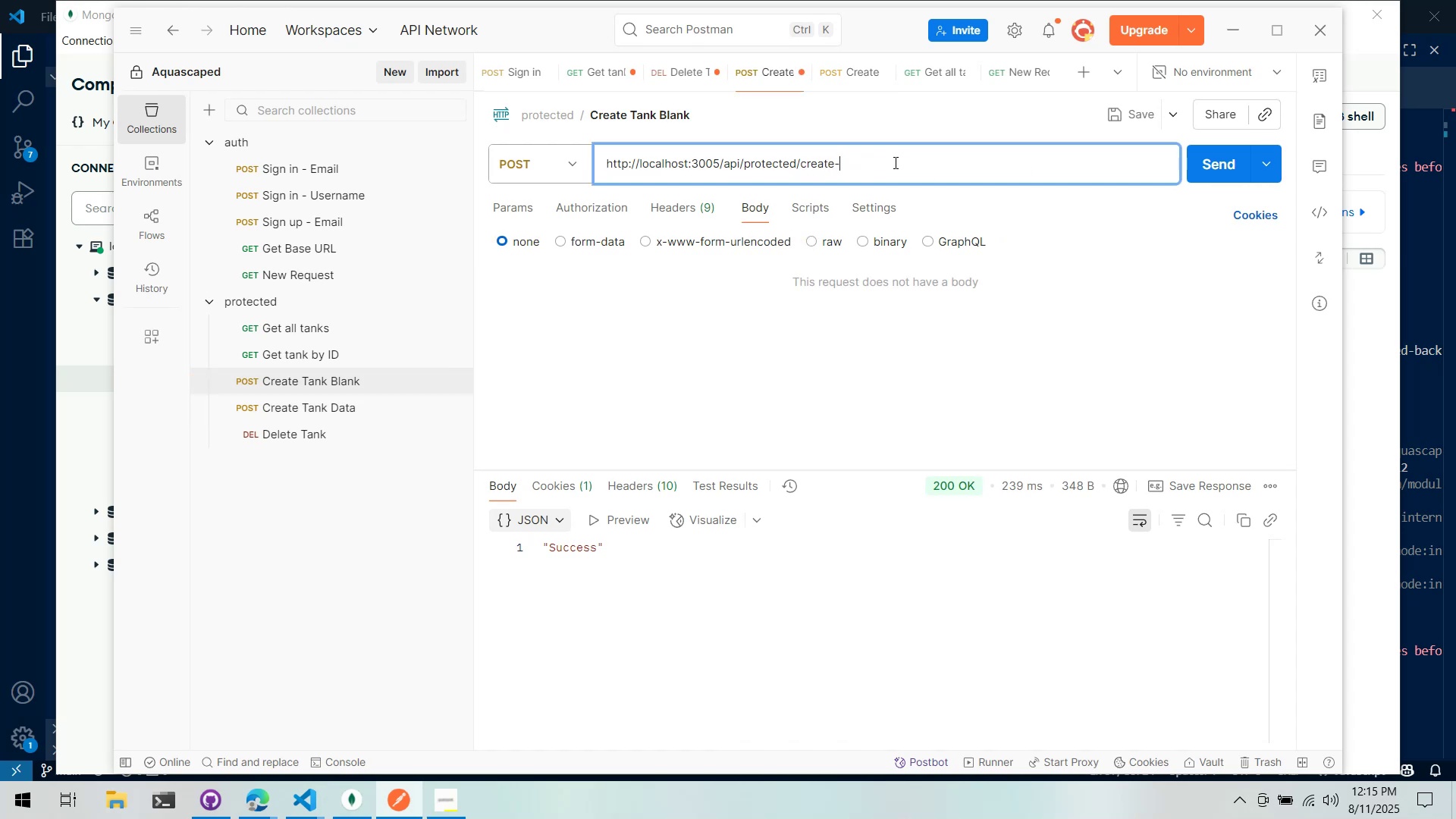 
key(Backspace)
 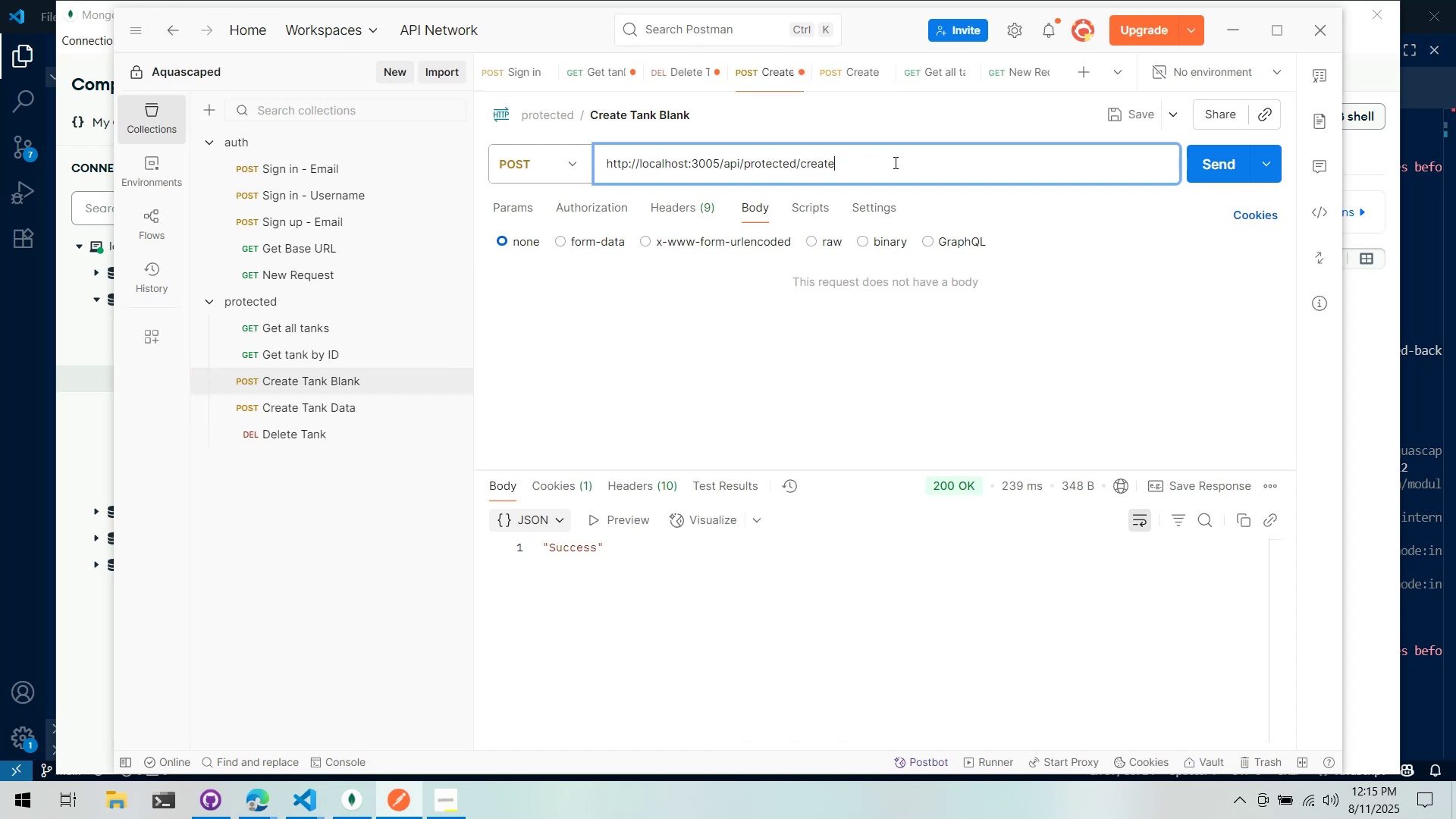 
key(Control+ArrowLeft)
 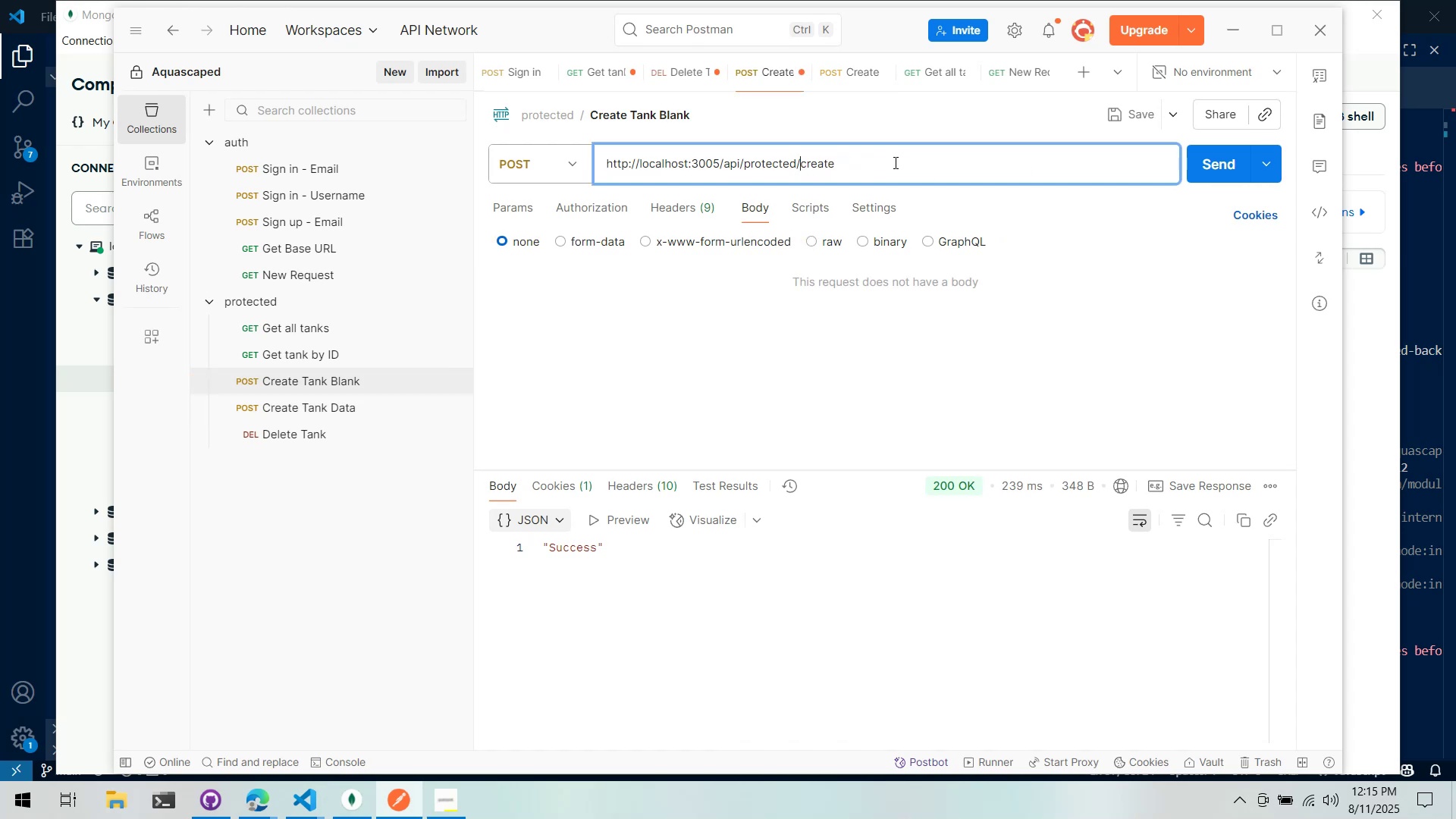 
type(tans)
key(Backspace)
type(ks/)
 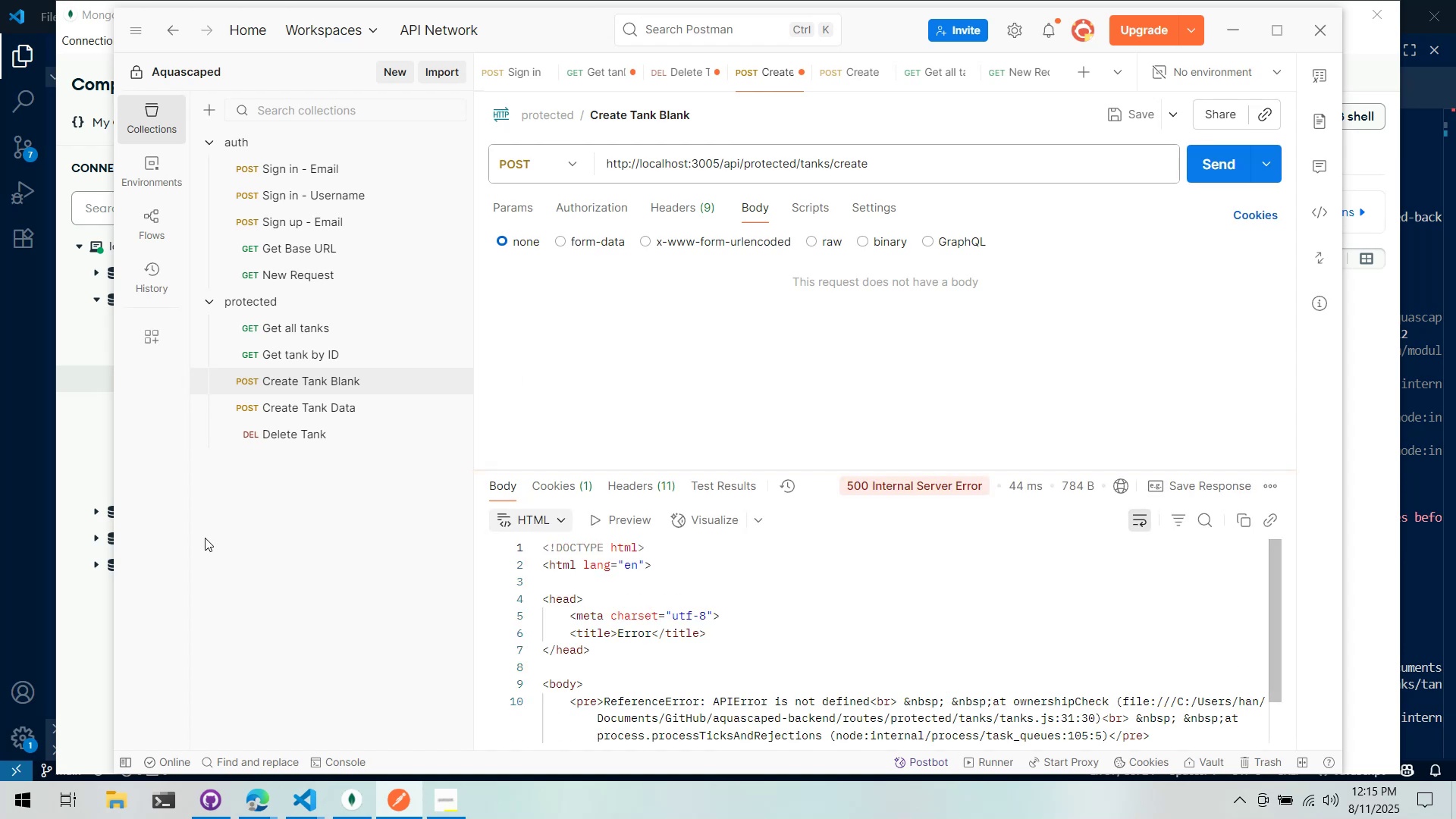 
wait(6.34)
 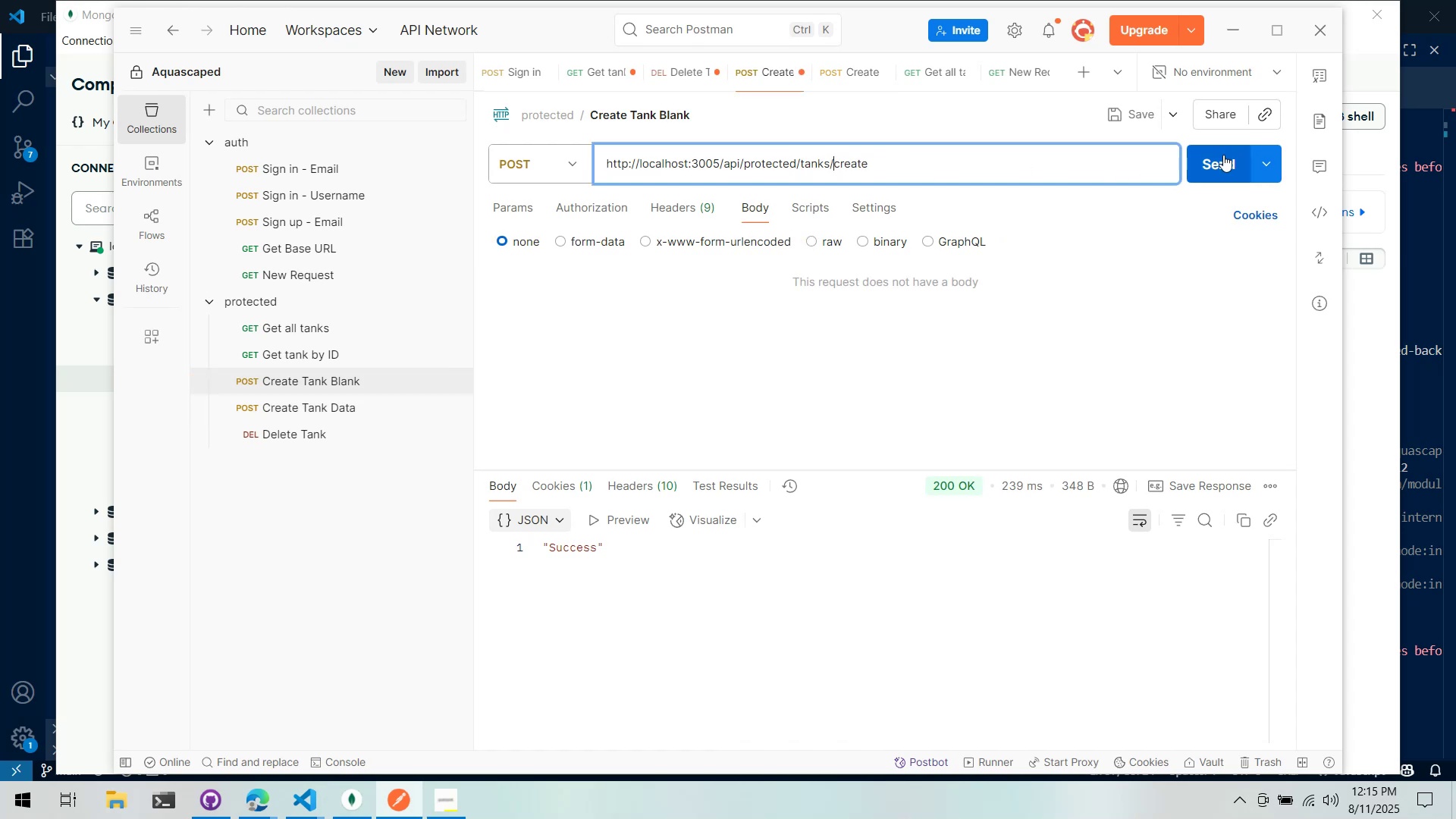 
left_click_drag(start_coordinate=[42, 636], to_coordinate=[43, 640])
 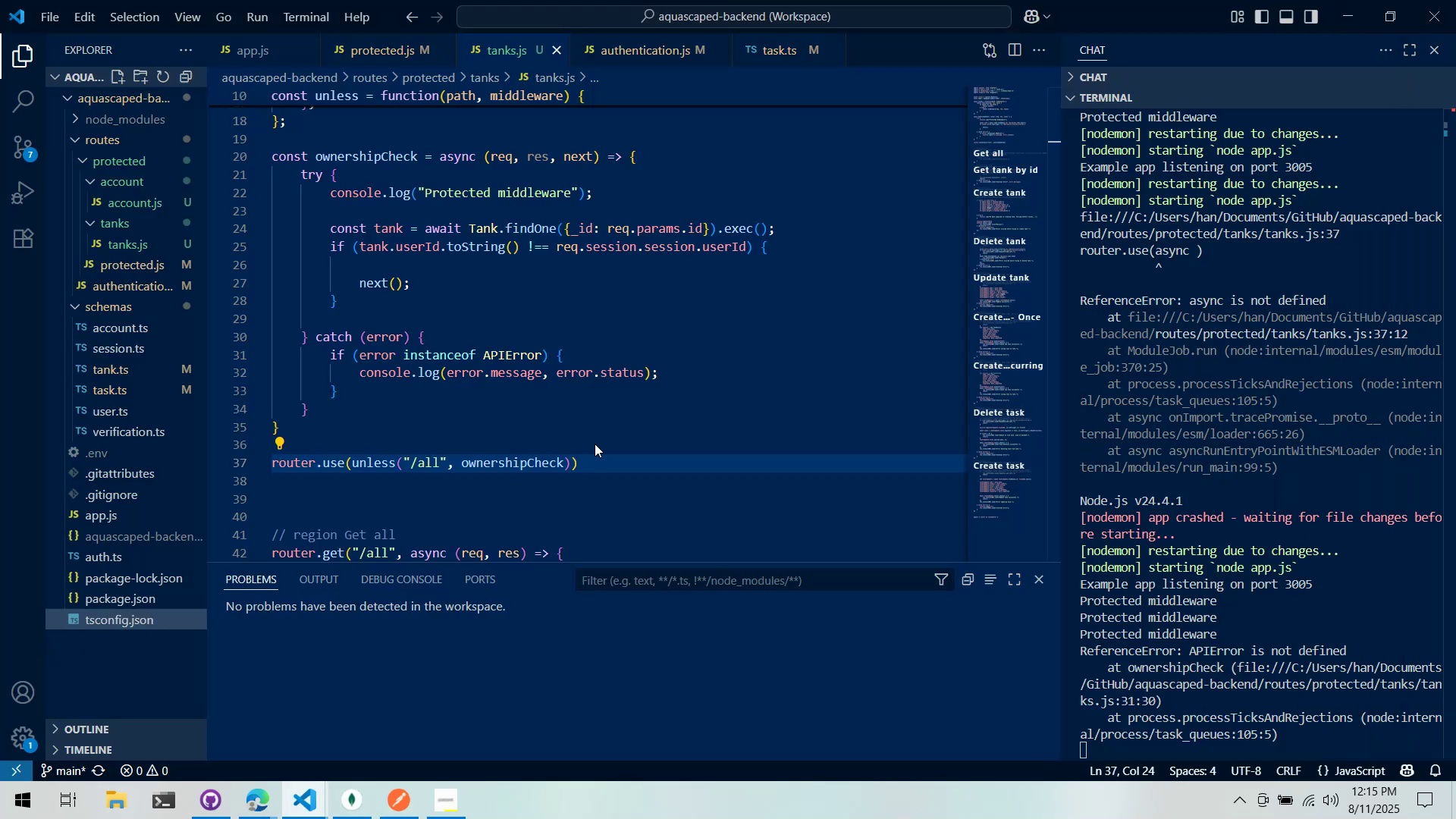 
hold_key(key=AltLeft, duration=0.5)
 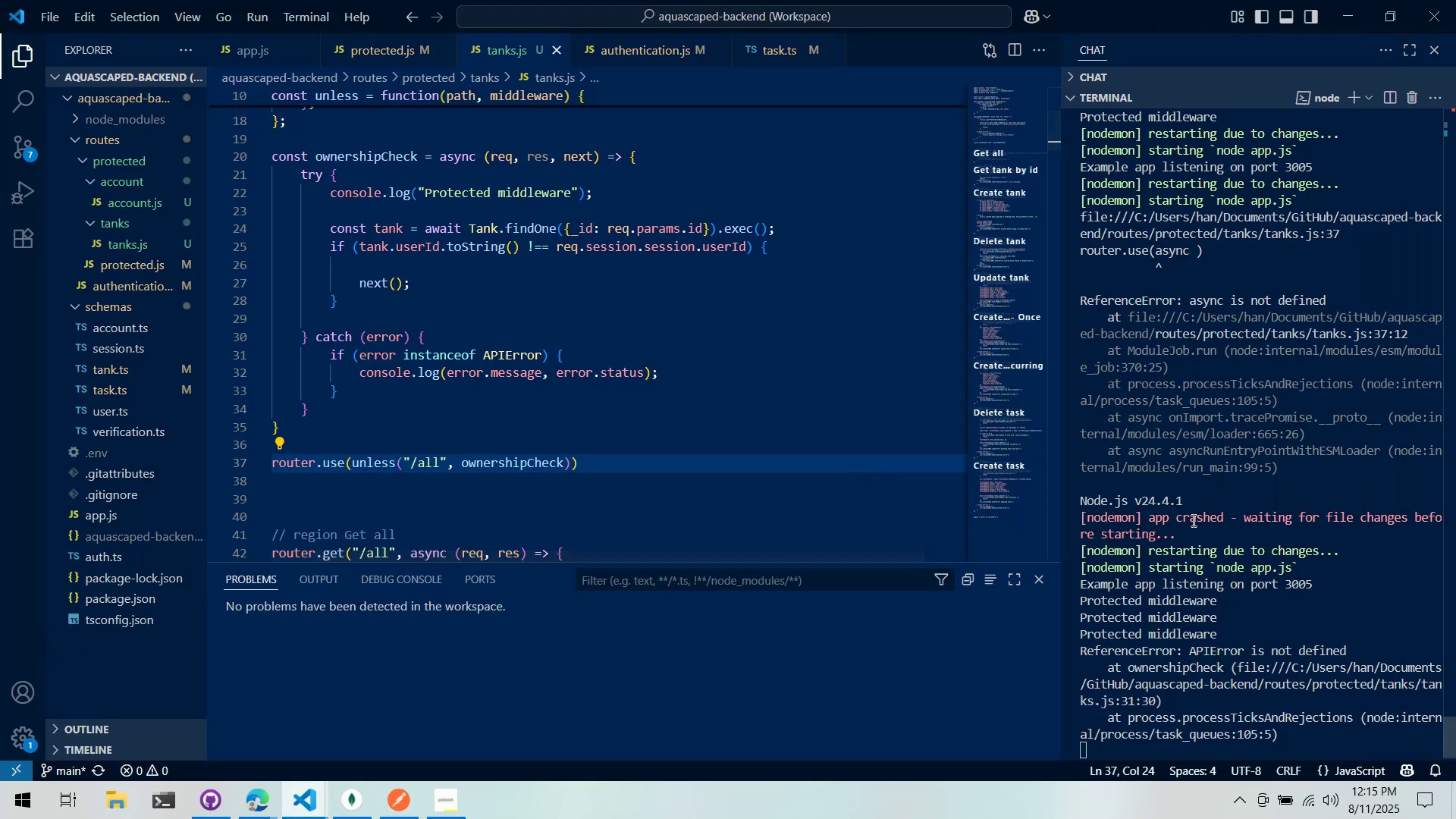 
scroll: coordinate [1192, 520], scroll_direction: down, amount: 2.0
 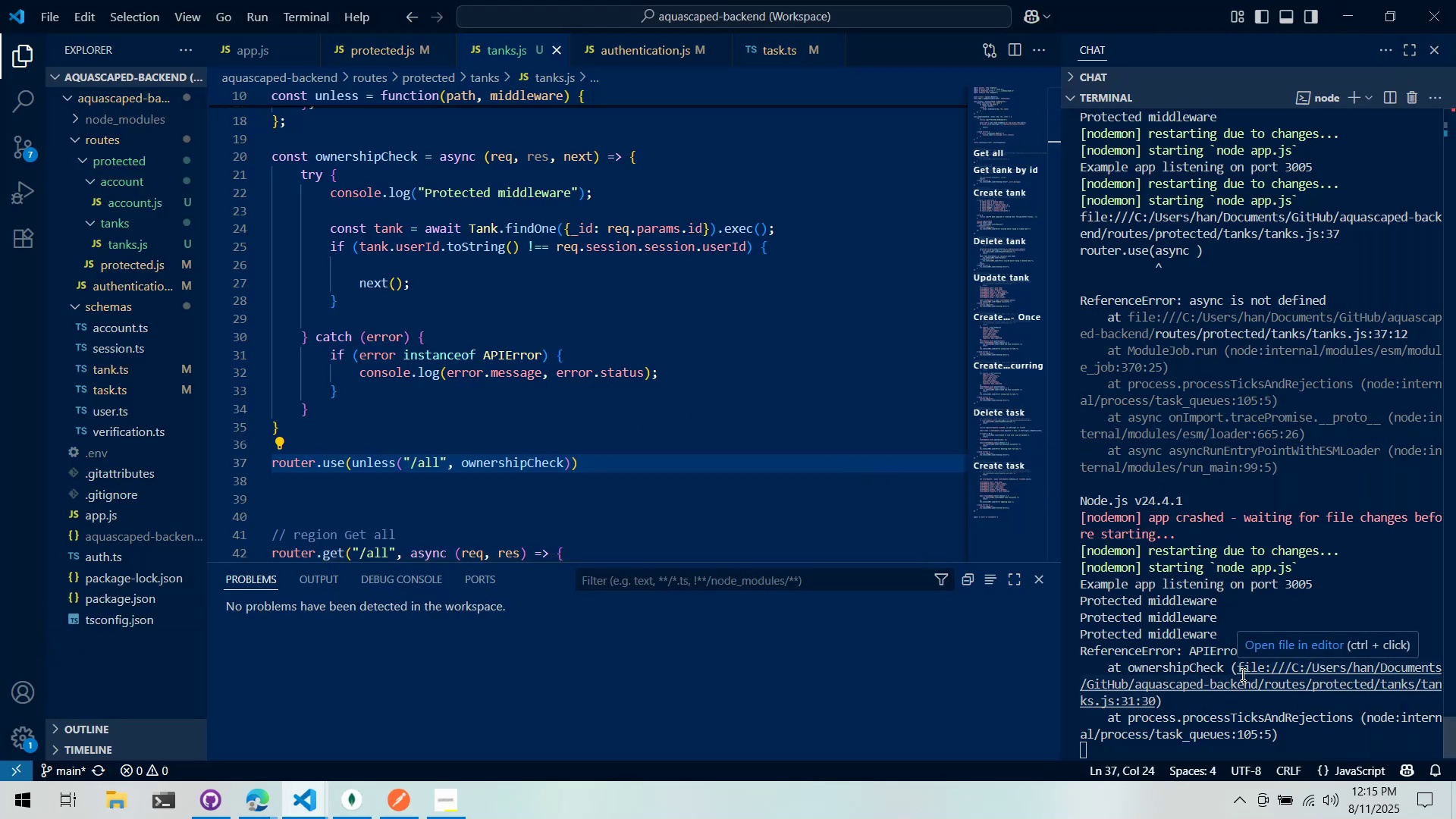 
hold_key(key=ControlLeft, duration=0.84)
left_click([1238, 686])
 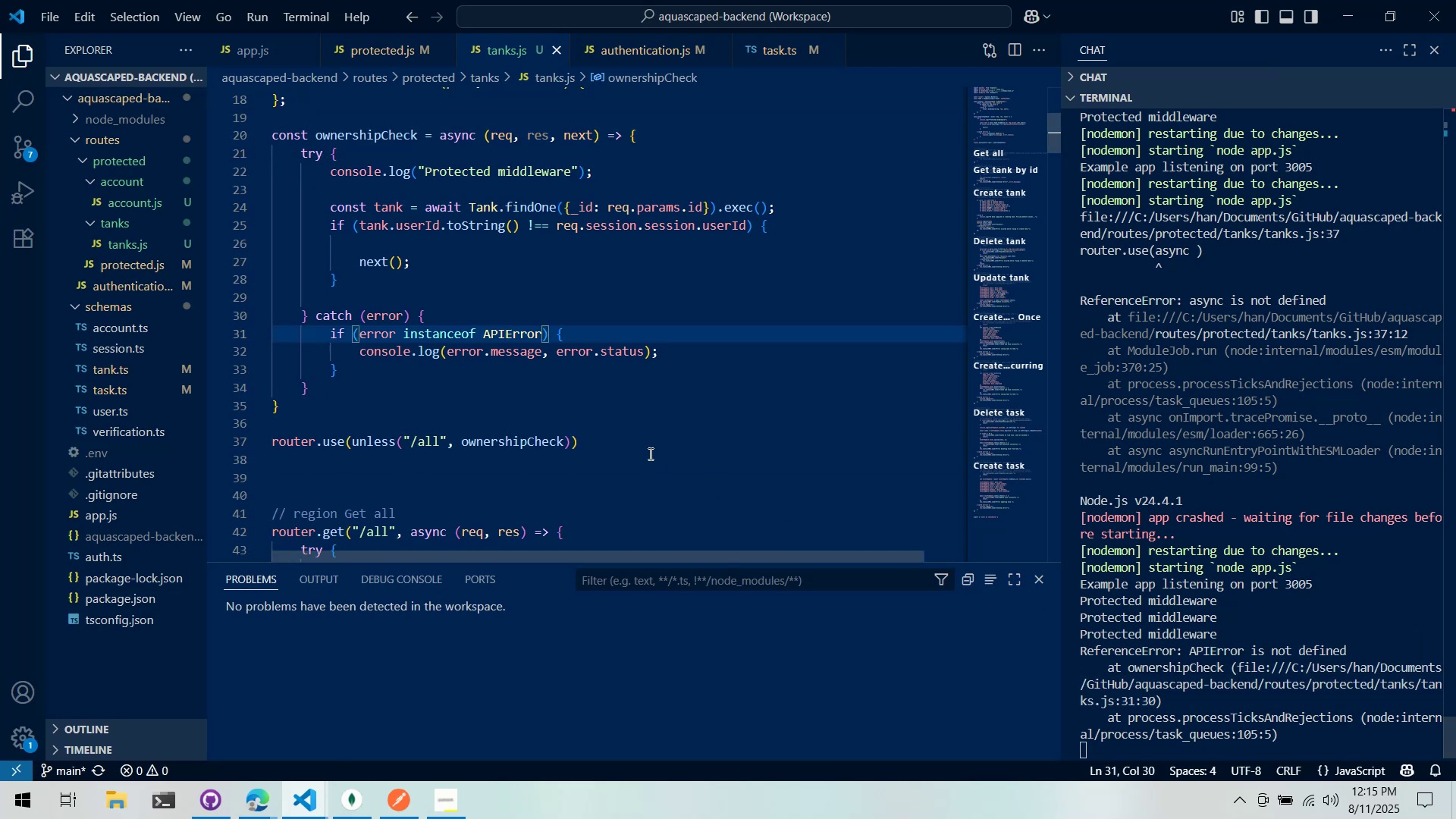 
scroll: coordinate [649, 453], scroll_direction: up, amount: 3.0
 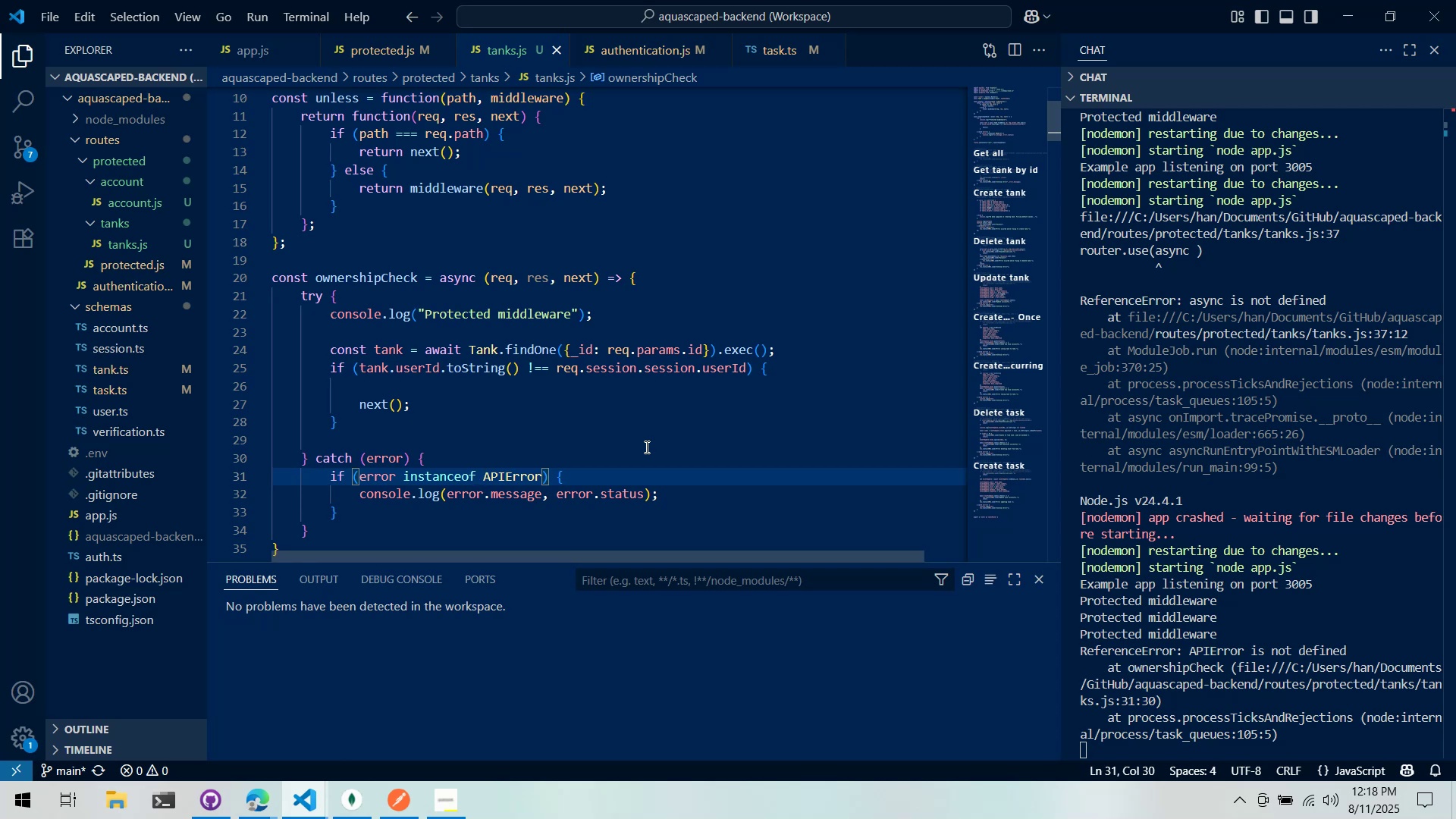 
wait(140.22)
 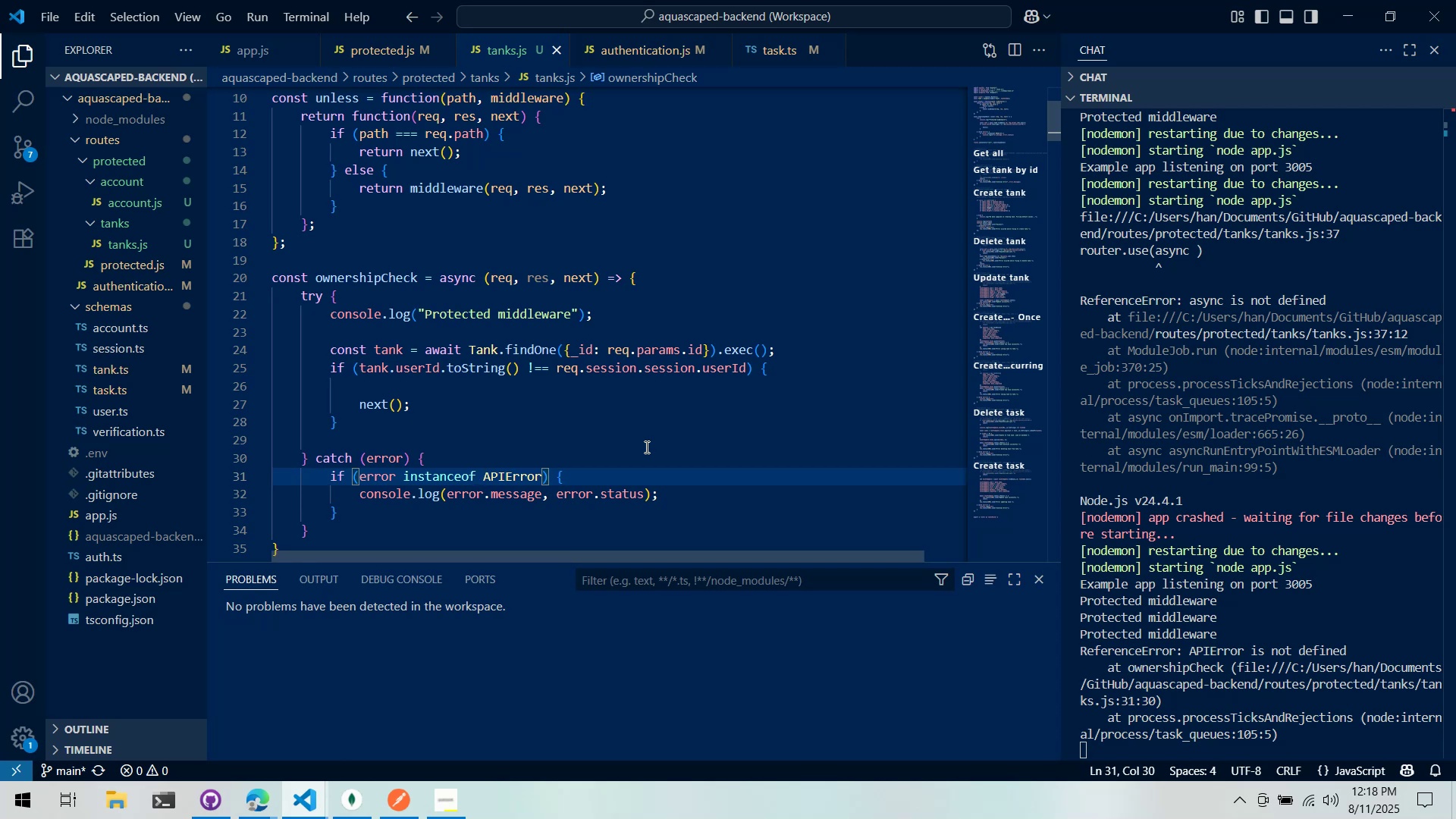 
scroll: coordinate [479, 385], scroll_direction: down, amount: 6.0
 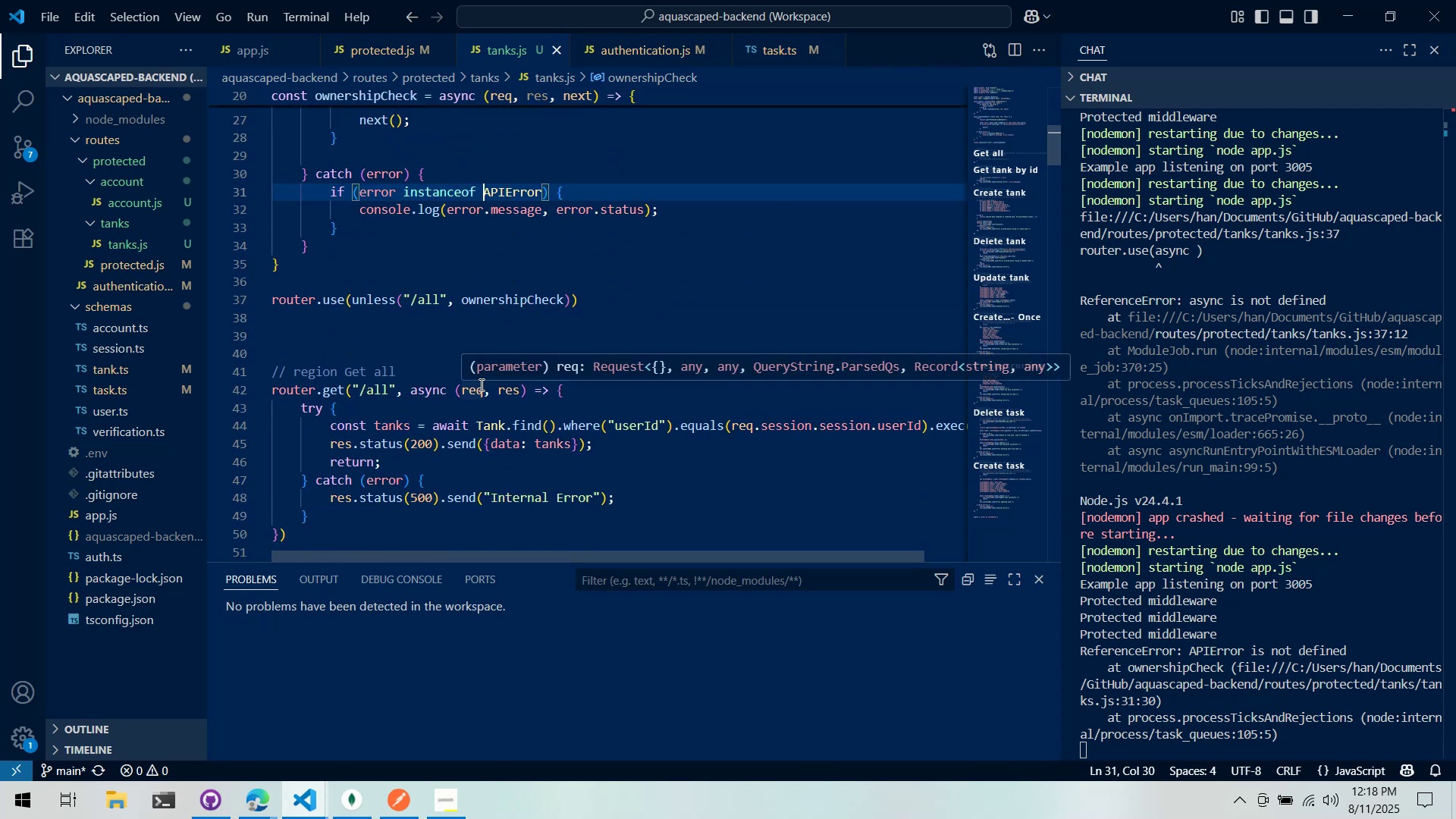 
scroll: coordinate [475, 384], scroll_direction: up, amount: 1.0
 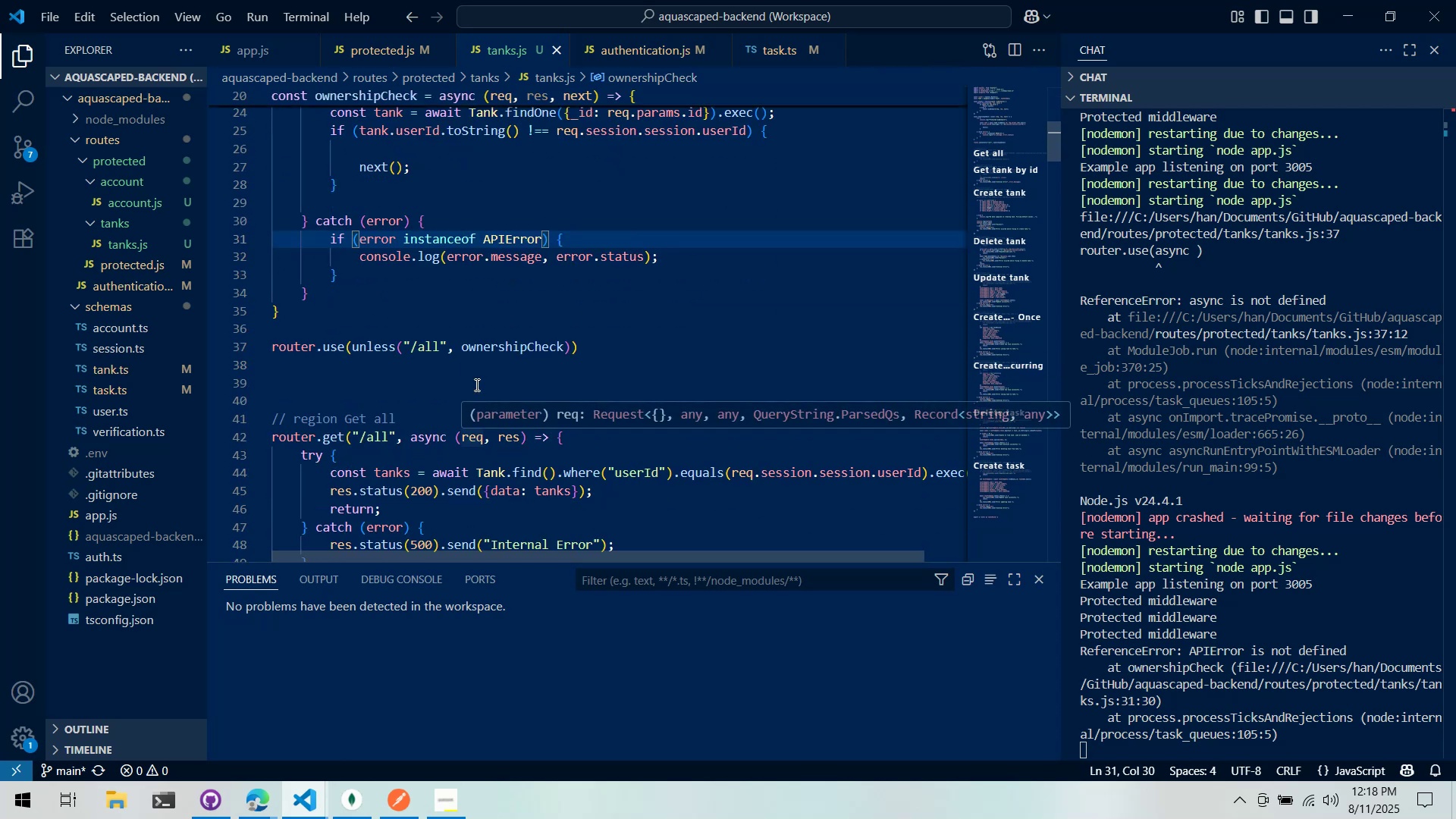 
scroll: coordinate [475, 384], scroll_direction: down, amount: 8.0
 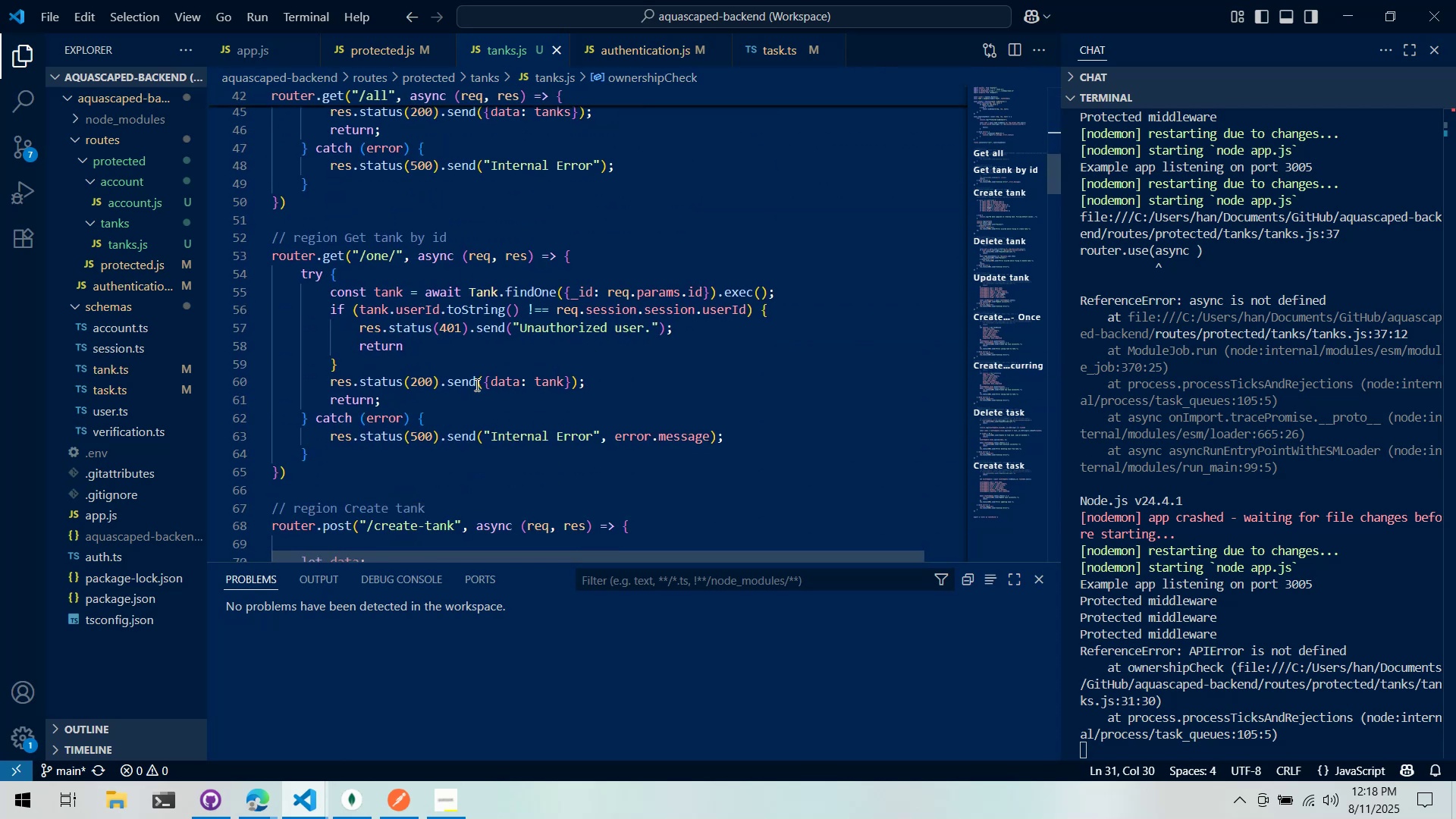 
scroll: coordinate [475, 384], scroll_direction: up, amount: 10.0
 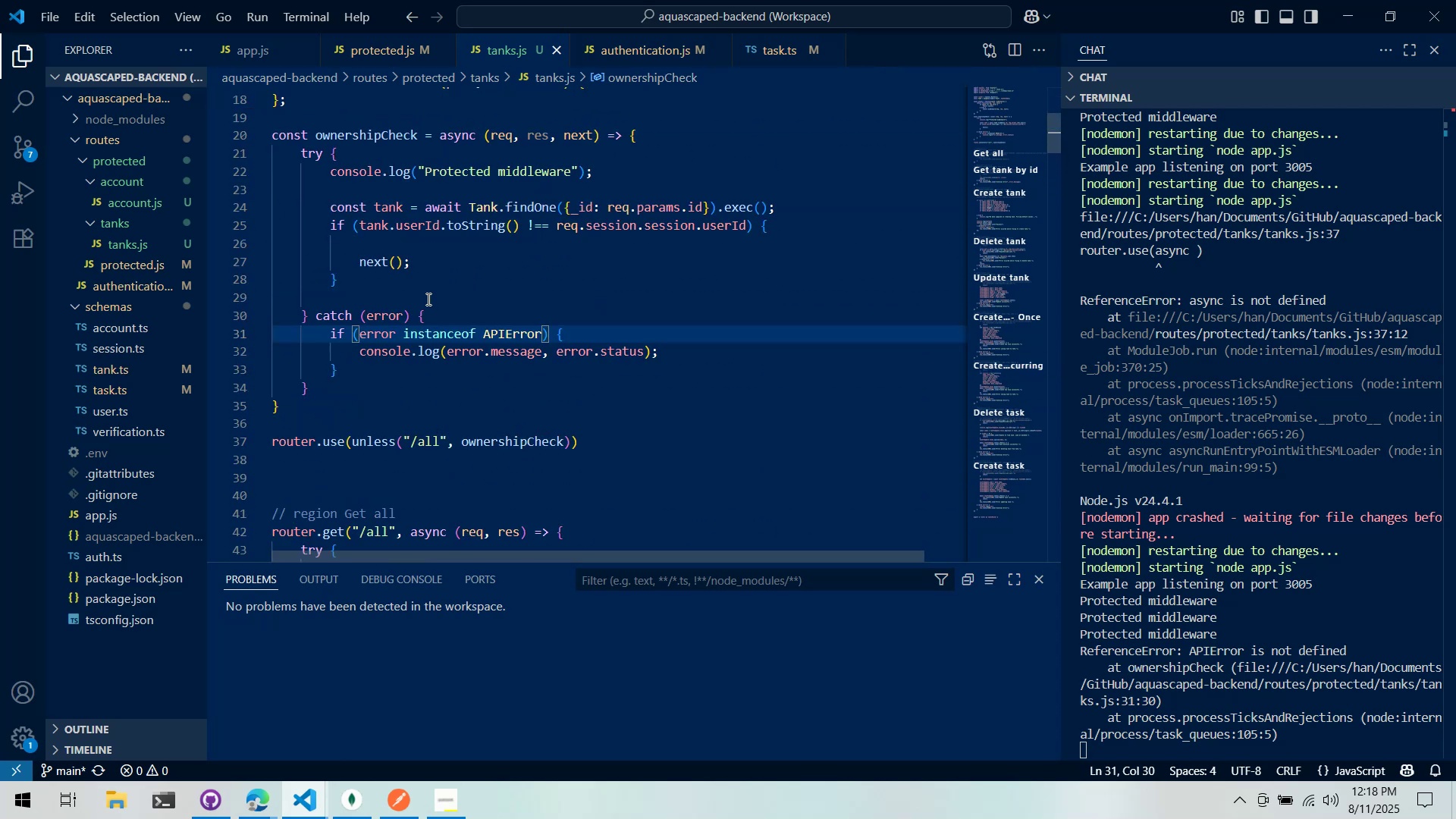 
scroll: coordinate [506, 372], scroll_direction: down, amount: 8.0
 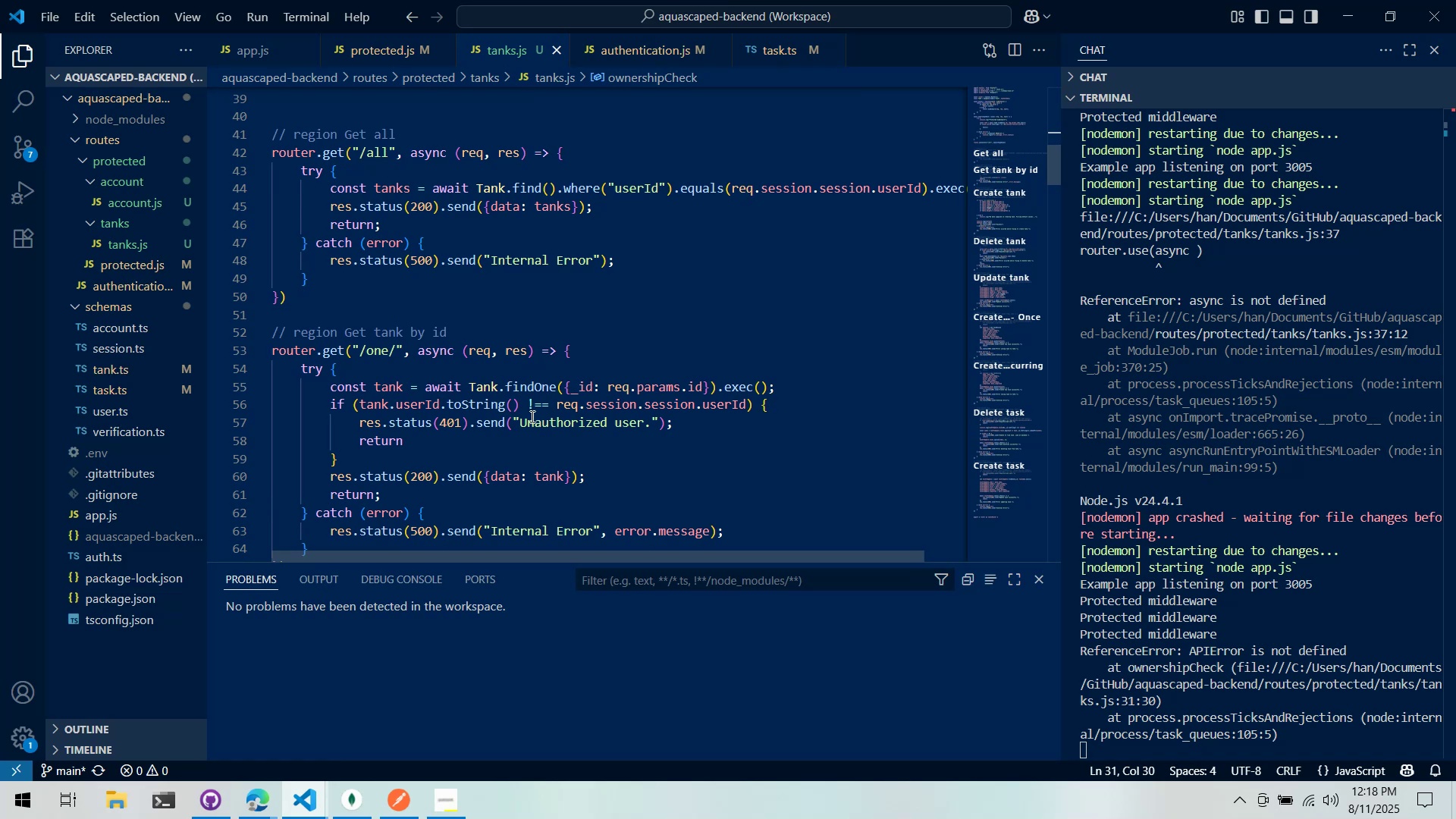 
left_click_drag(start_coordinate=[504, 453], to_coordinate=[428, 438])
 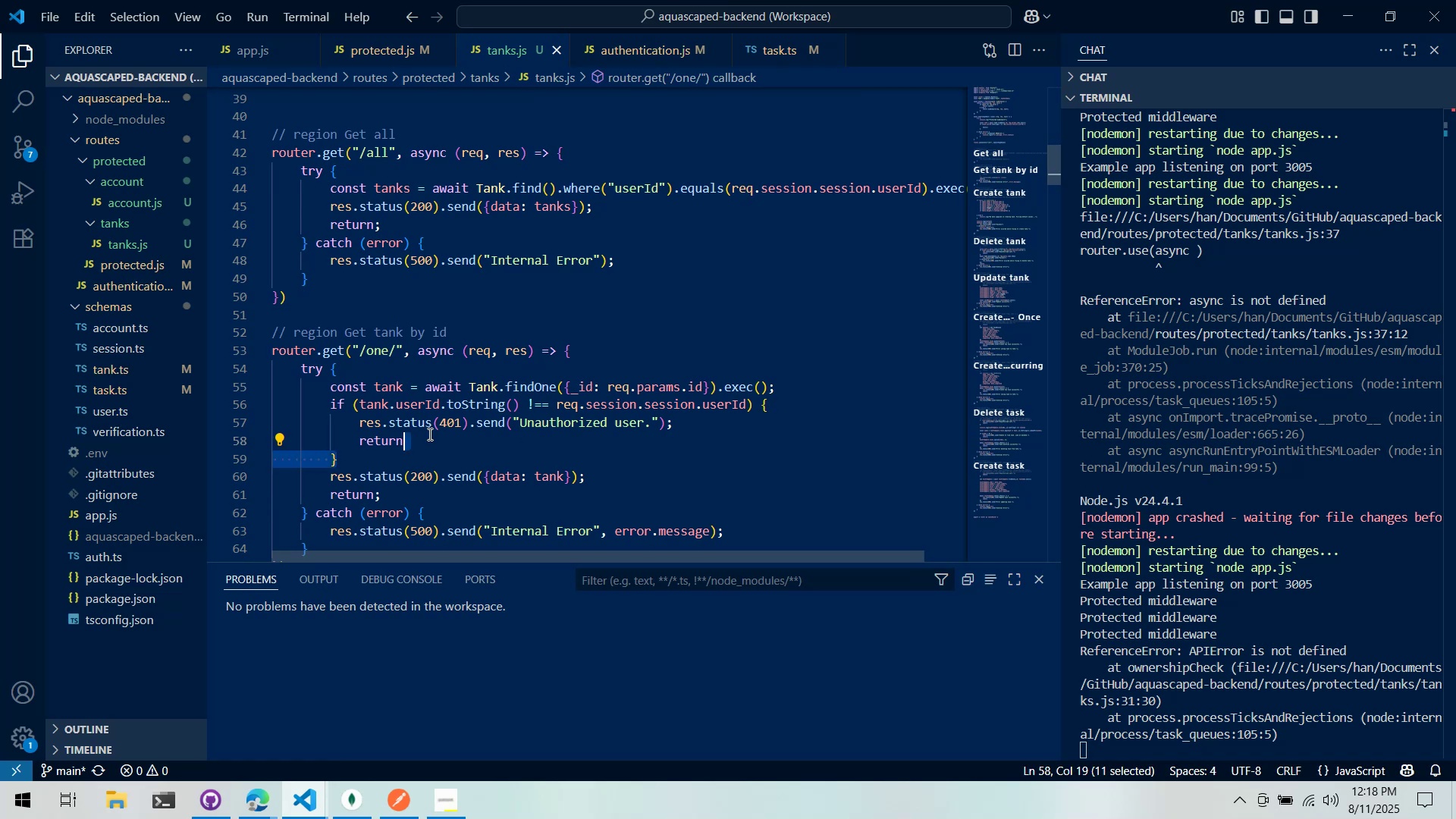 
left_click([428, 434])
 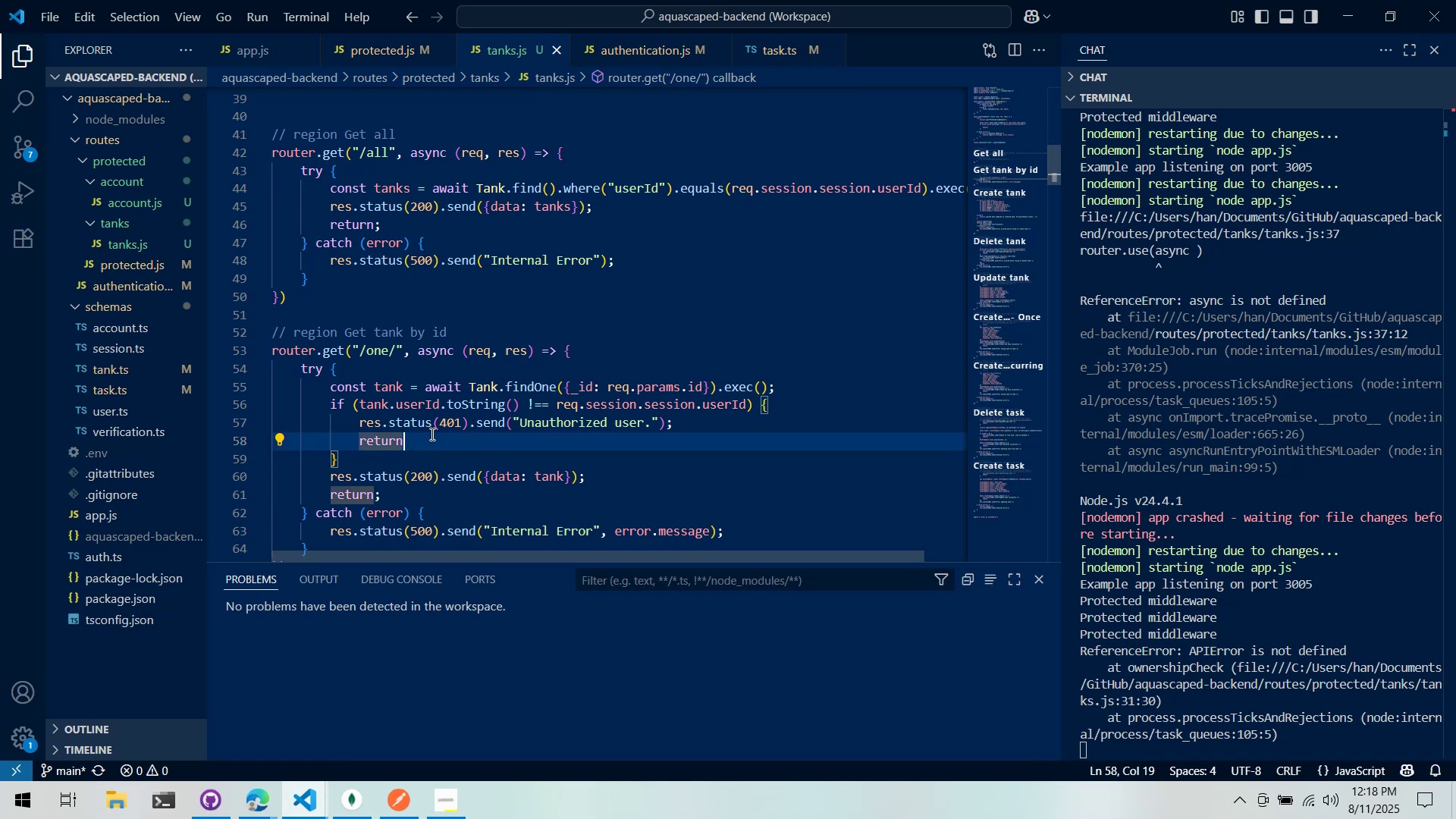 
left_click_drag(start_coordinate=[454, 437], to_coordinate=[184, 421])
 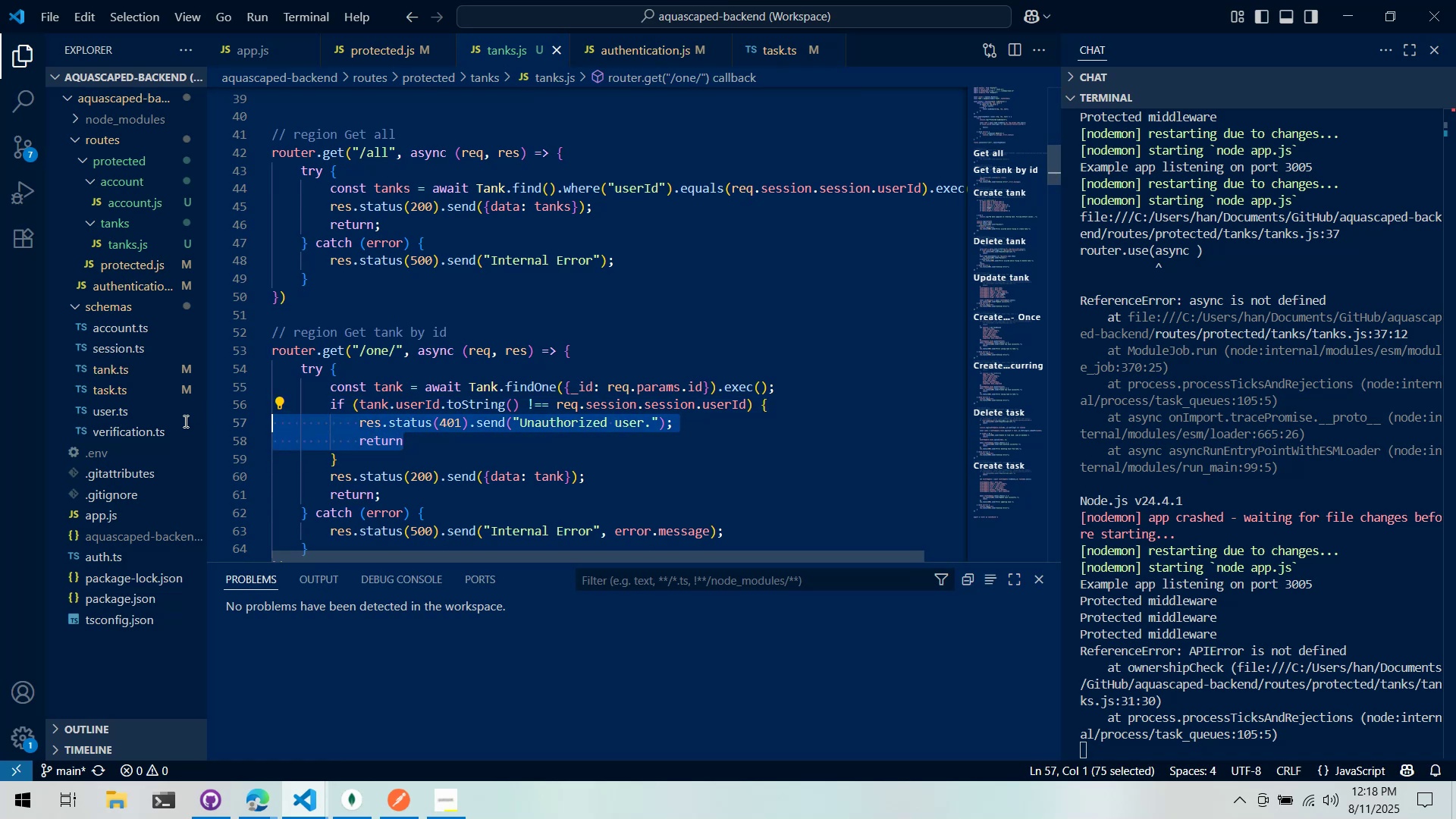 
key(Control+ControlLeft)
 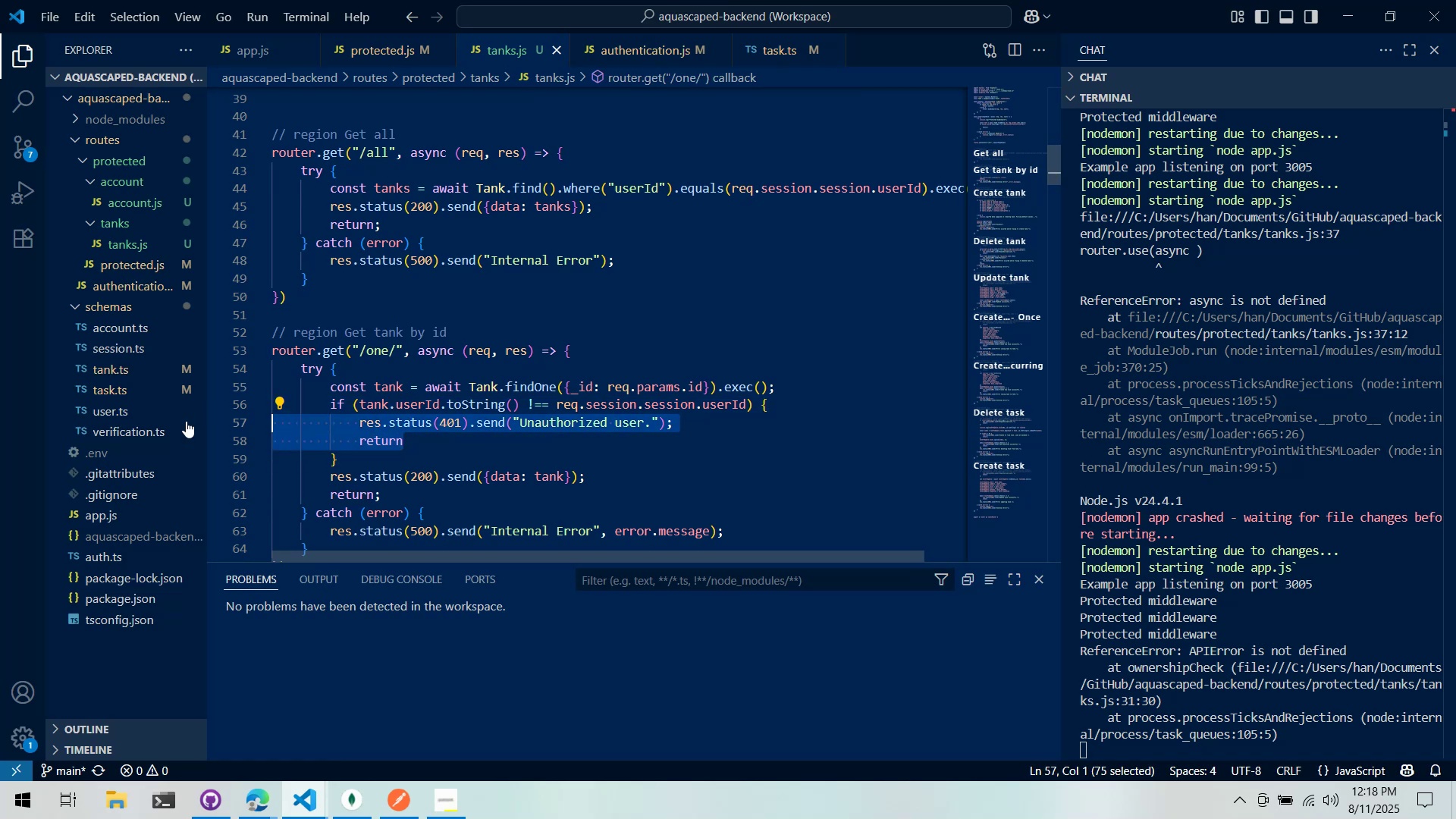 
key(Control+C)
 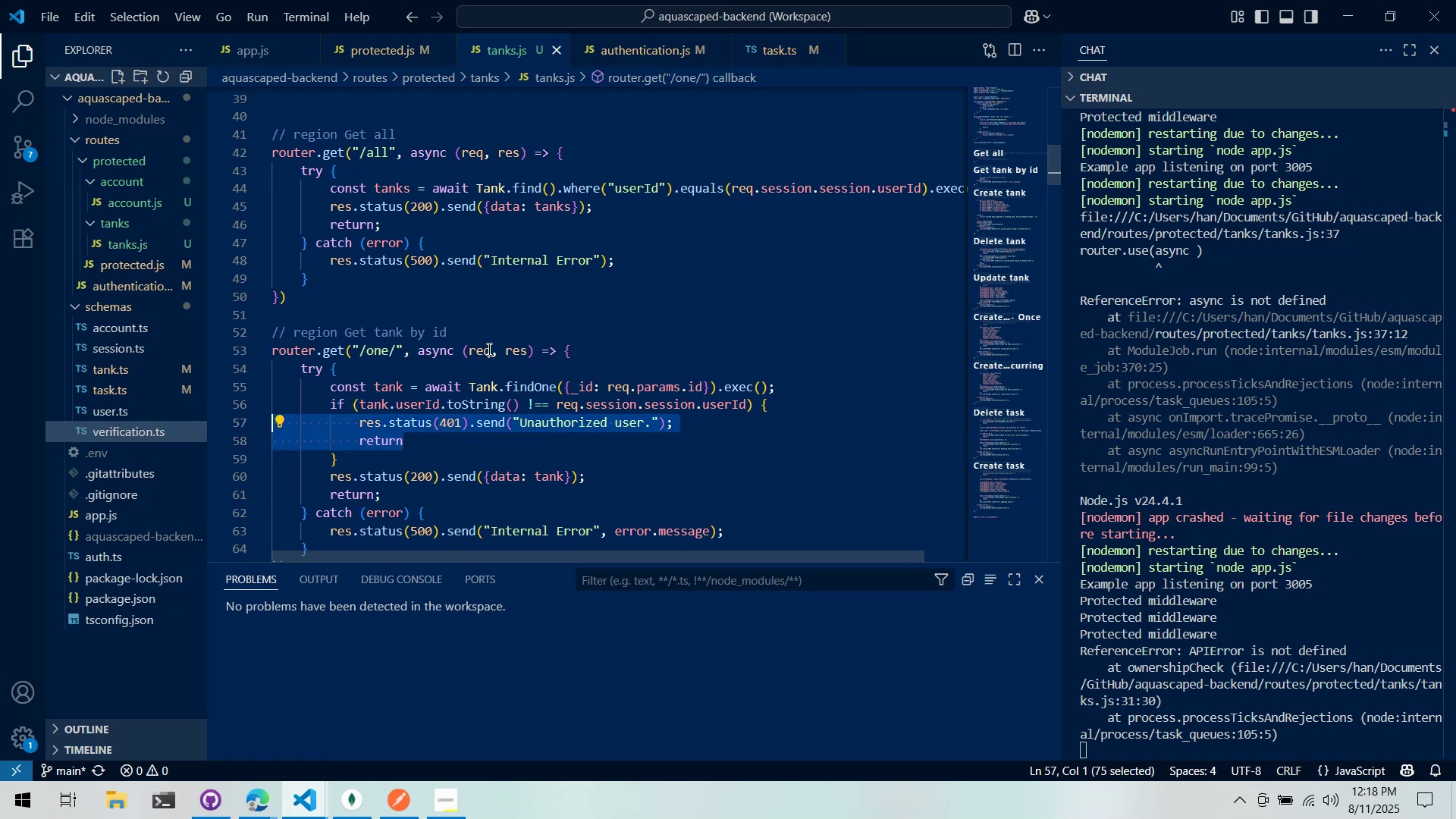 
scroll: coordinate [482, 321], scroll_direction: up, amount: 8.0
 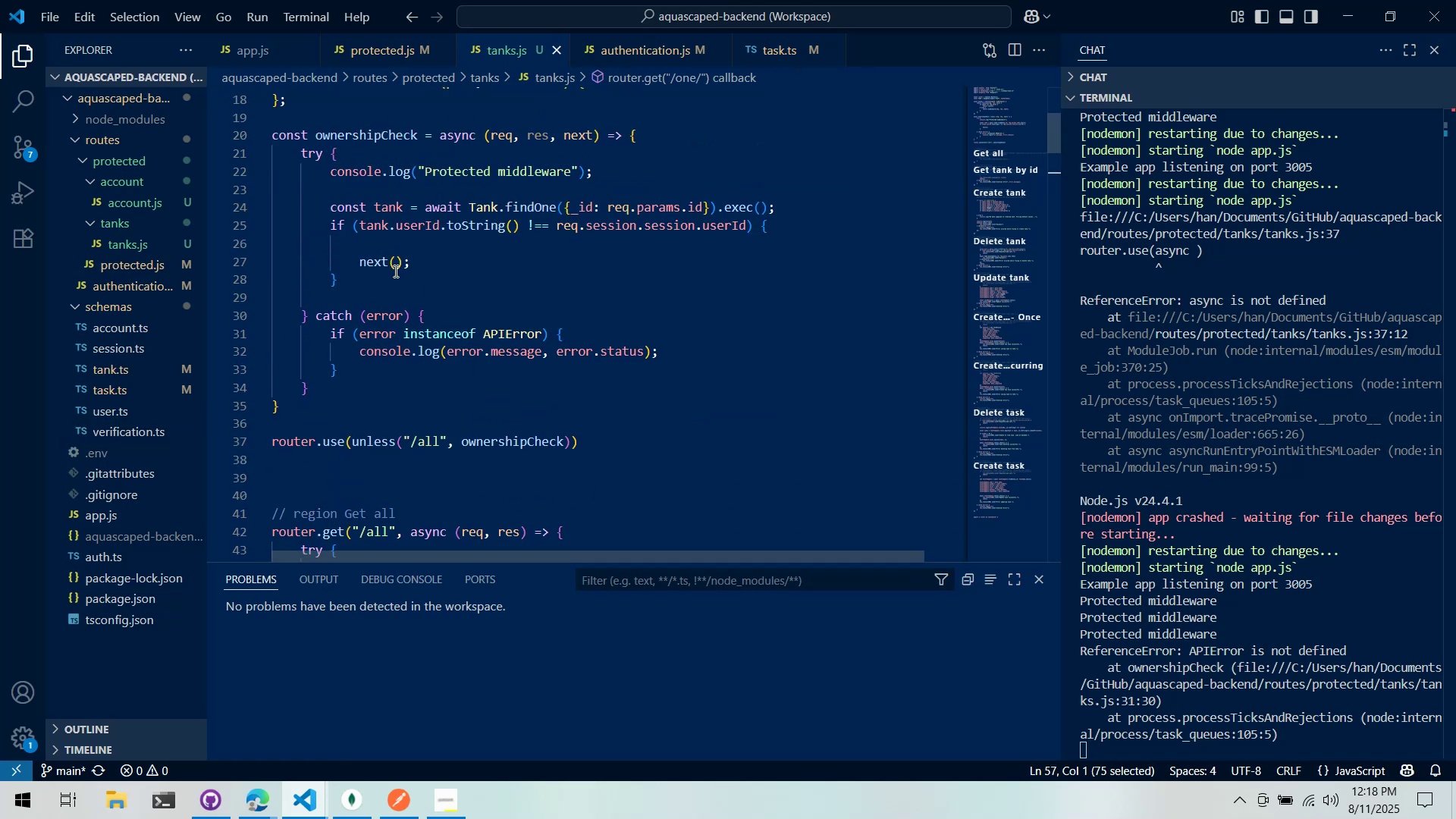 
left_click([383, 237])
 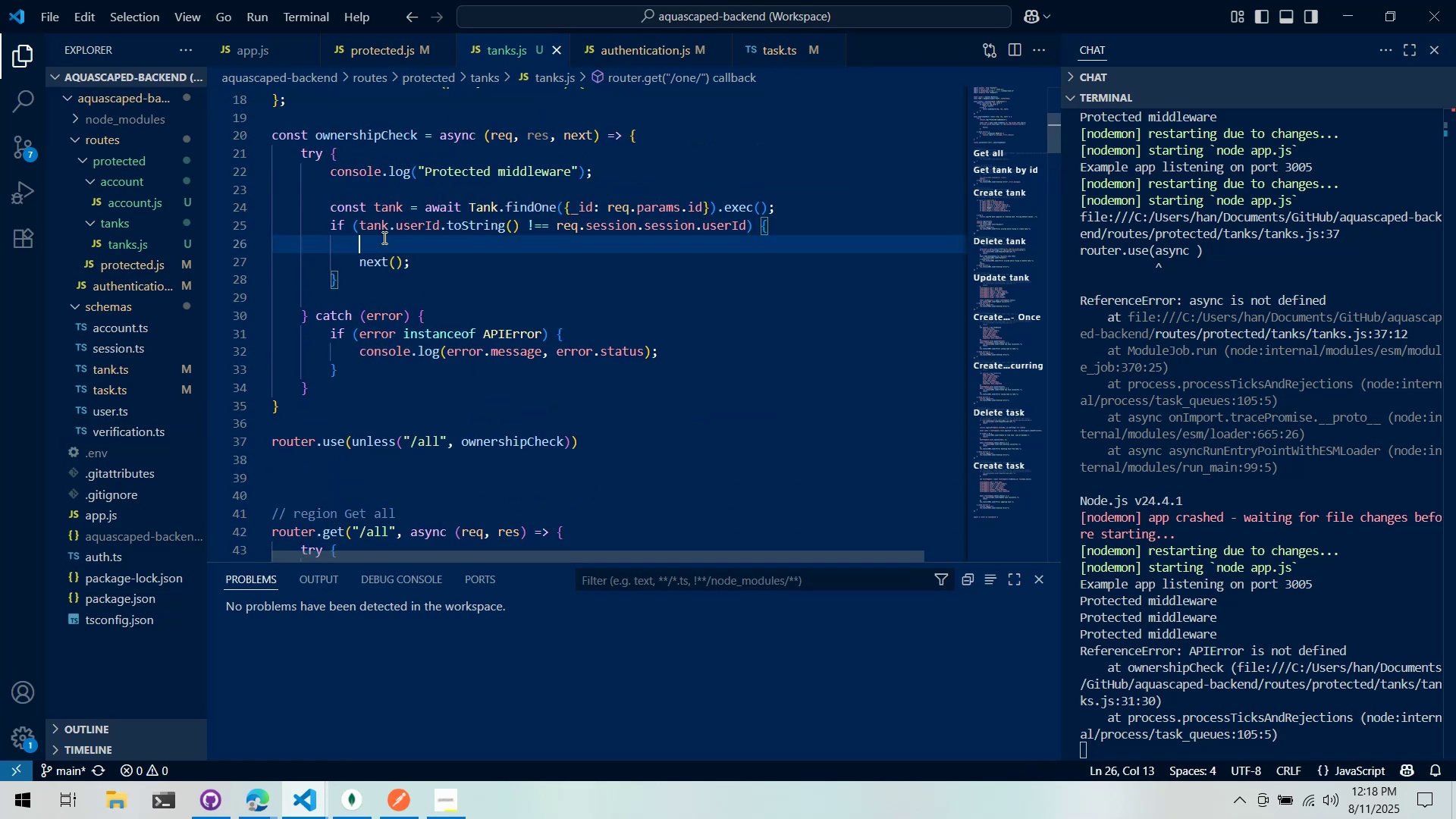 
key(Control+ControlLeft)
 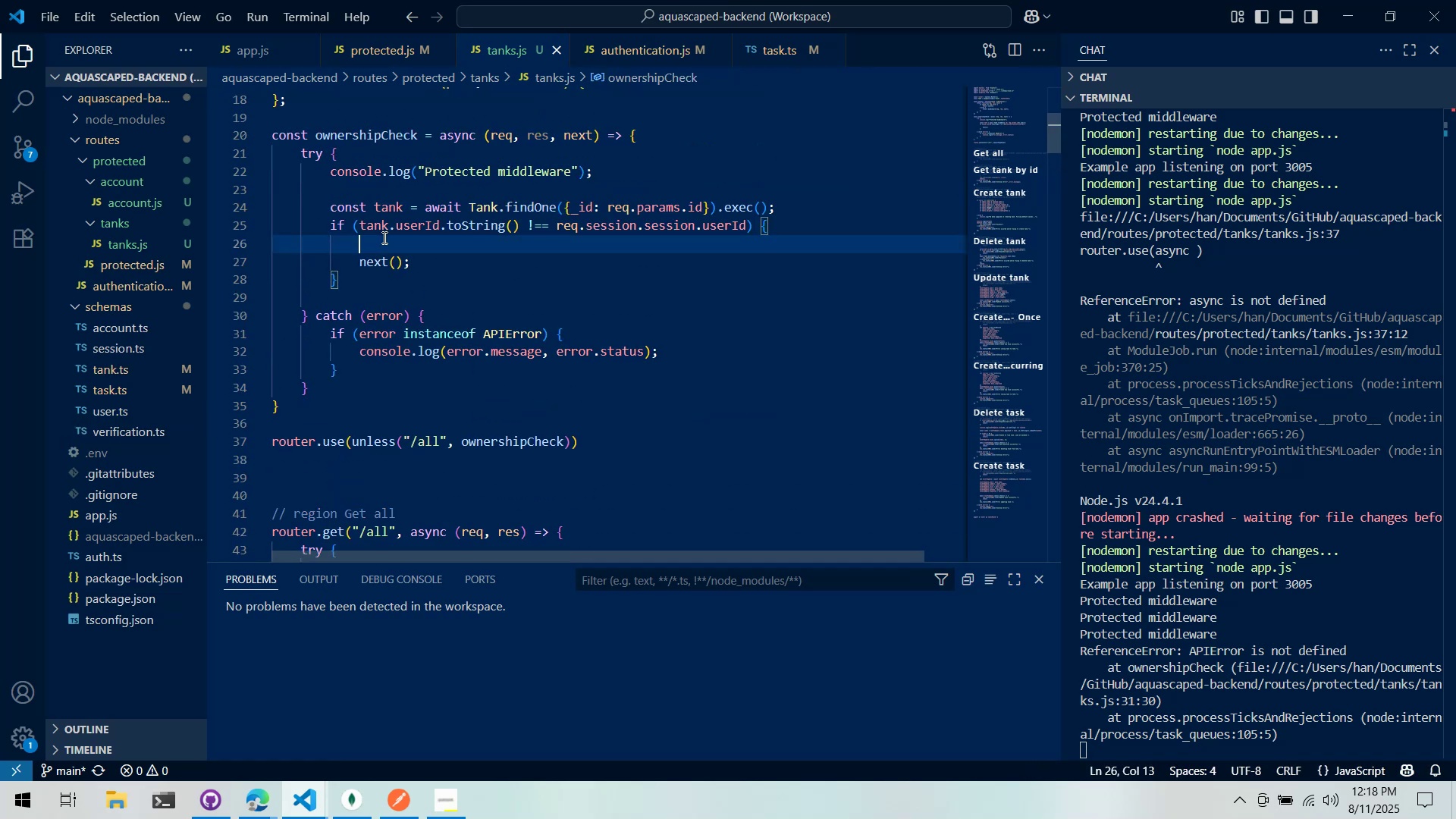 
key(Control+V)
 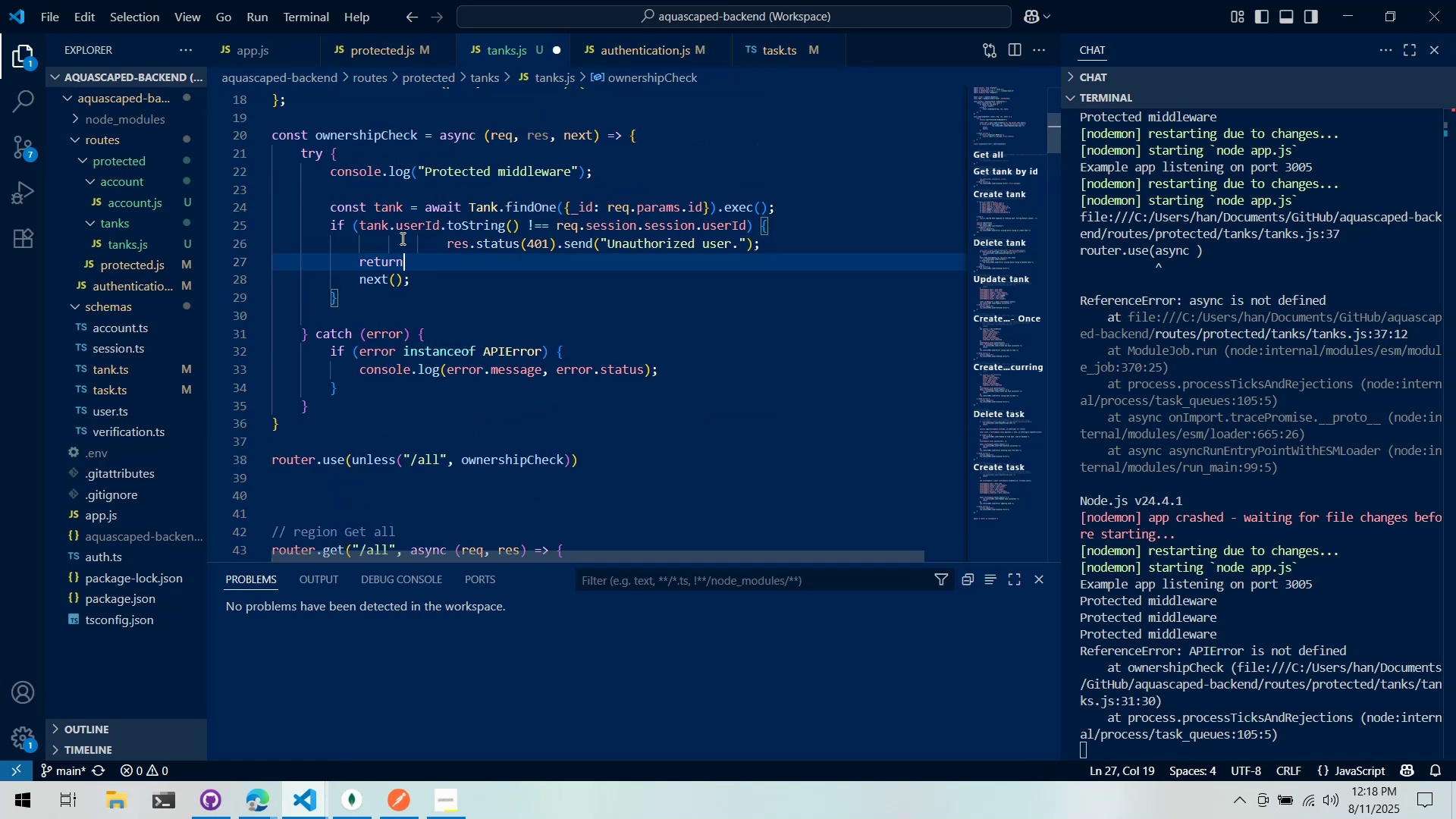 
left_click([404, 239])
 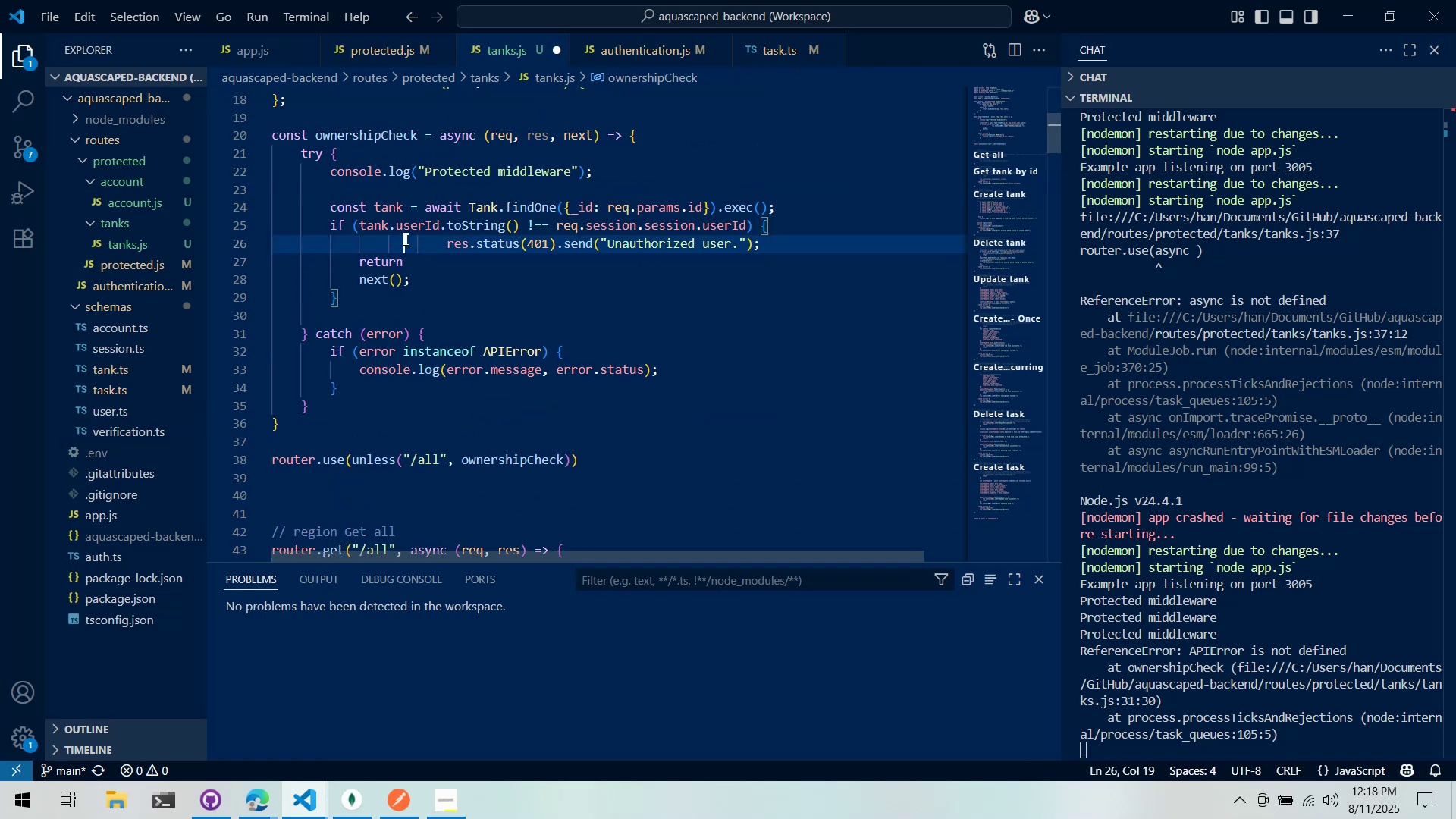 
key(Shift+Tab)
 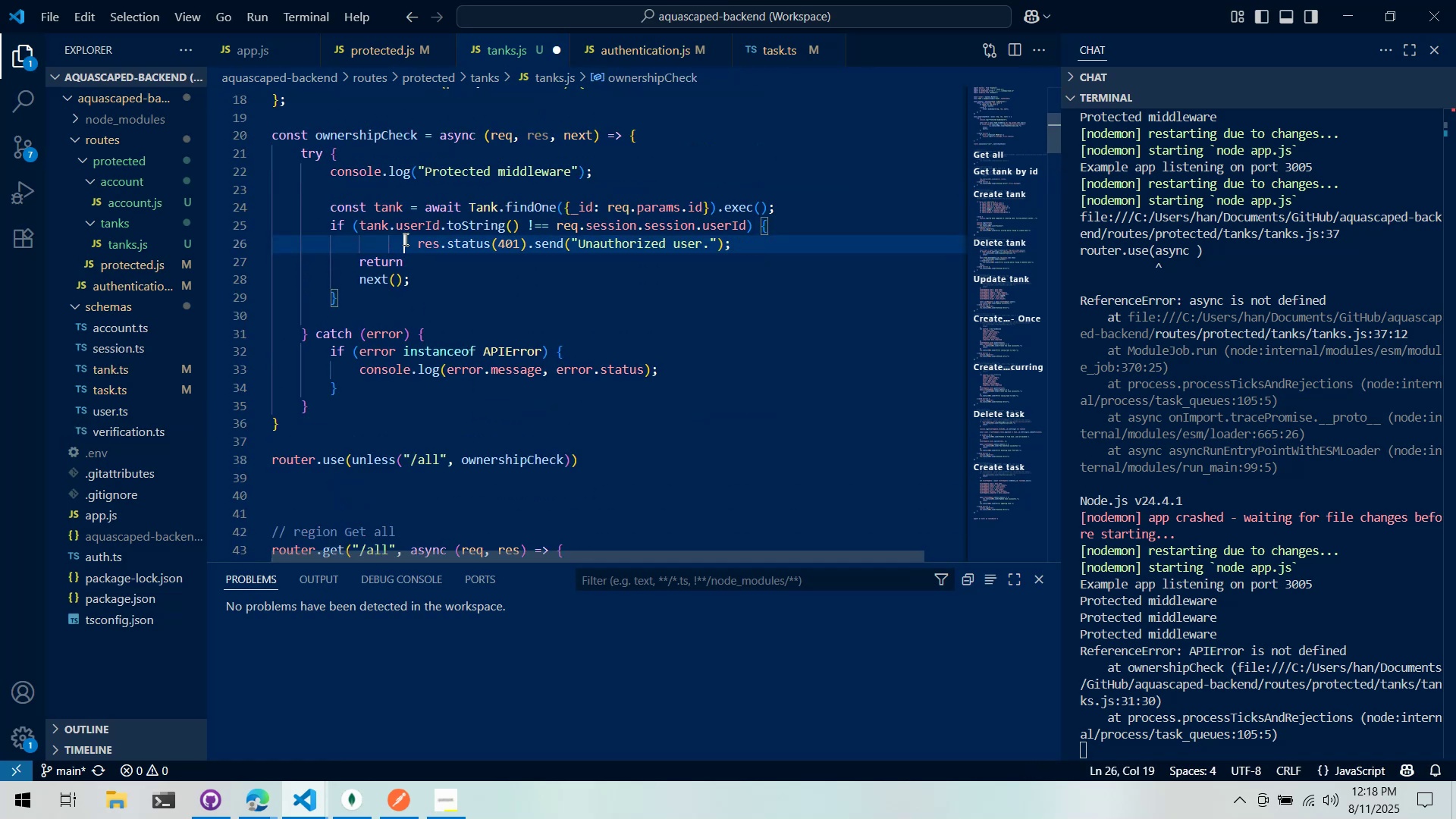 
key(Shift+Tab)
 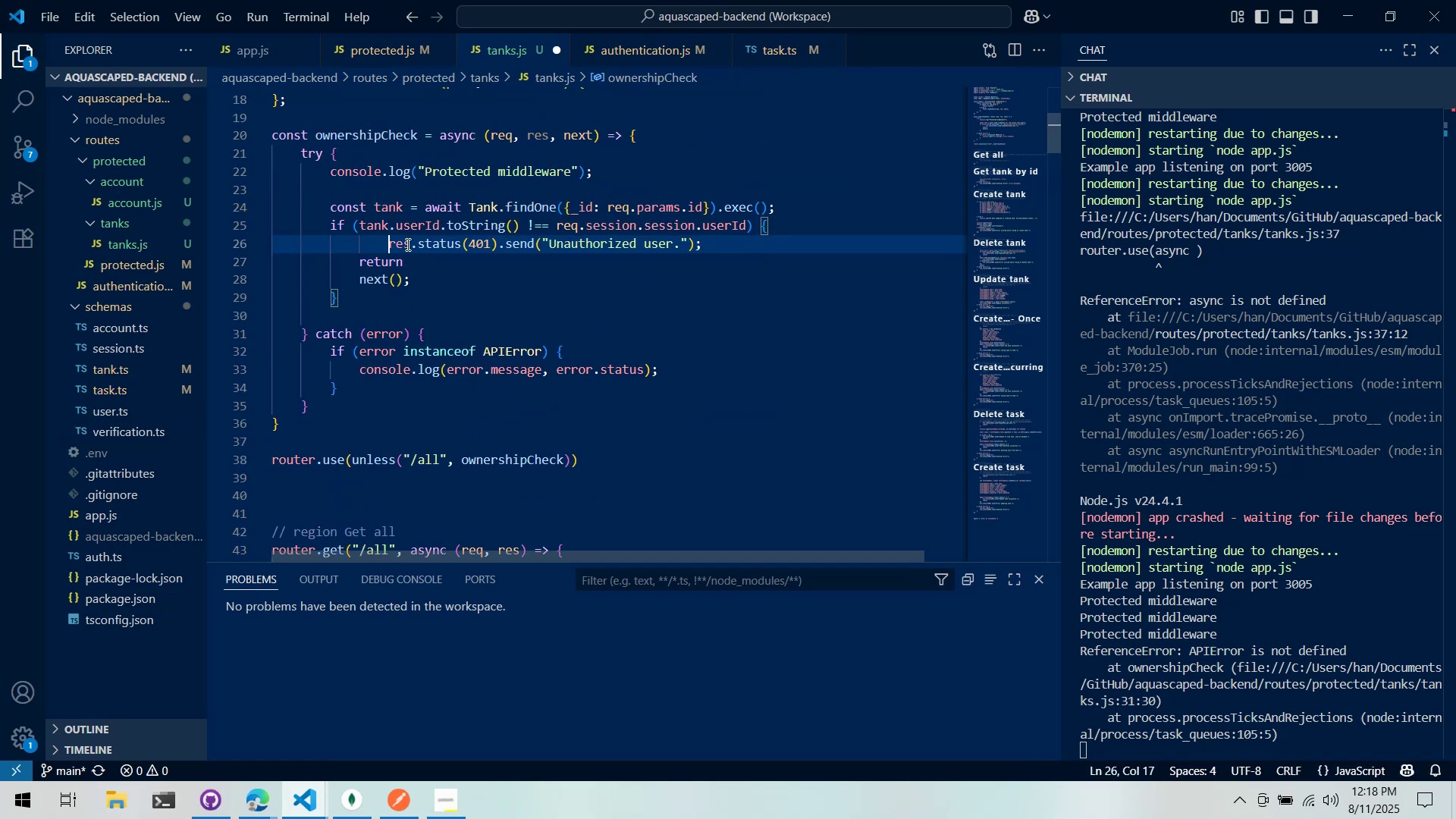 
key(Shift+Tab)
 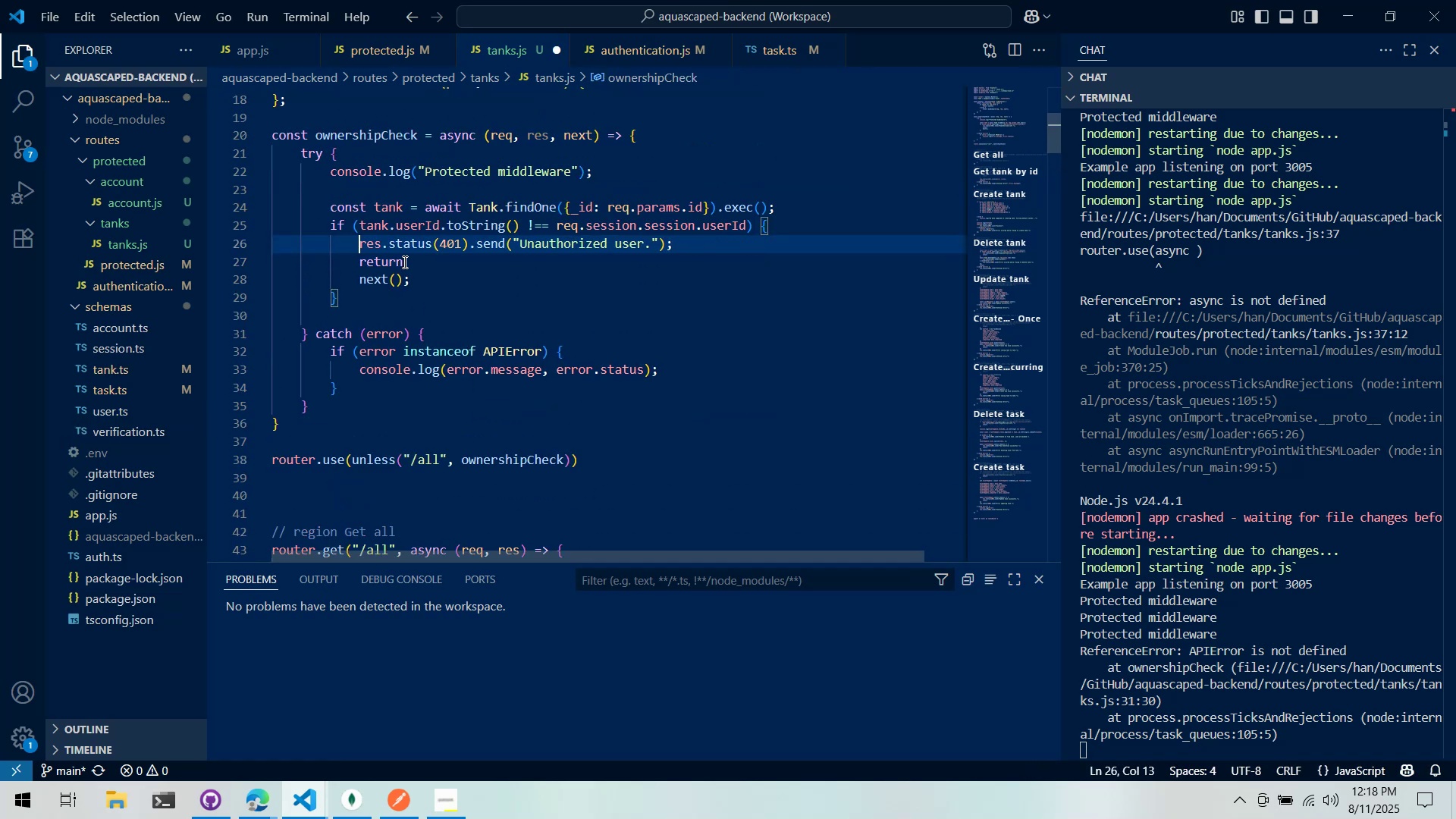 
key(Shift+Tab)
 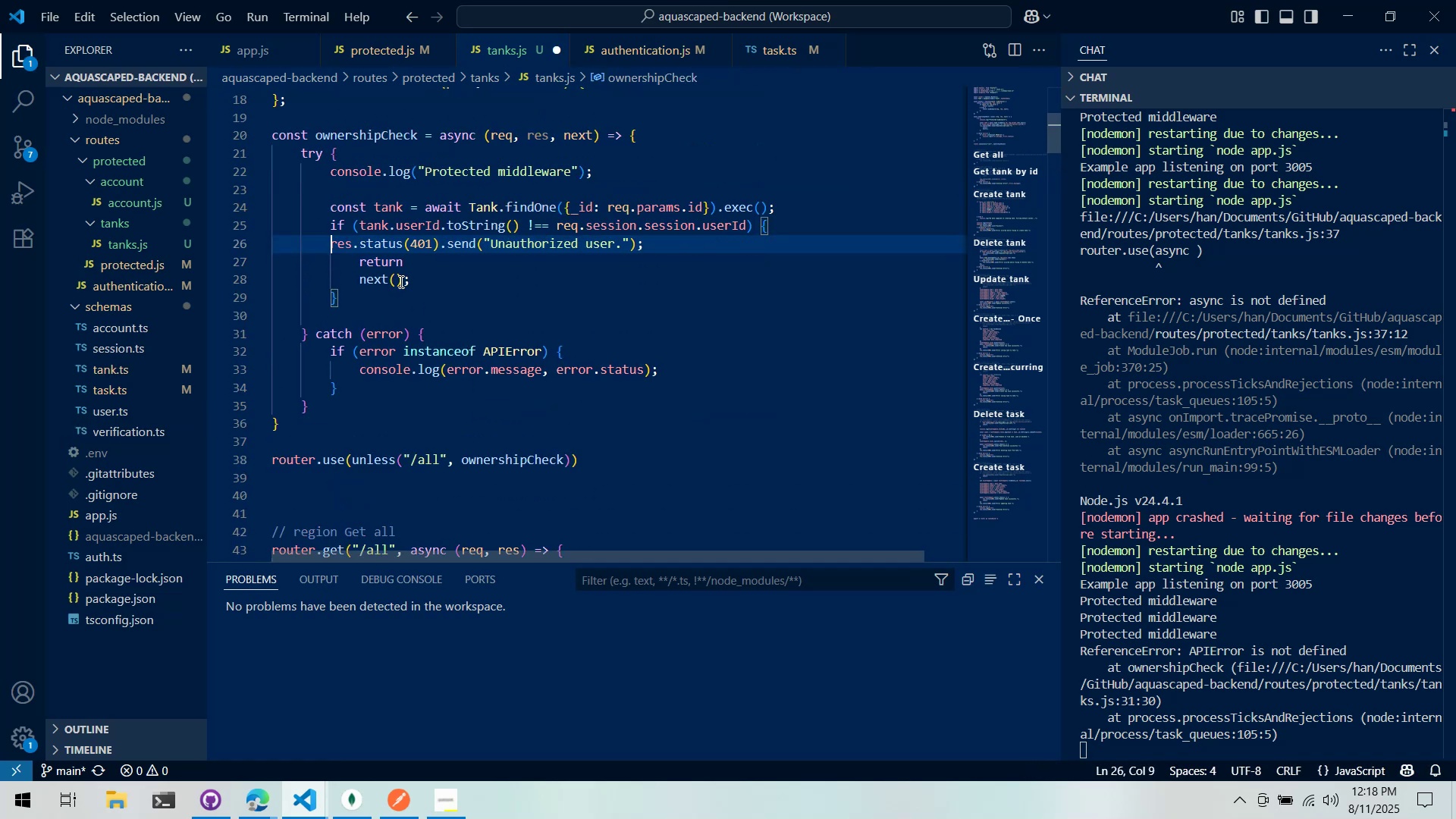 
key(Tab)
 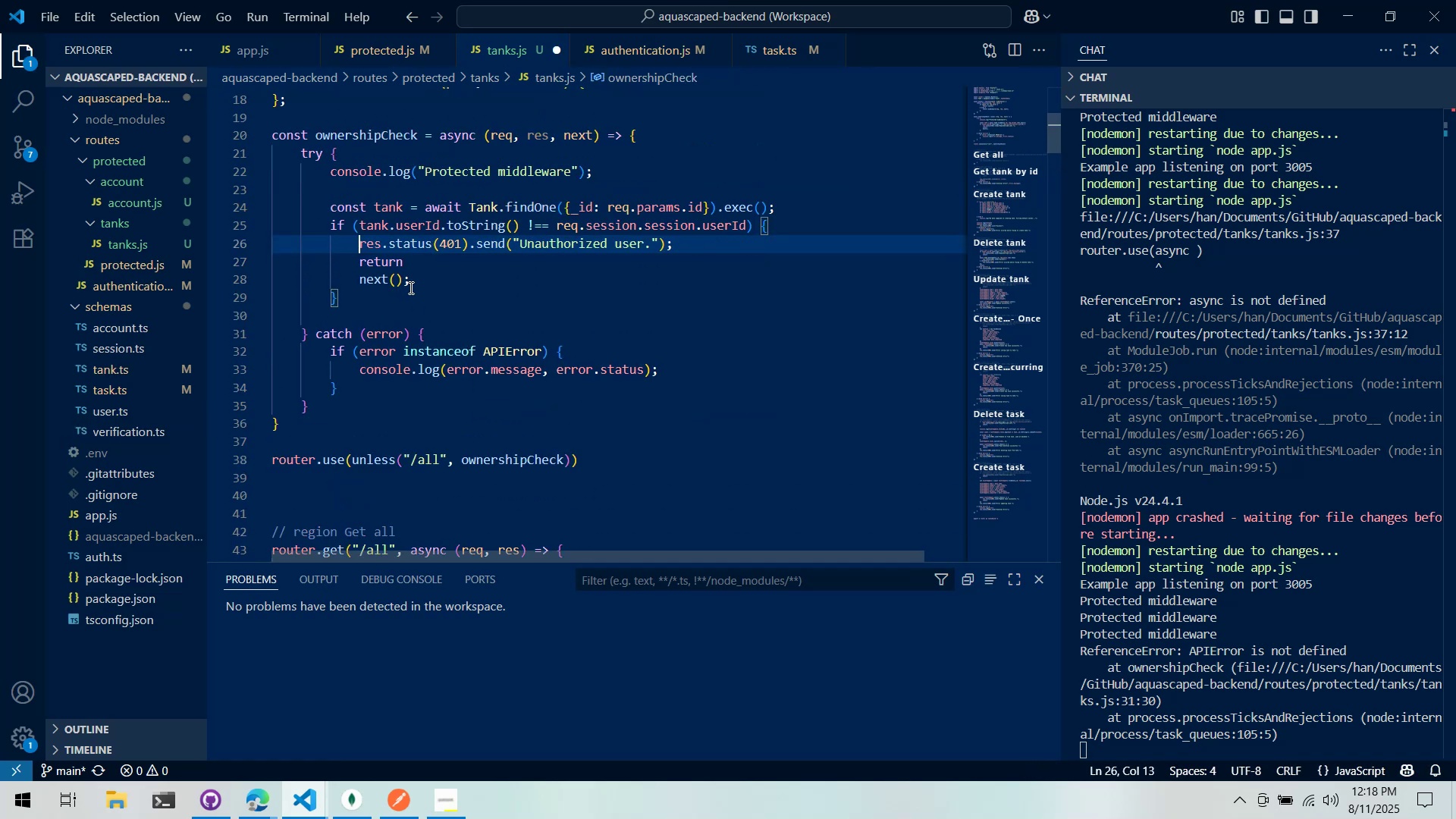 
left_click_drag(start_coordinate=[427, 284], to_coordinate=[358, 281])
 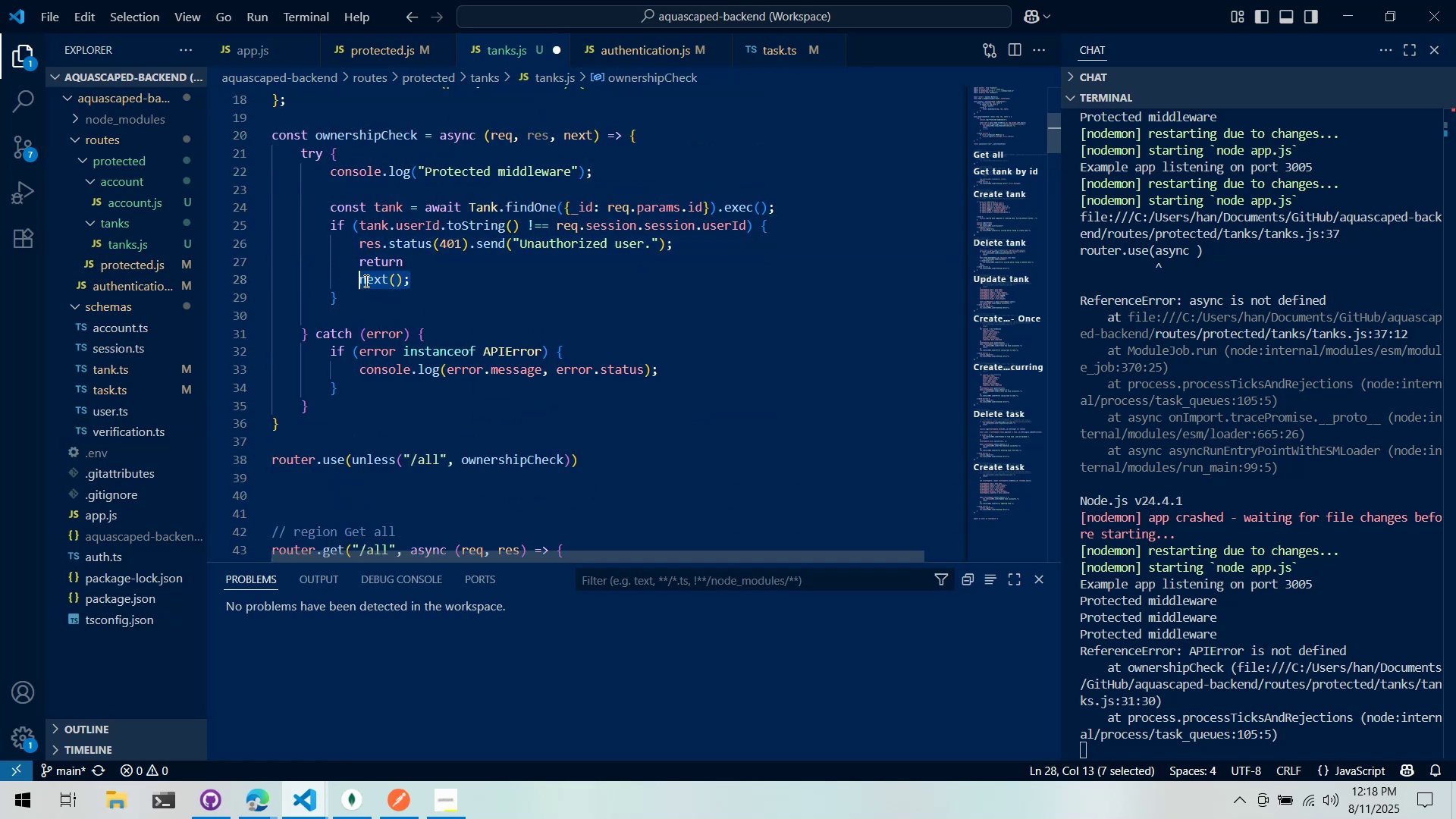 
left_click_drag(start_coordinate=[375, 281], to_coordinate=[372, 312])
 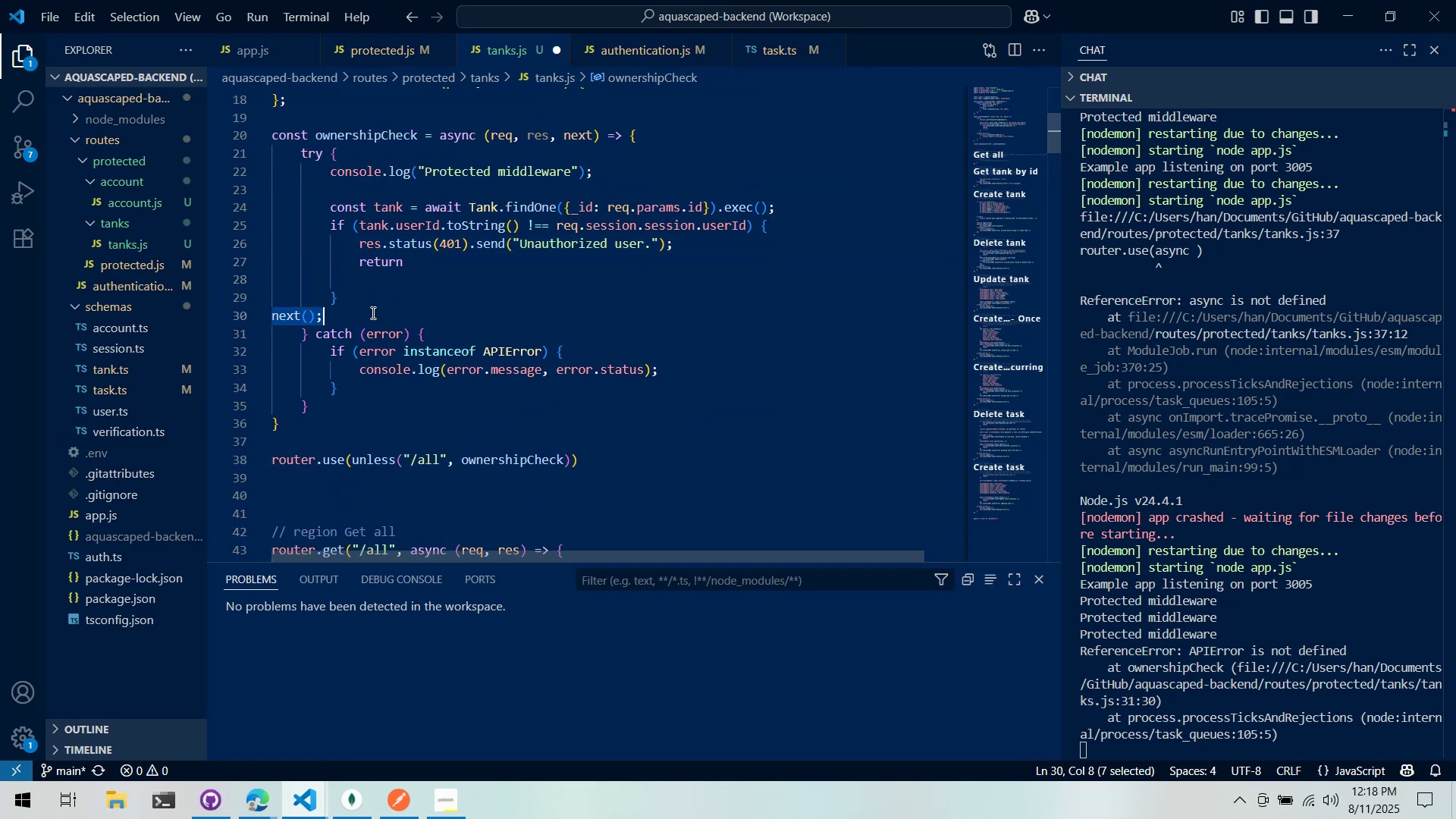 
key(Tab)
 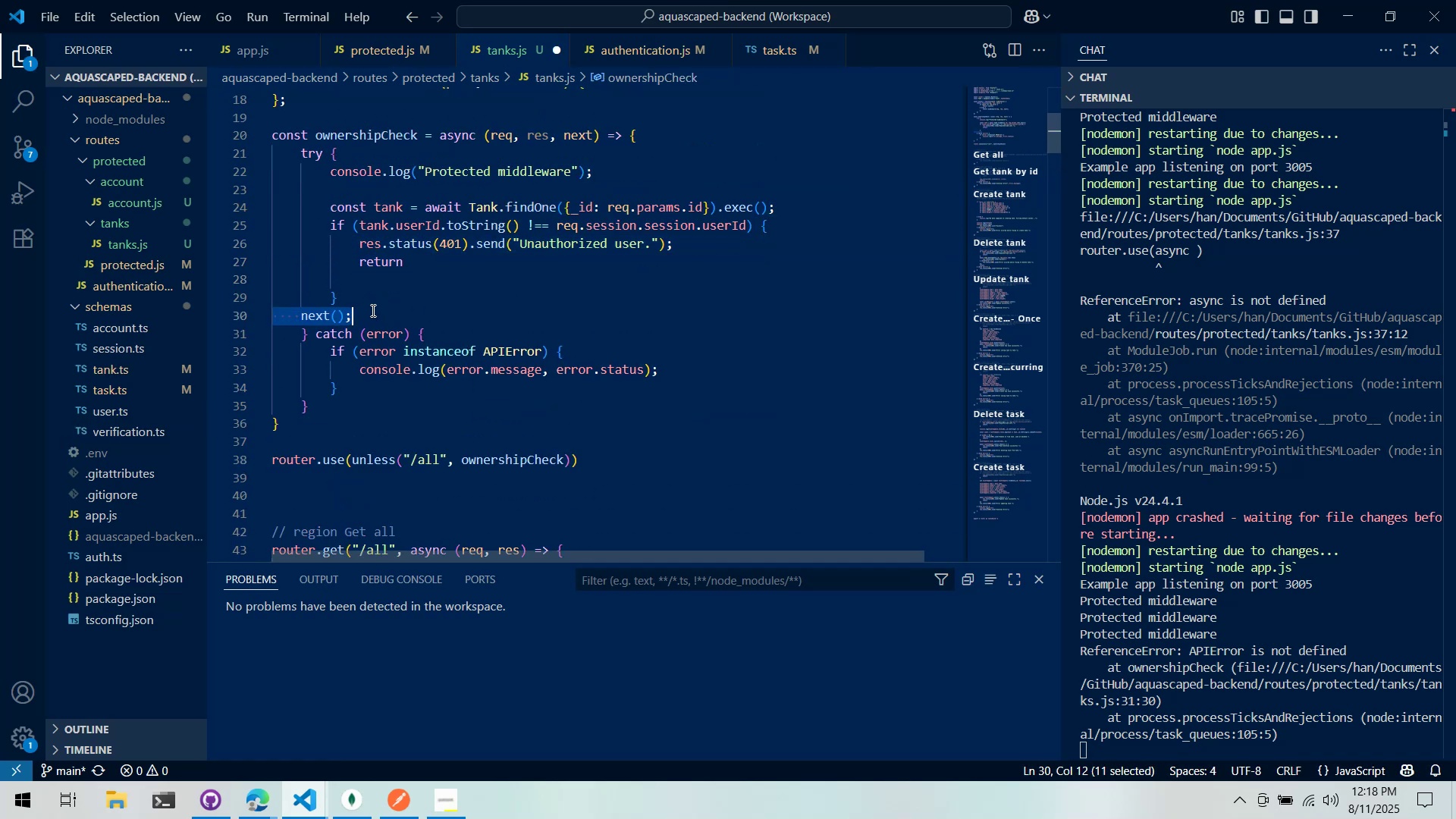 
key(Tab)
 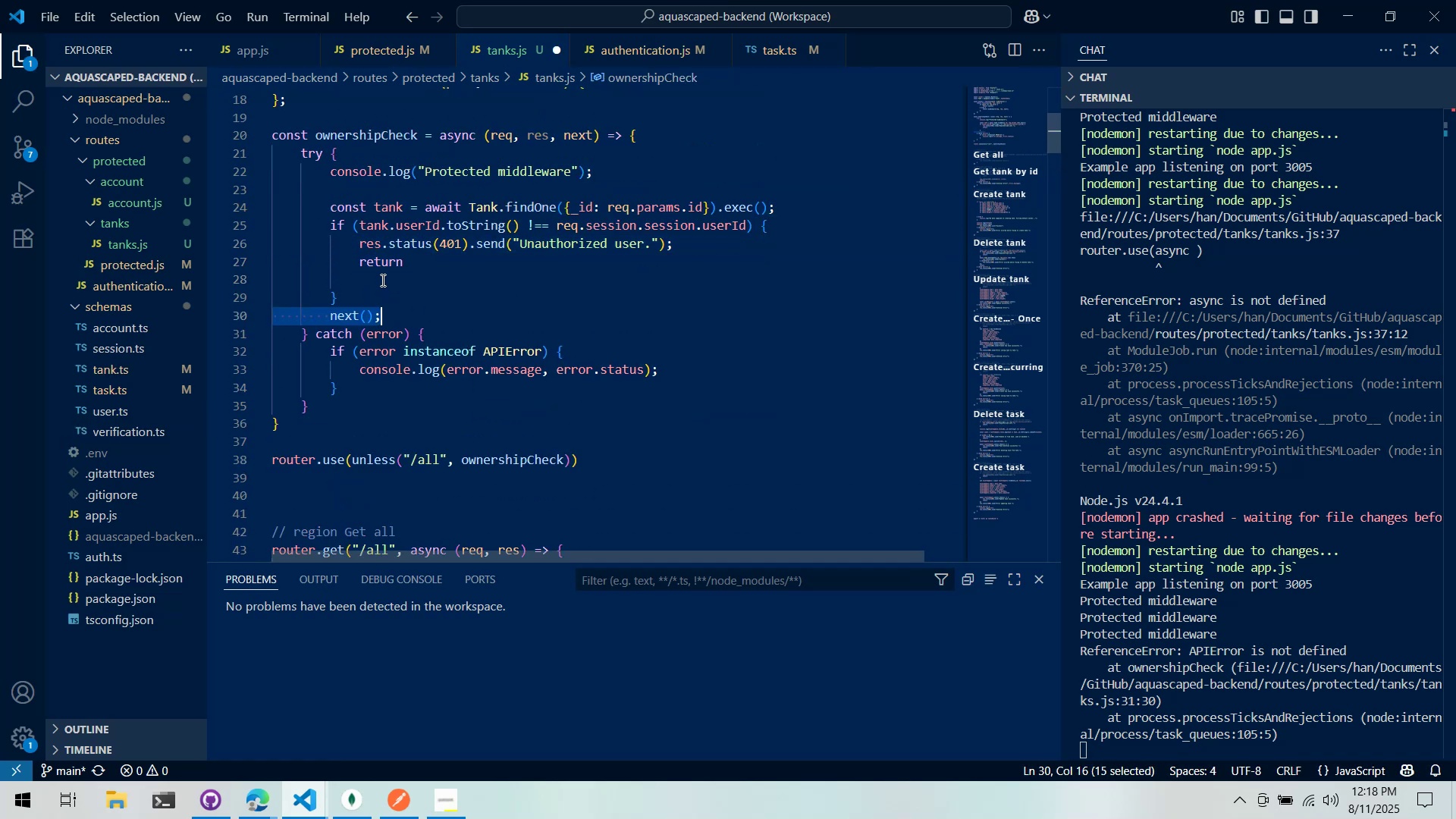 
left_click([381, 280])
 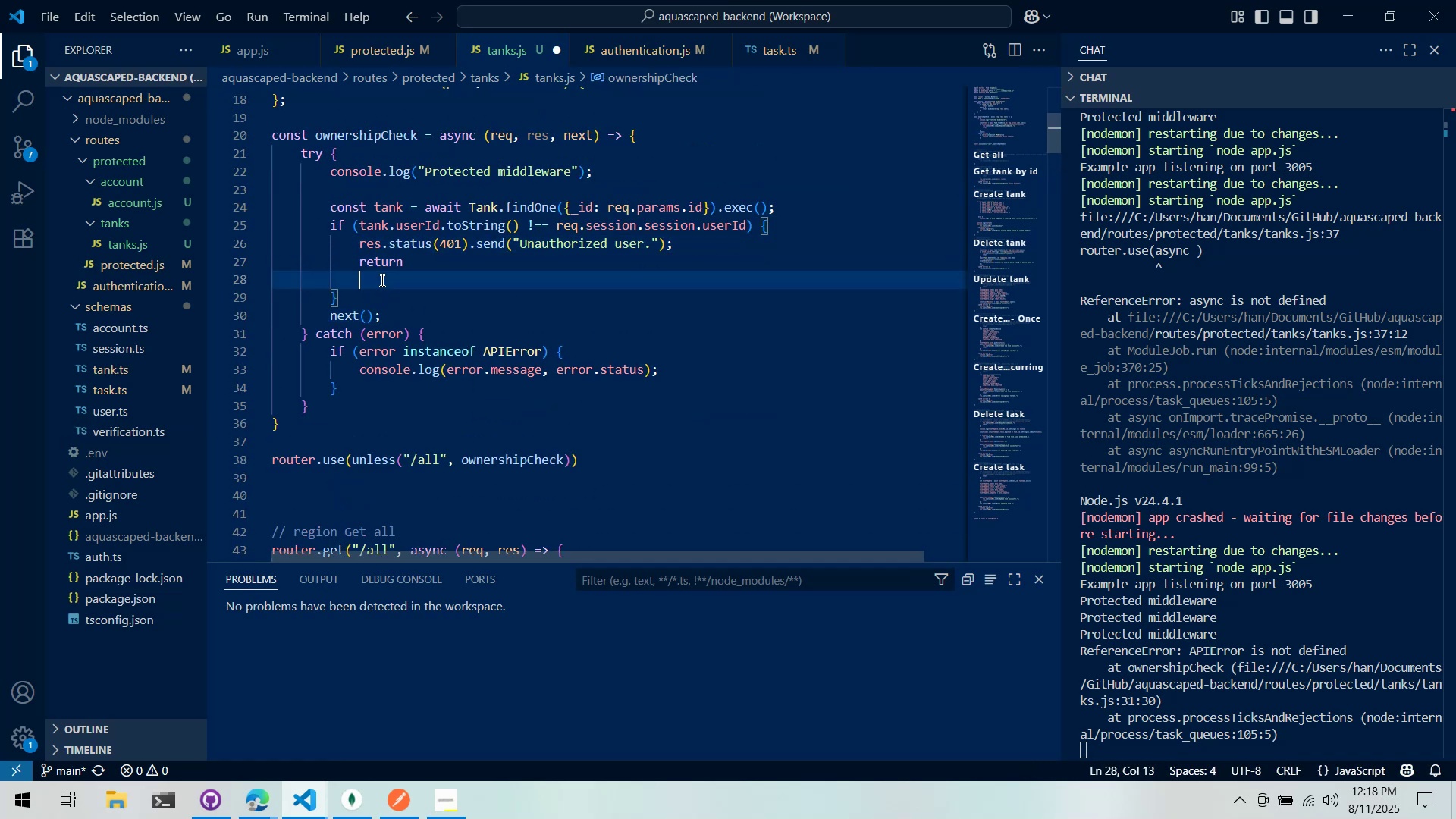 
key(Control+ControlLeft)
 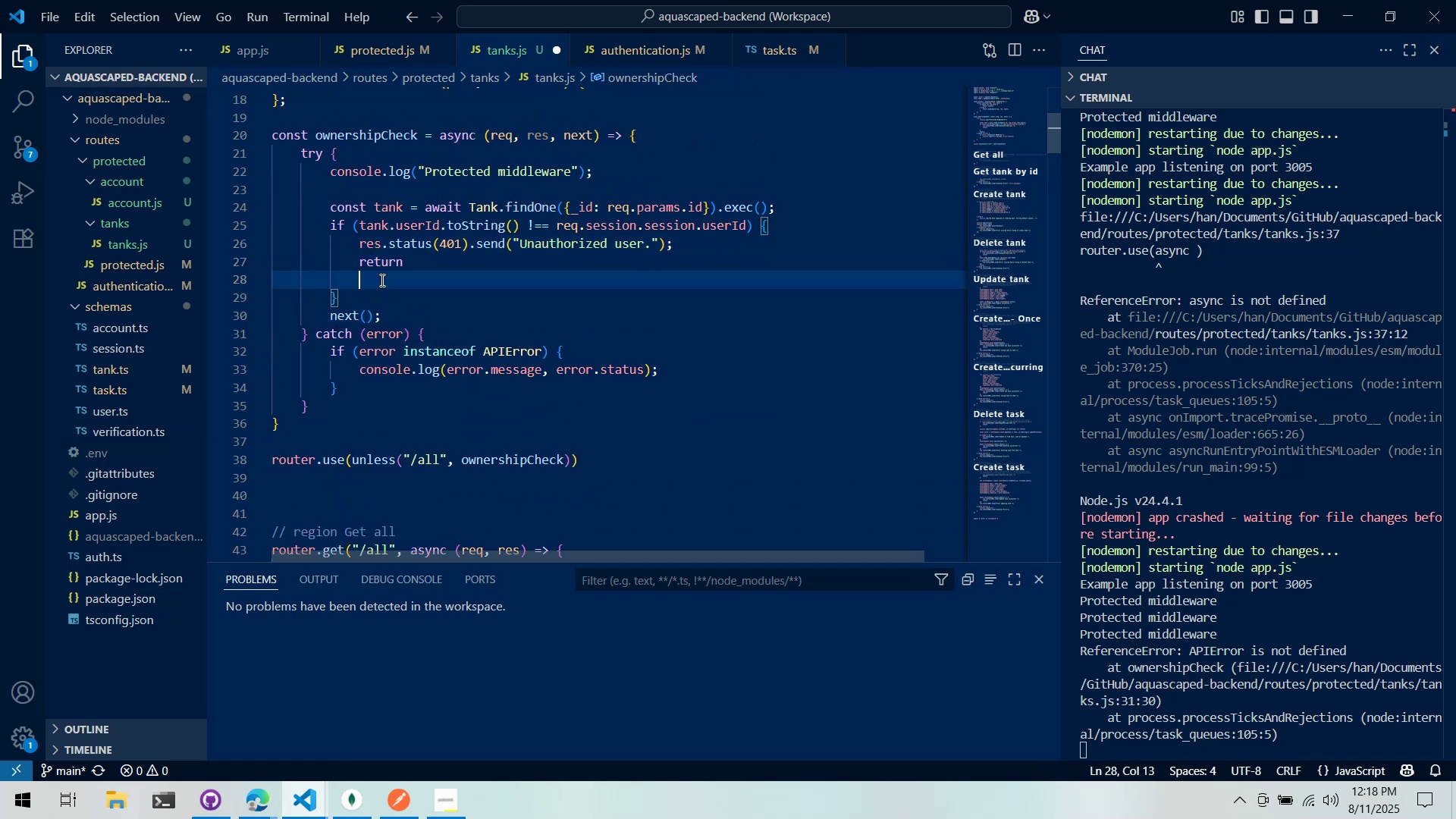 
key(Control+X)
 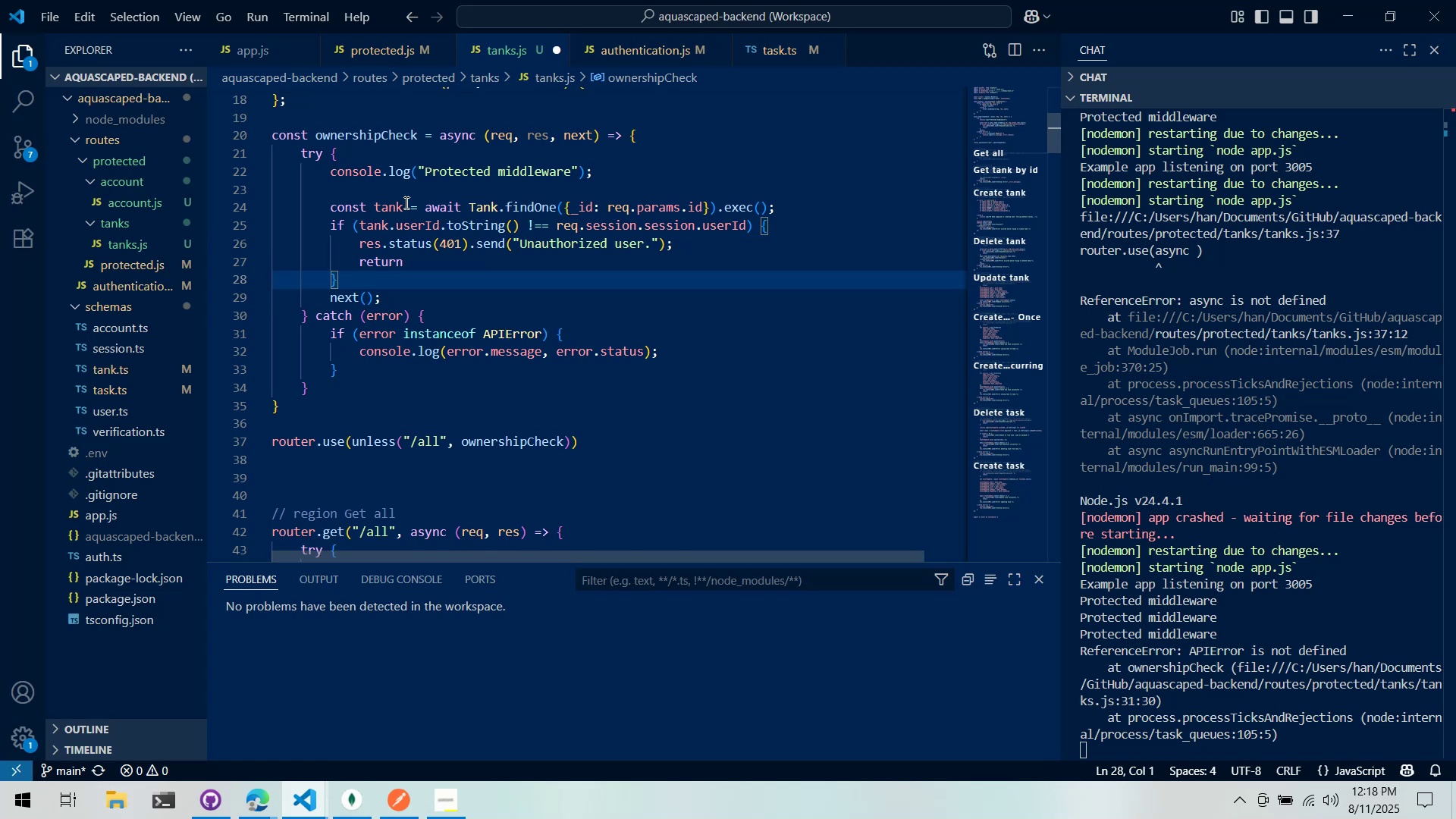 
left_click([407, 183])
 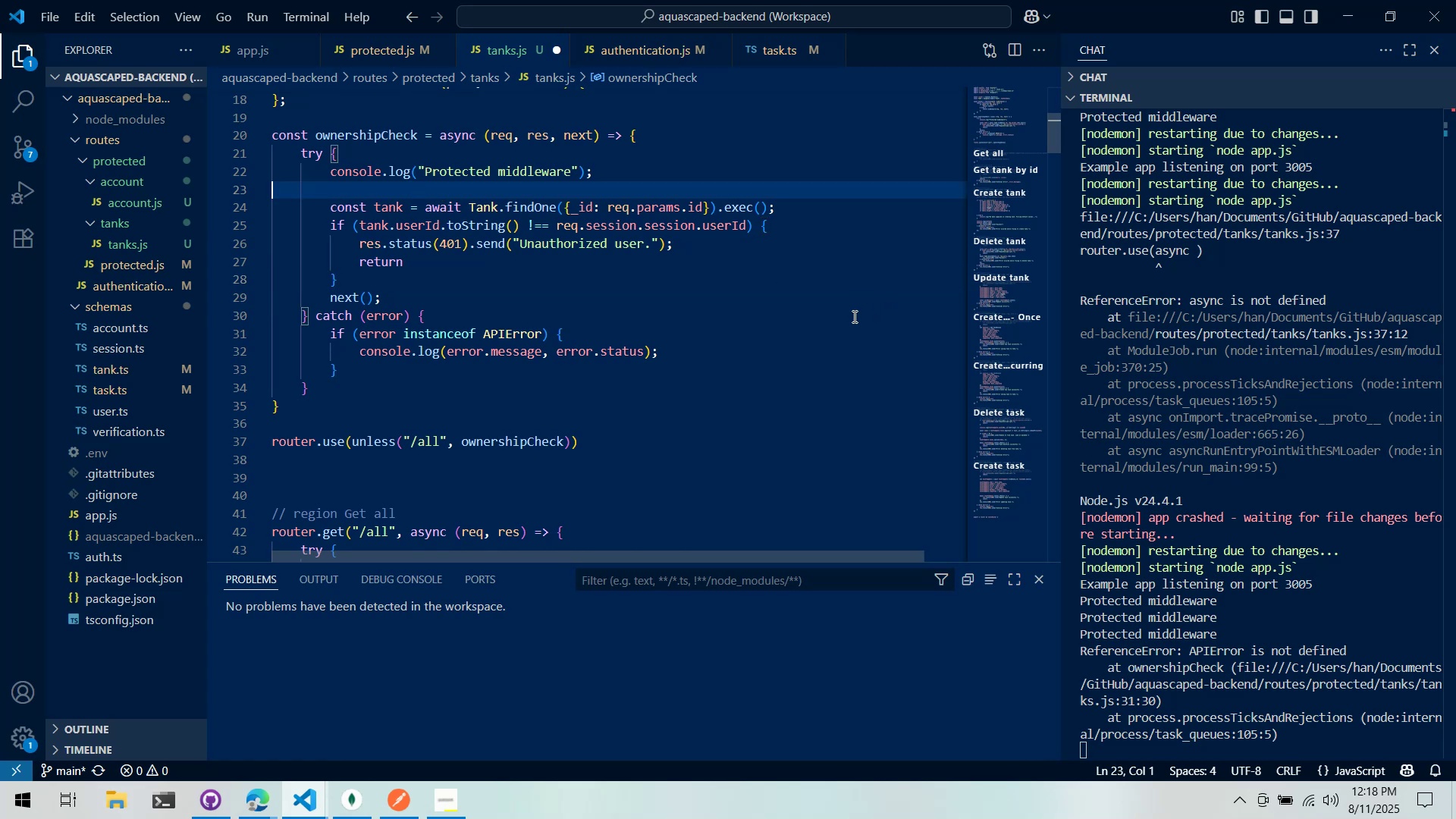 
wait(6.73)
 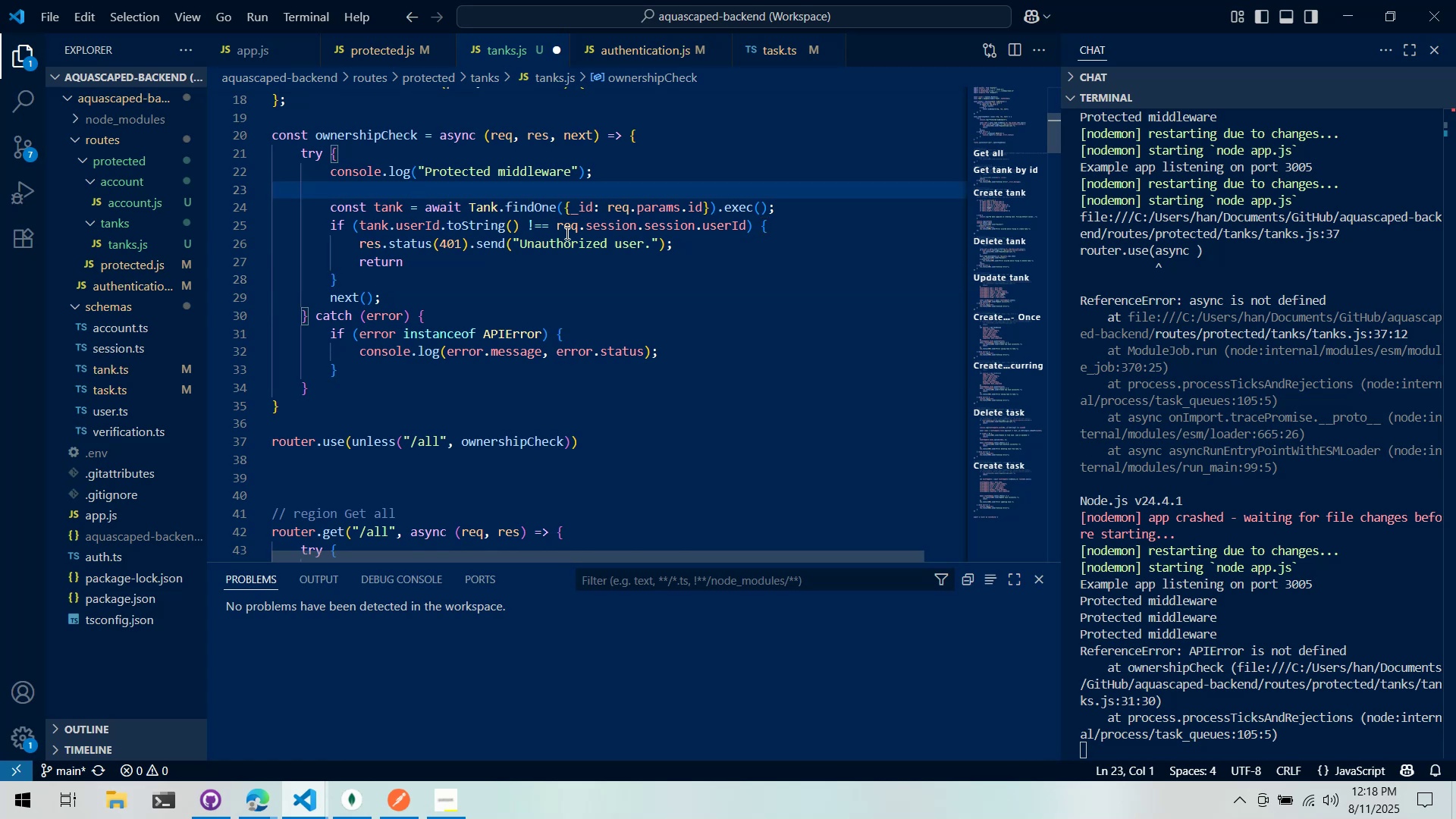 
scroll: coordinate [1317, 579], scroll_direction: down, amount: 3.0
 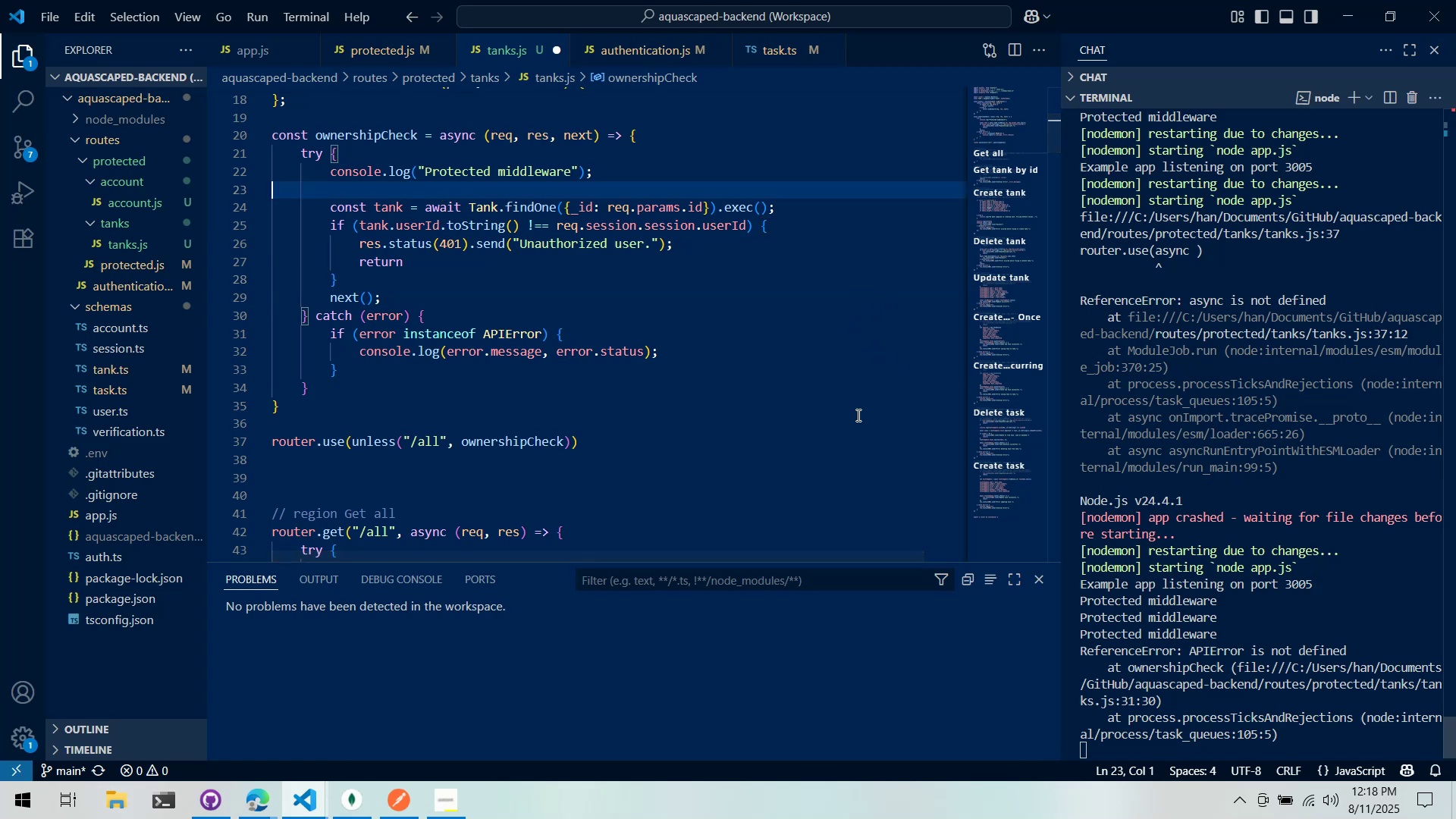 
left_click([805, 402])
 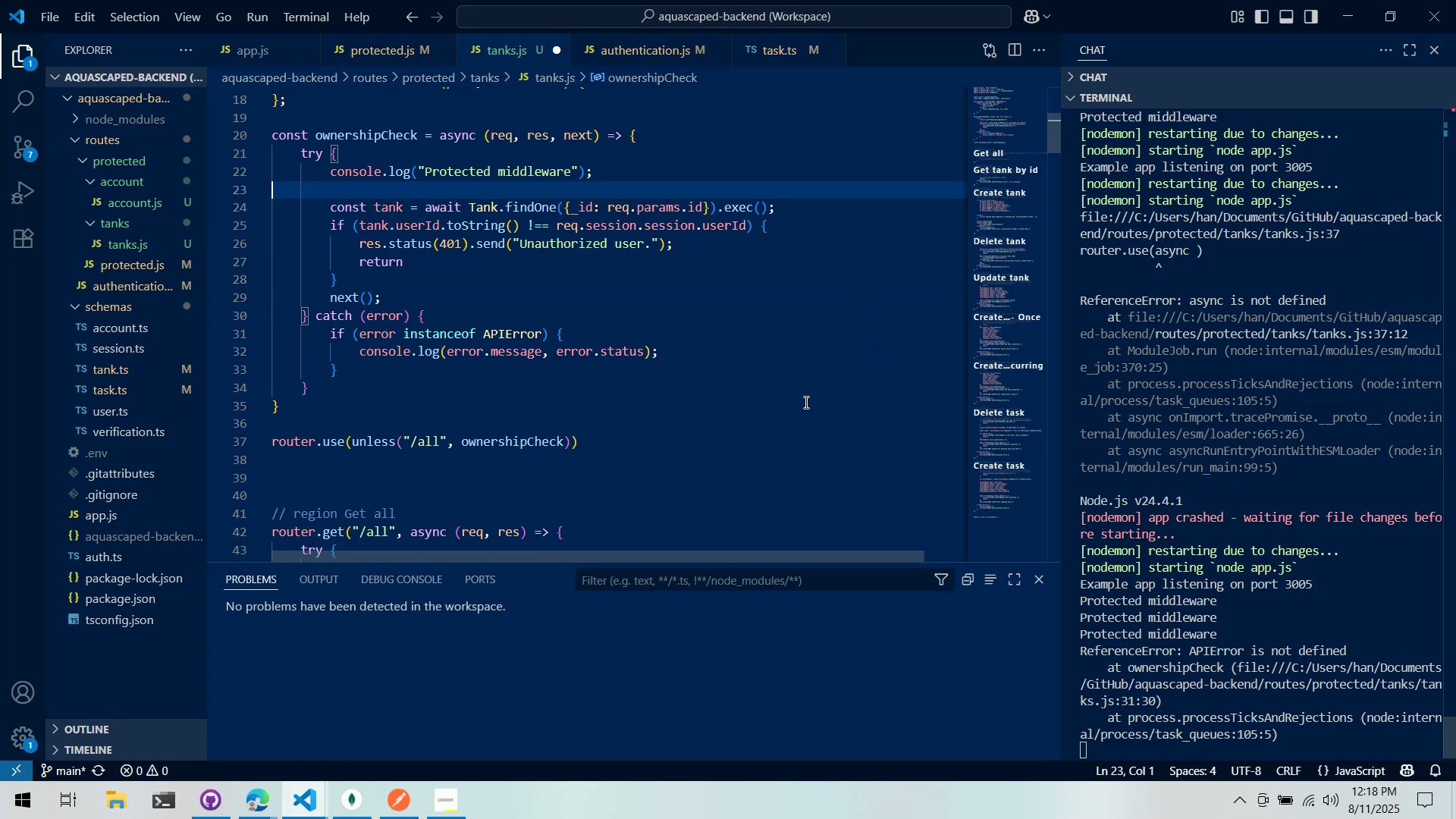 
key(Control+ControlLeft)
 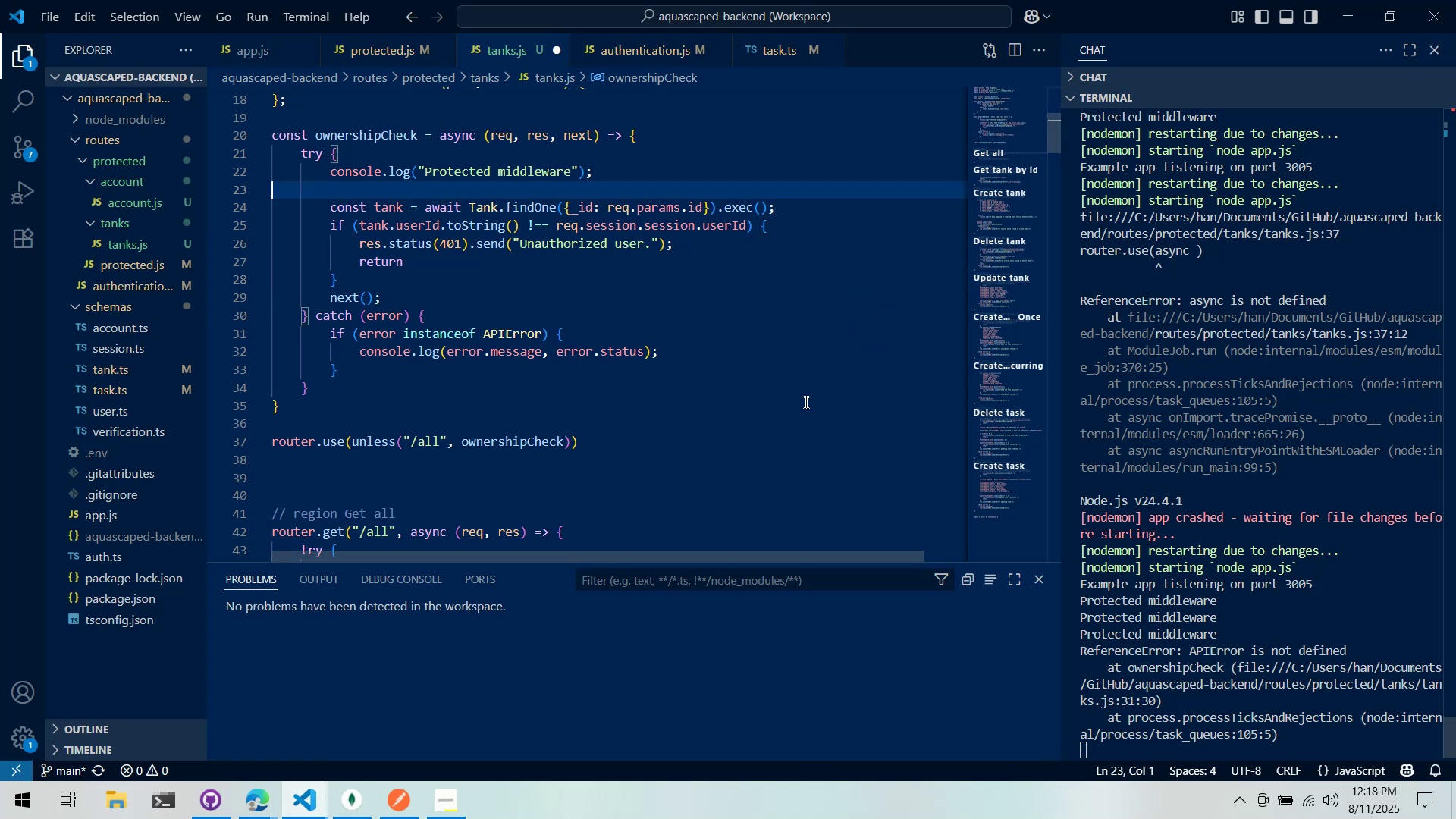 
key(Control+S)
 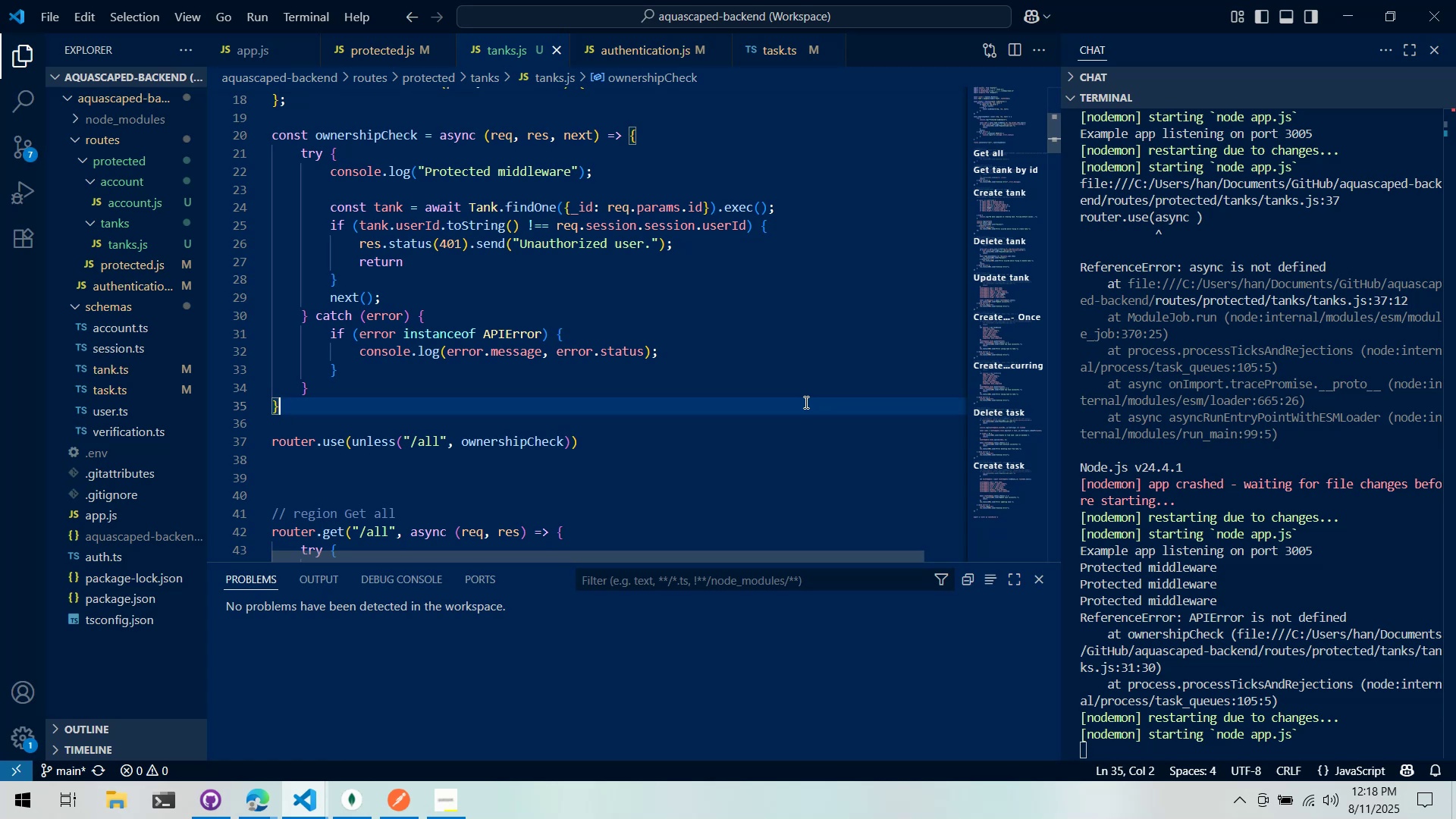 
wait(5.55)
 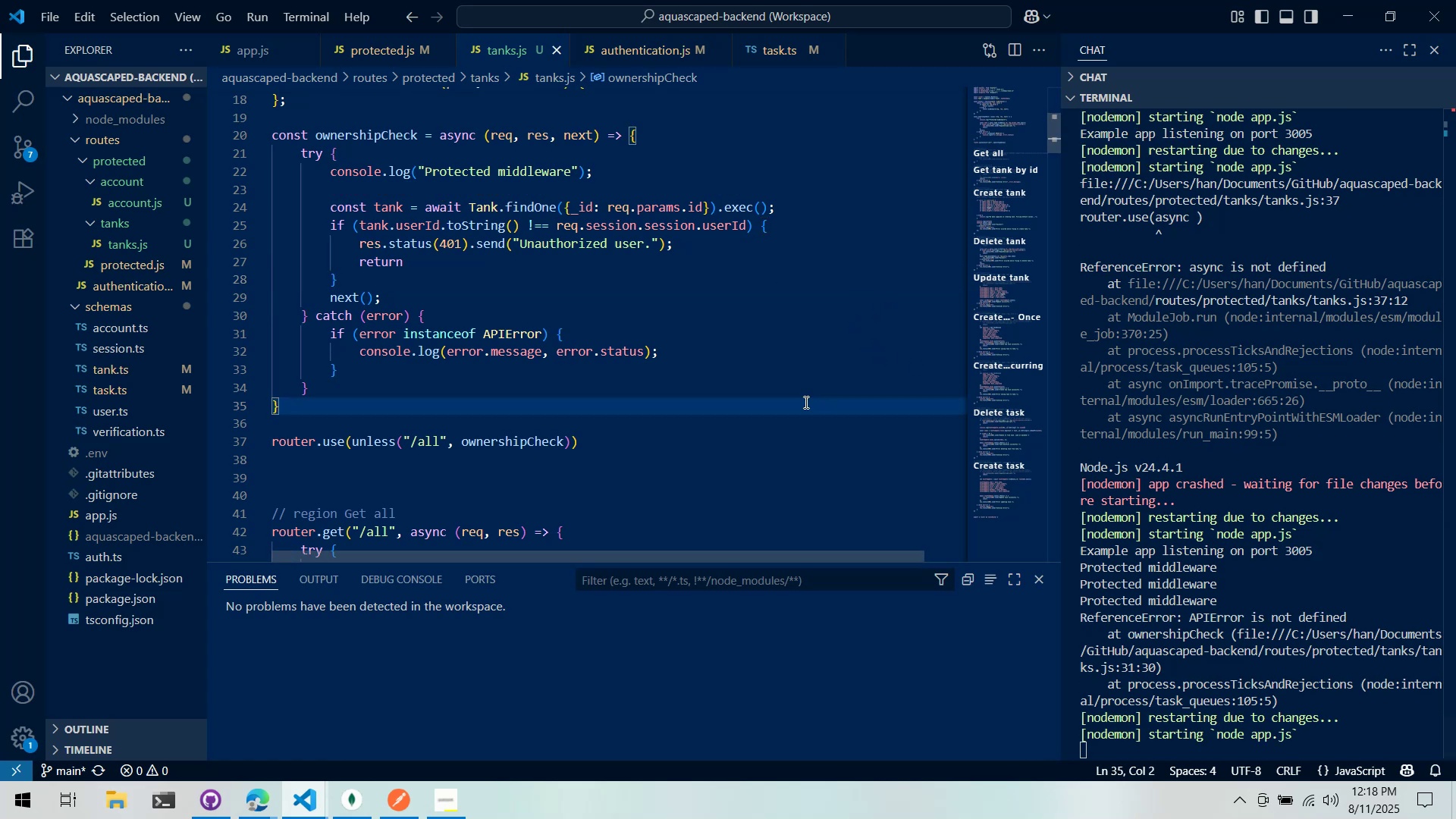 
key(Alt+Tab)
 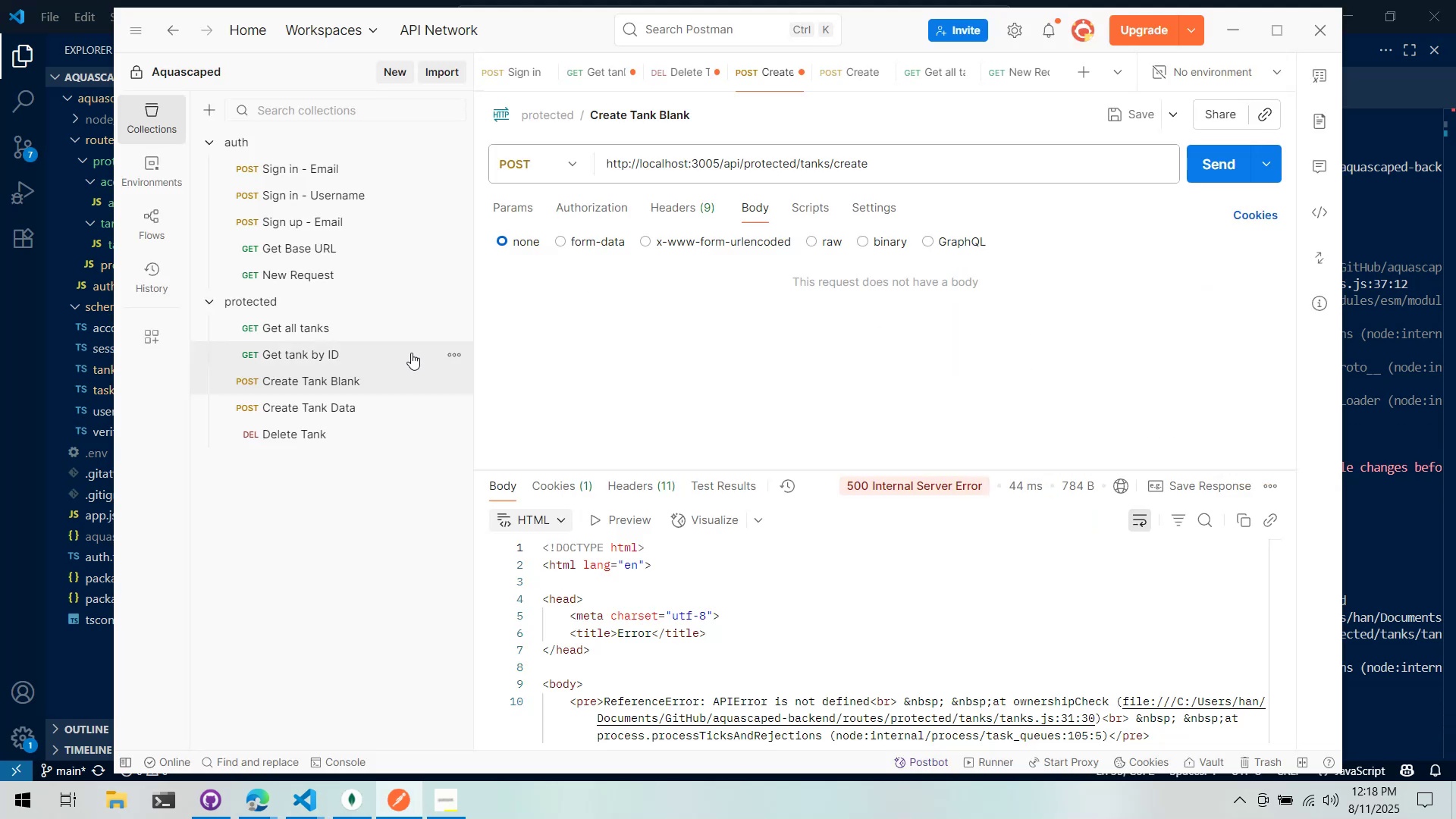 
left_click([400, 344])
 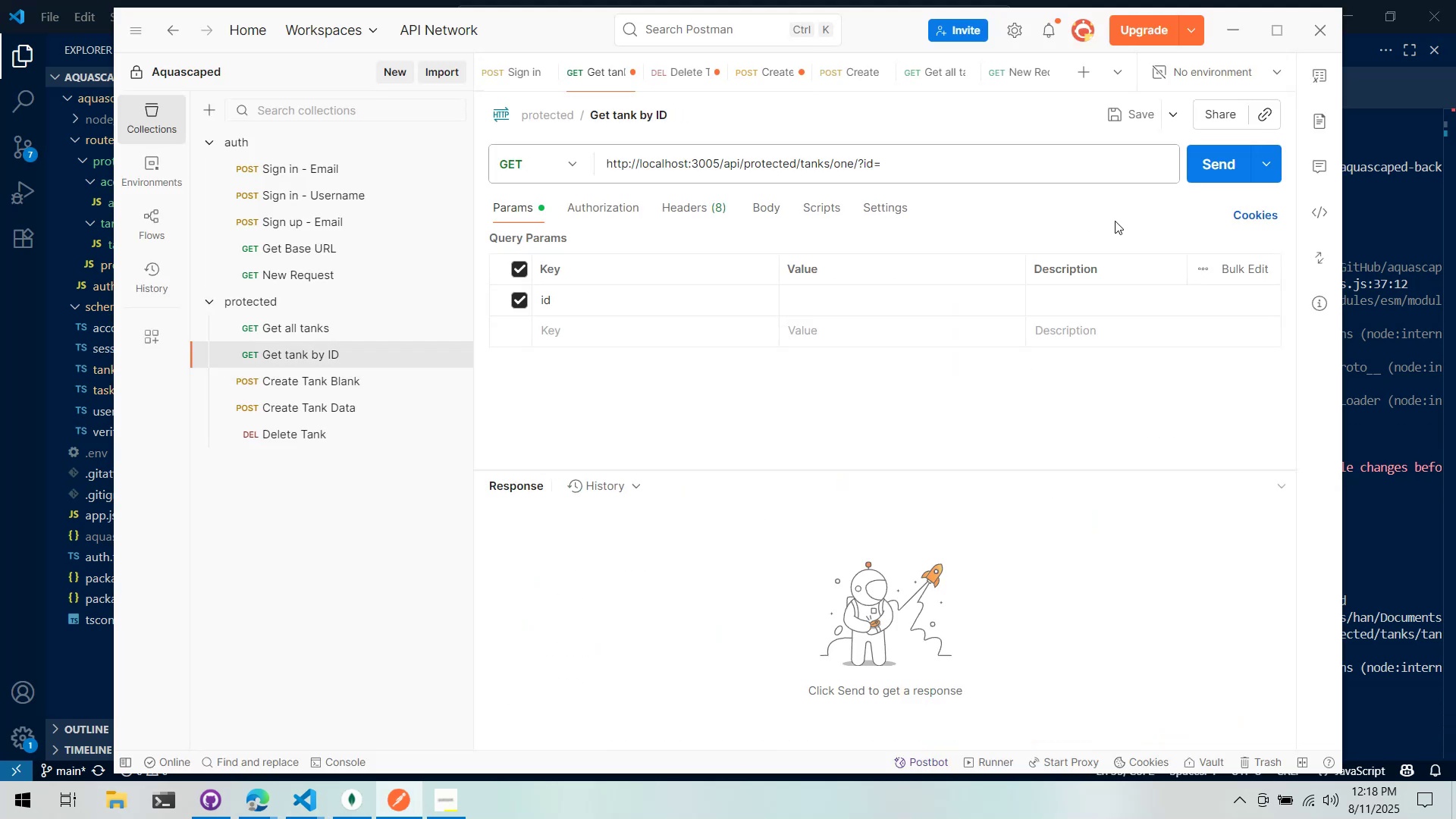 
key(Alt+AltLeft)
 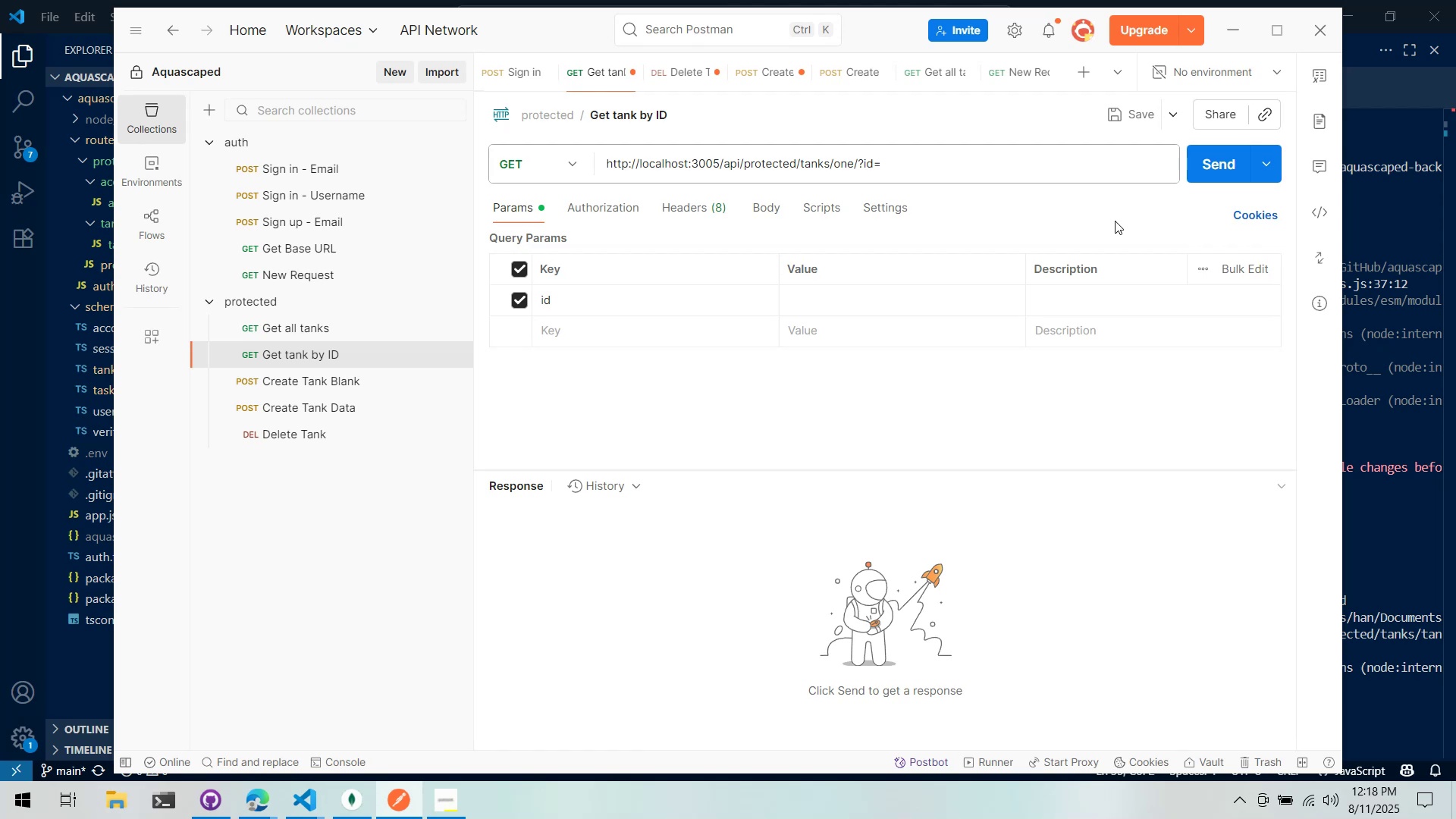 
key(Alt+Tab)
 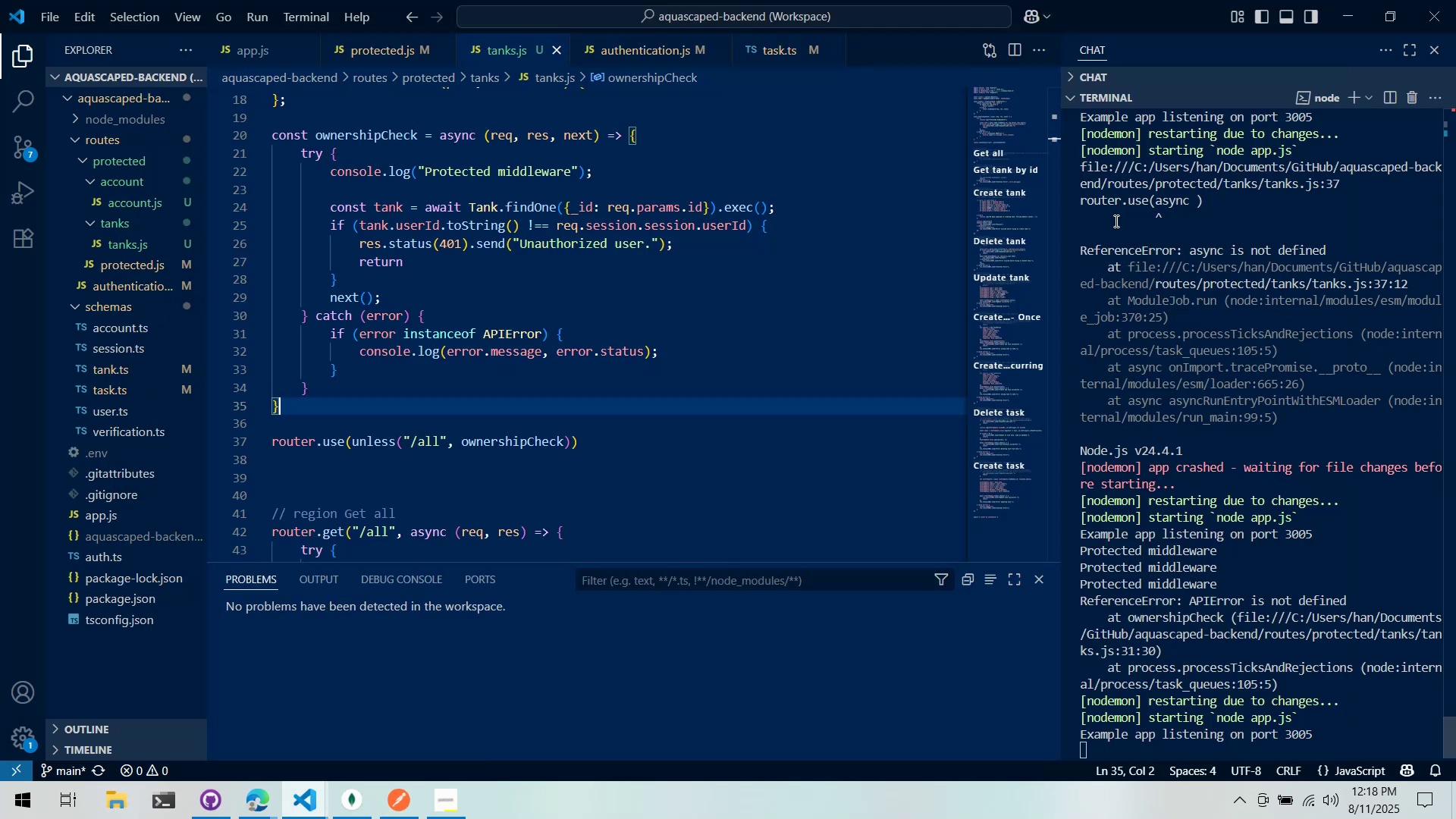 
key(Alt+Tab)
 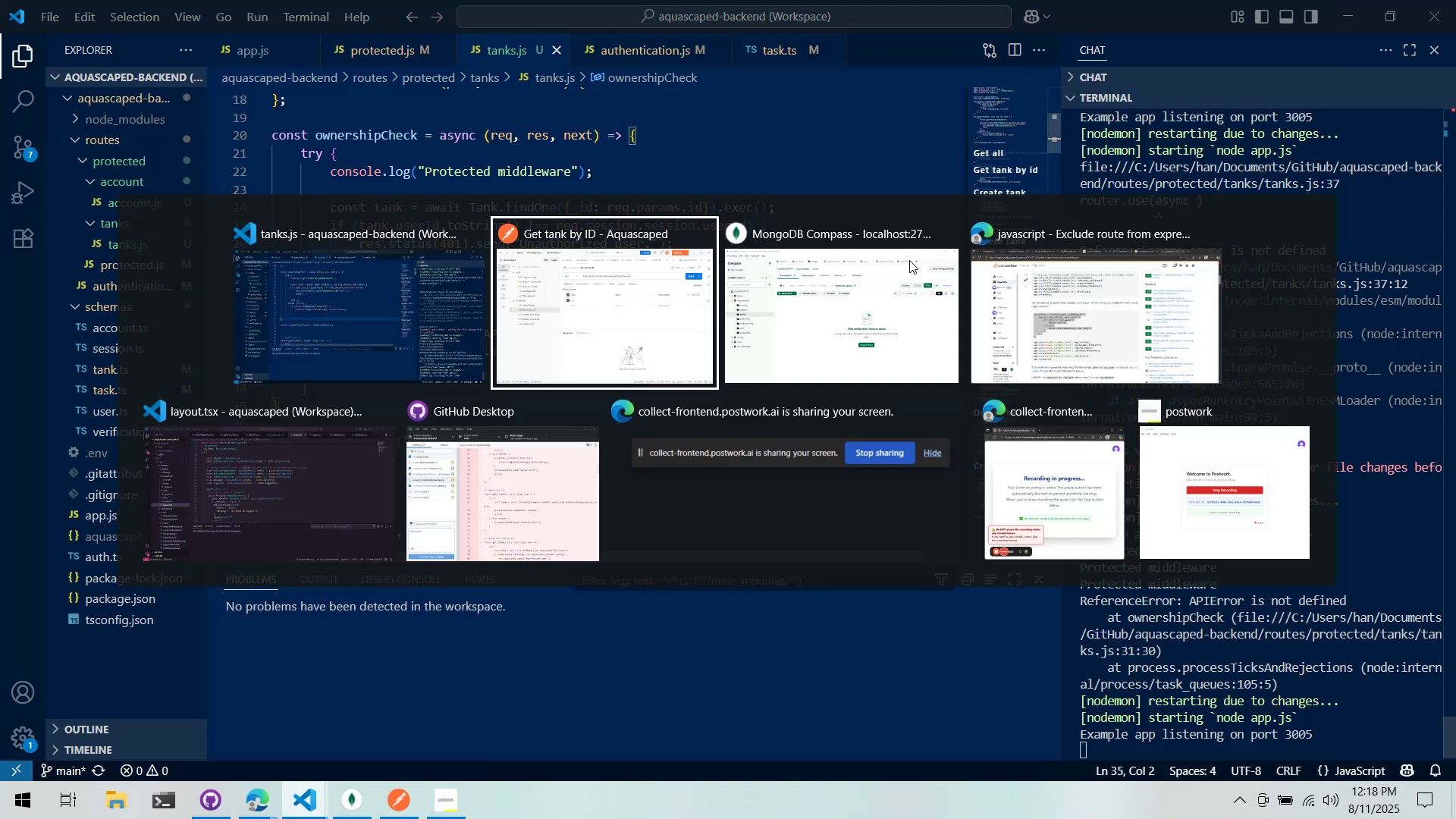 
key(Alt+AltLeft)
 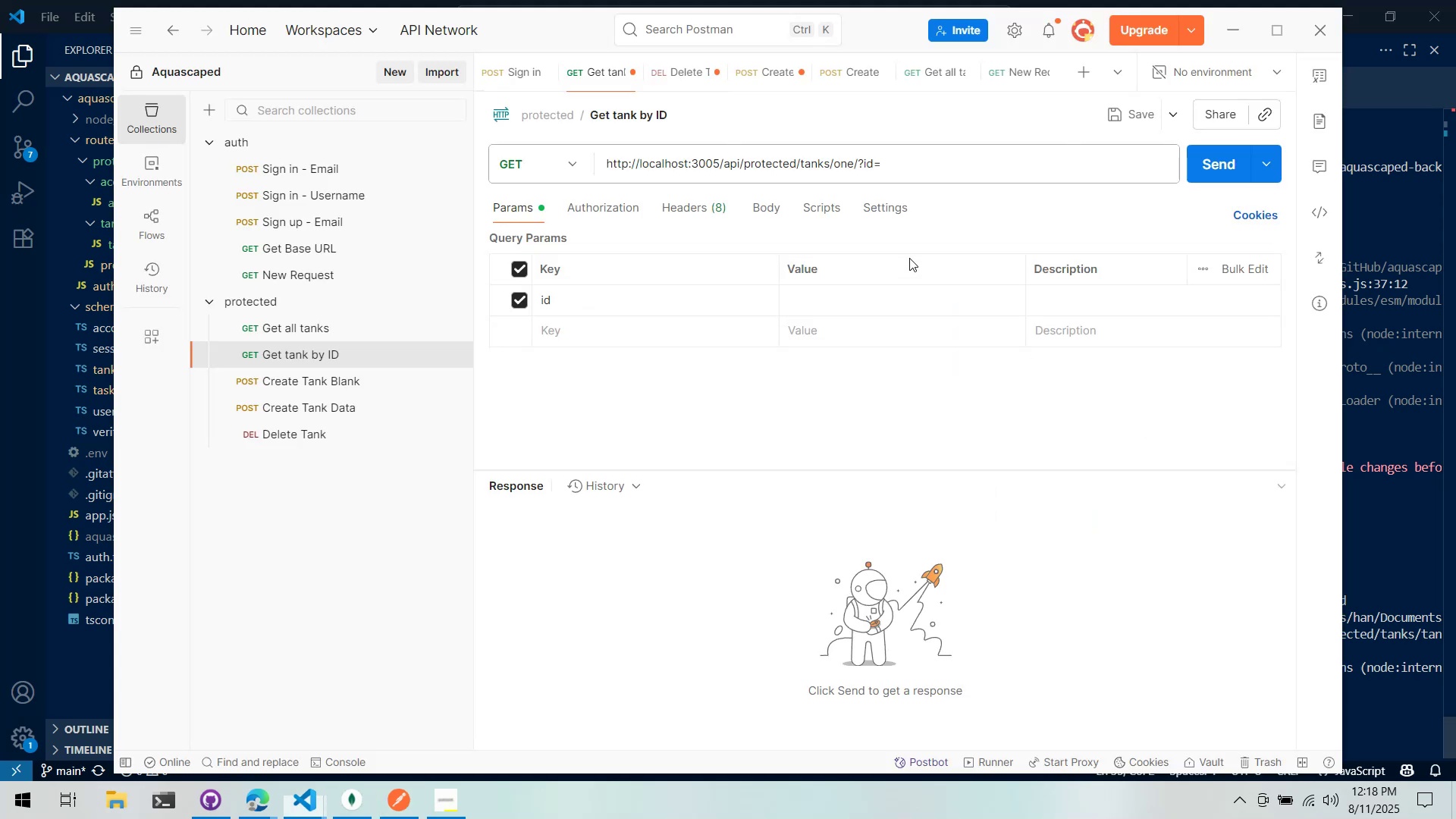 
key(Alt+Tab)
 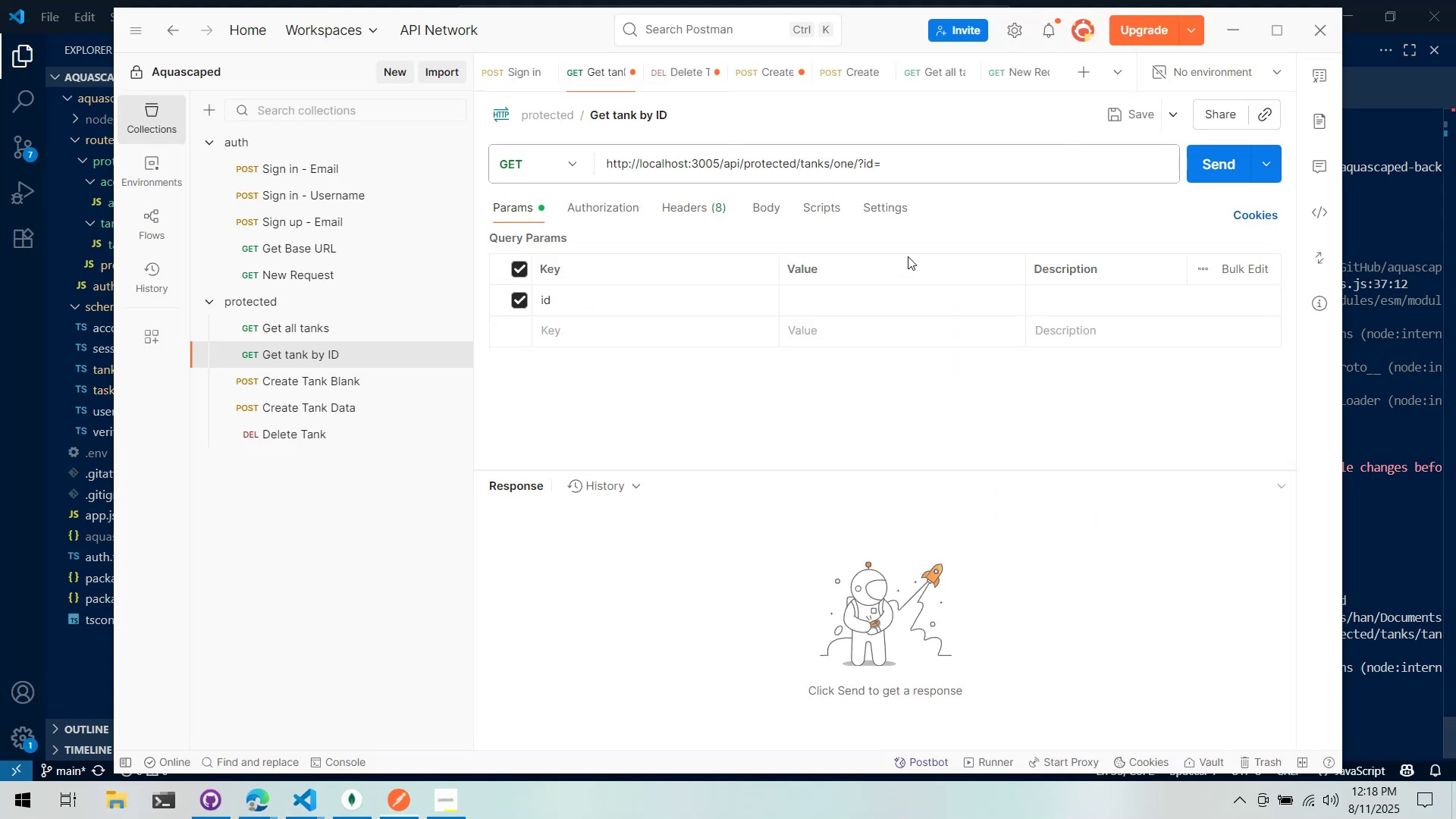 
key(Alt+AltLeft)
 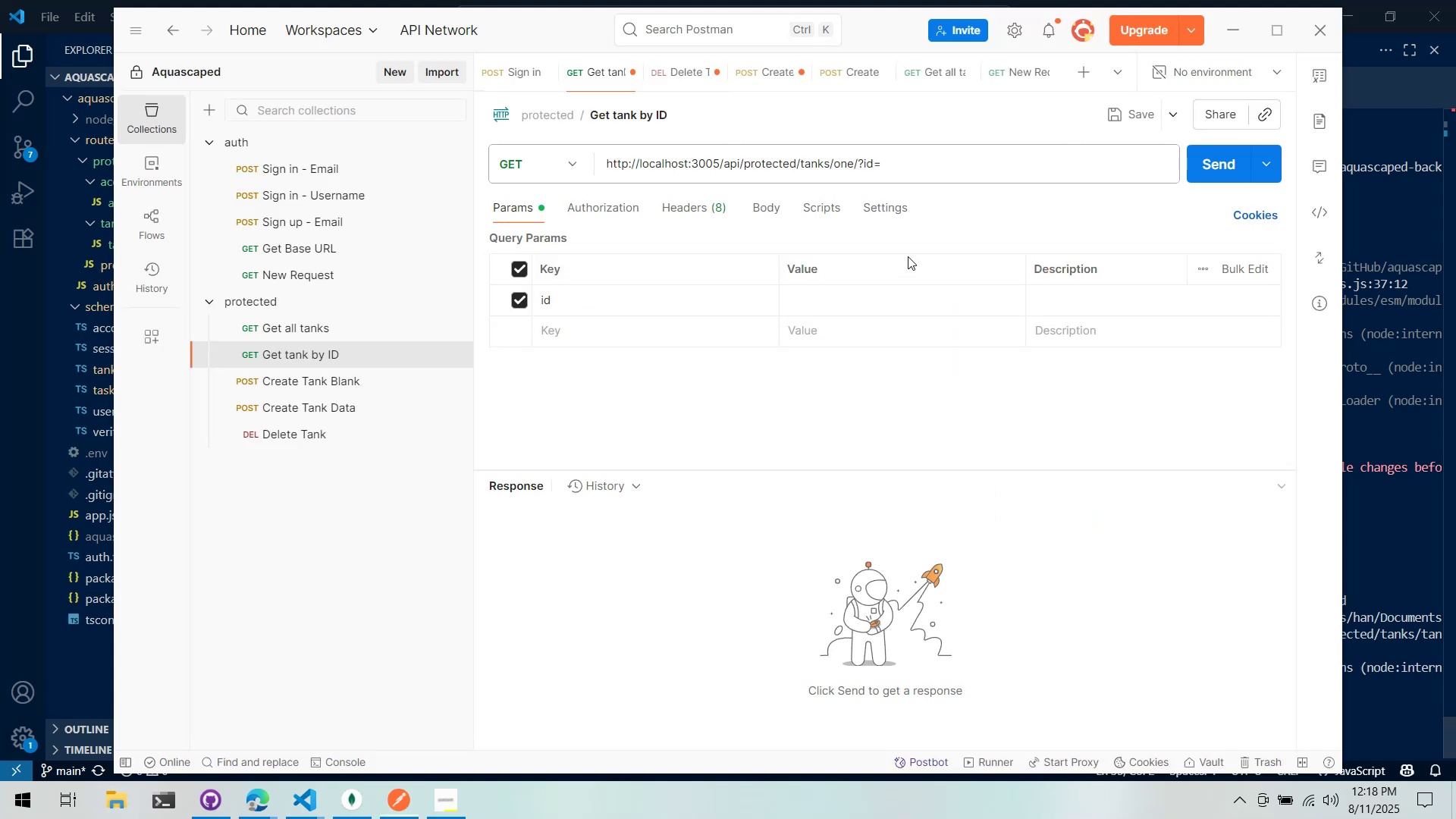 
key(Alt+Tab)
 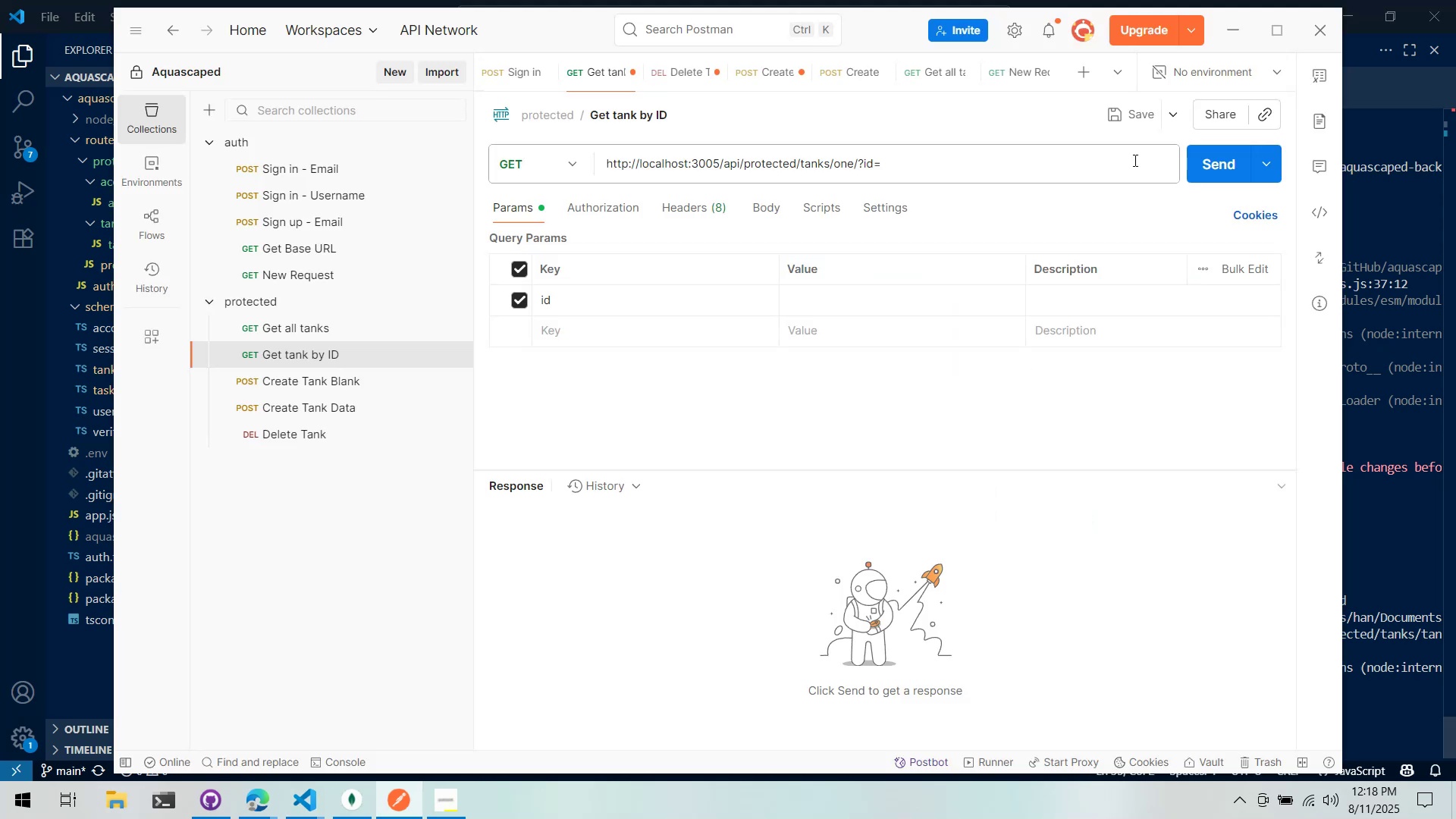 
key(Alt+AltLeft)
 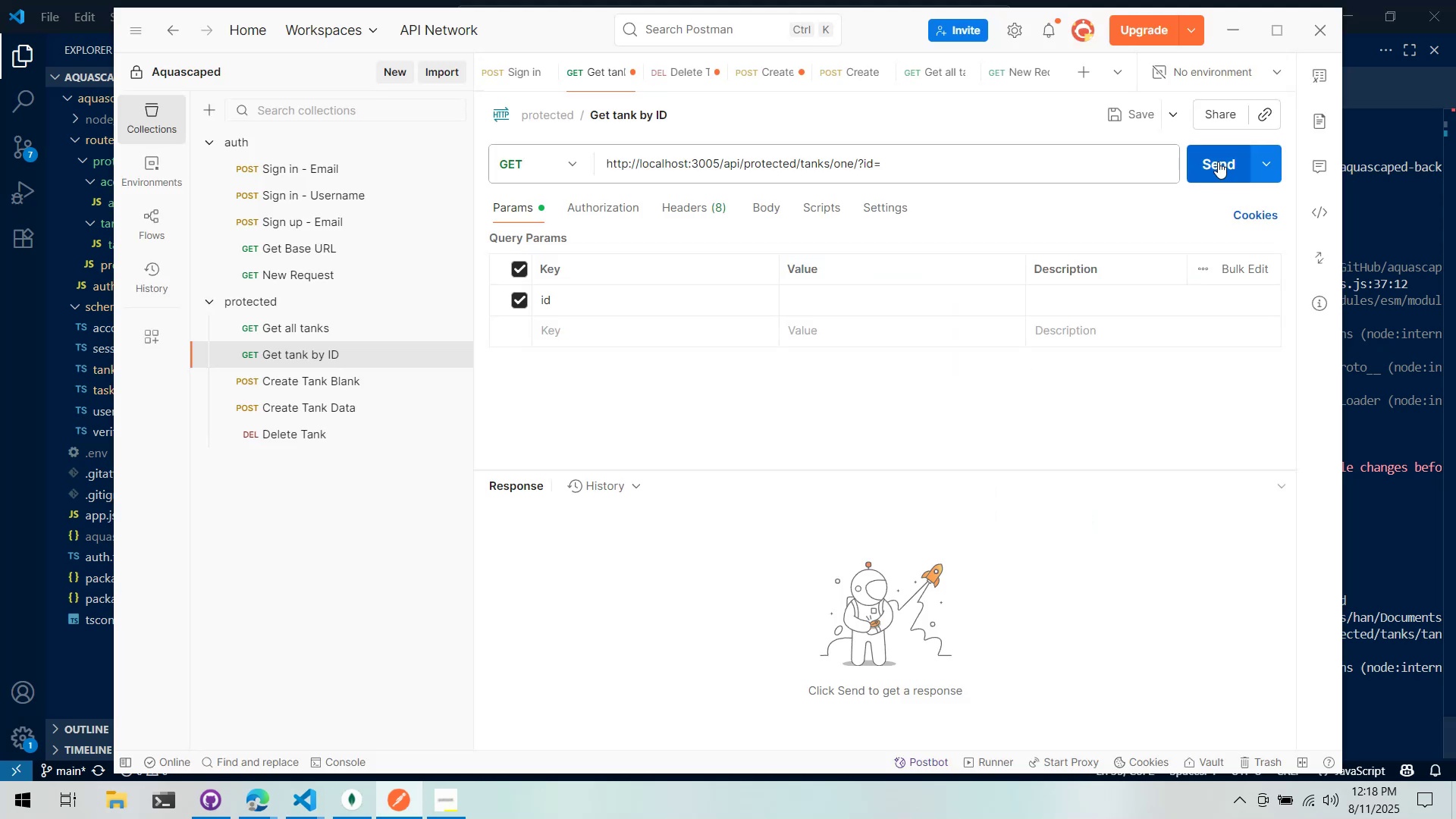 
key(Alt+Tab)
 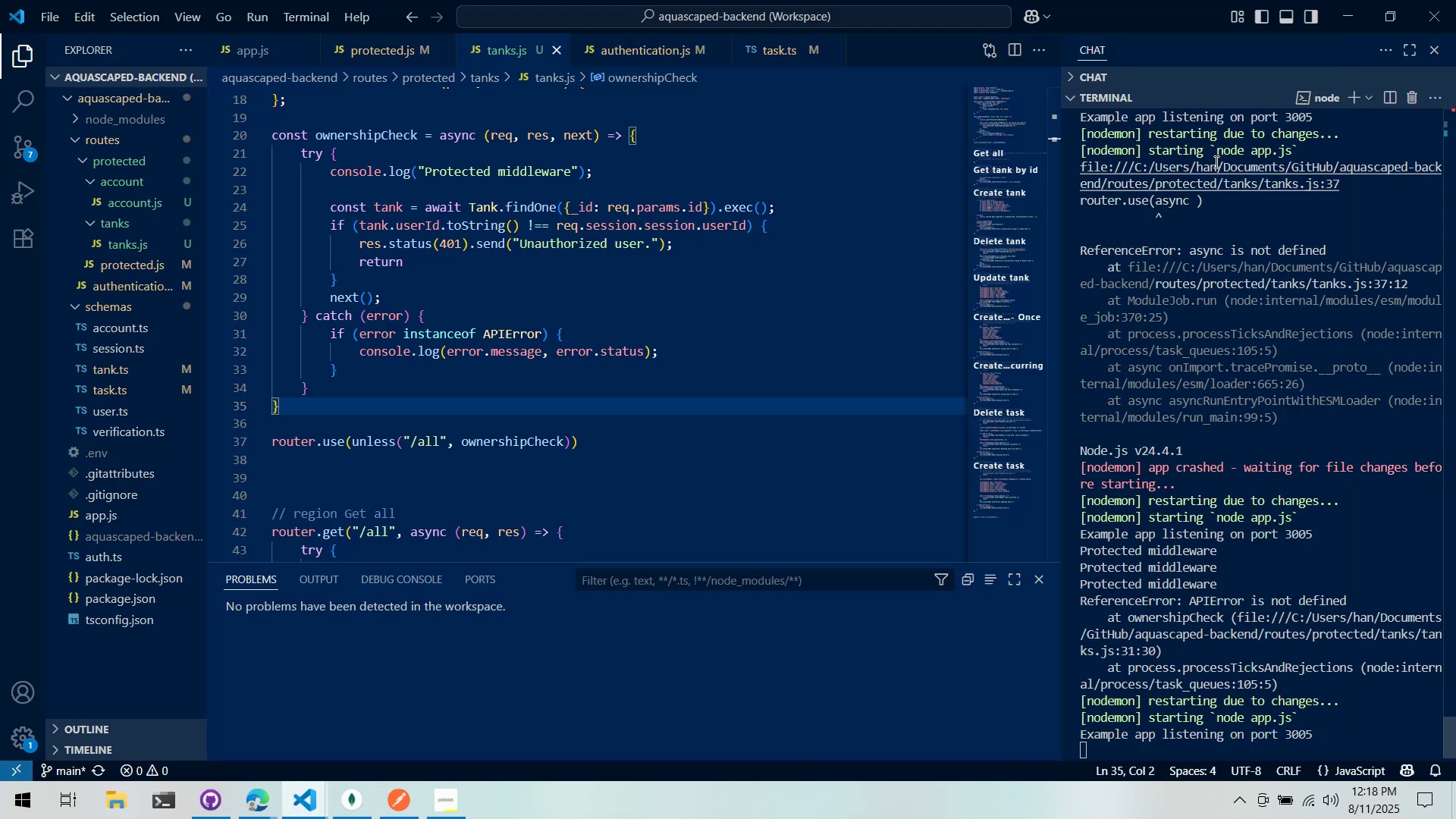 
key(Alt+AltLeft)
 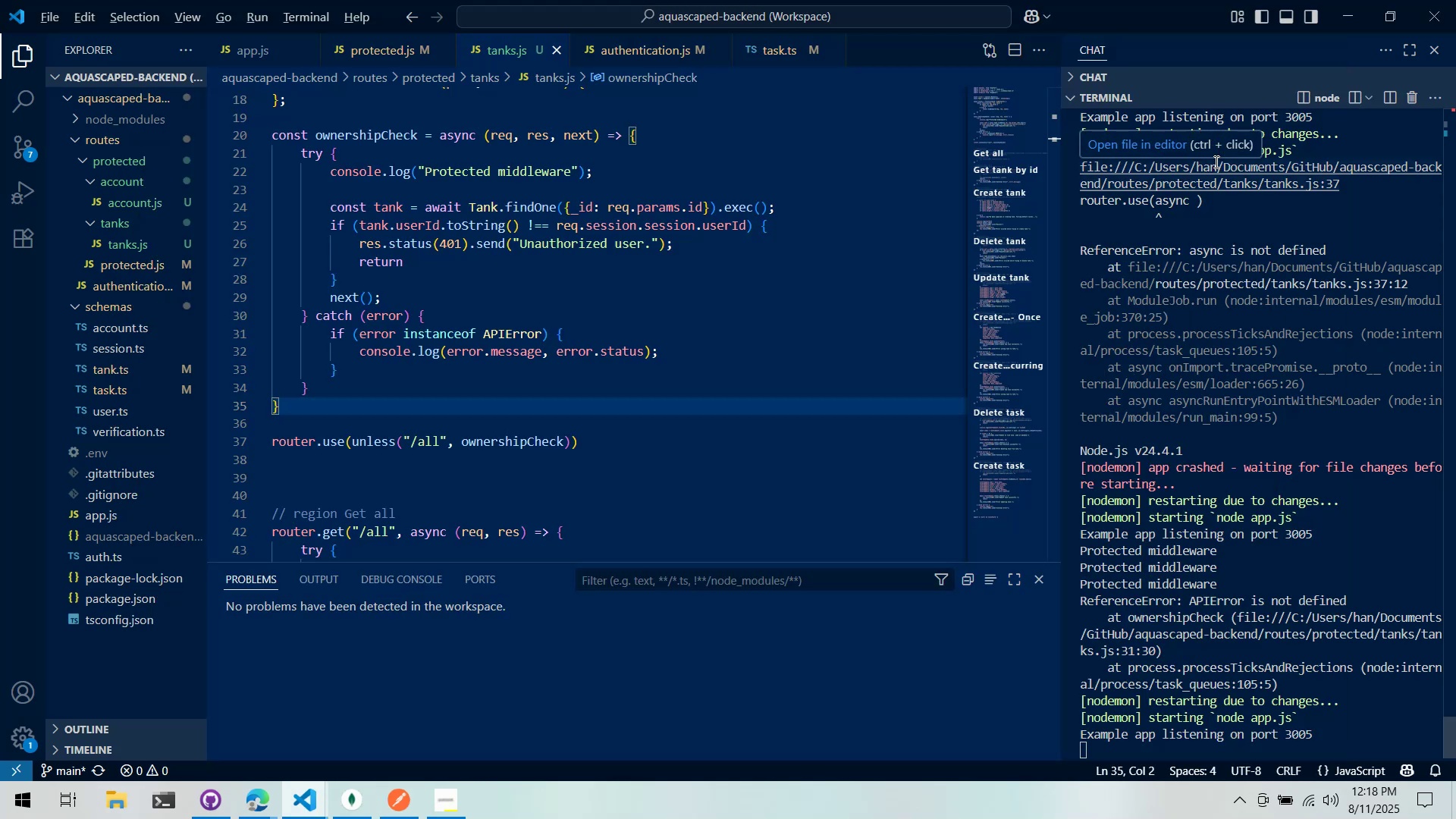 
key(Alt+Tab)
 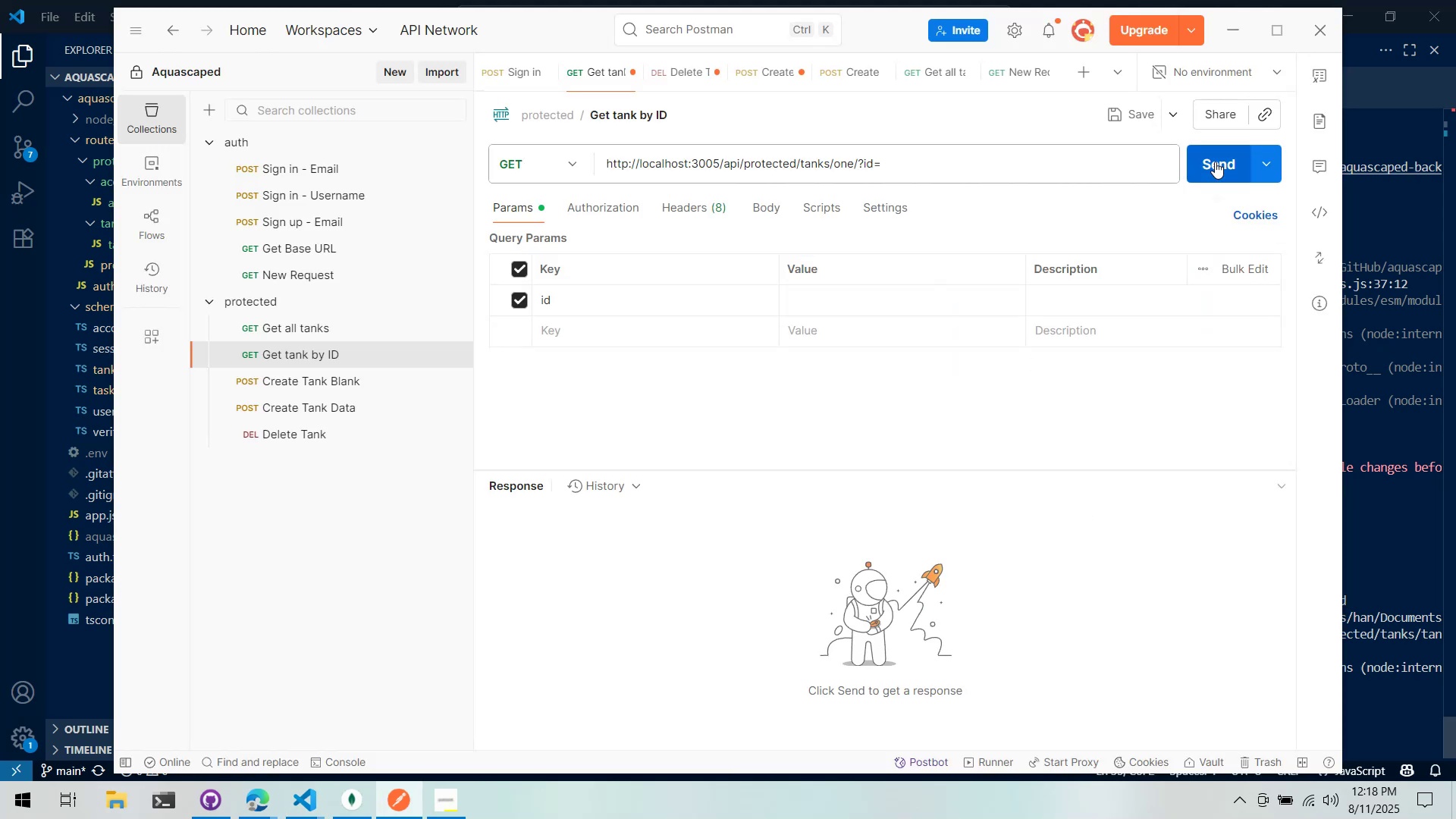 
left_click([1216, 162])
 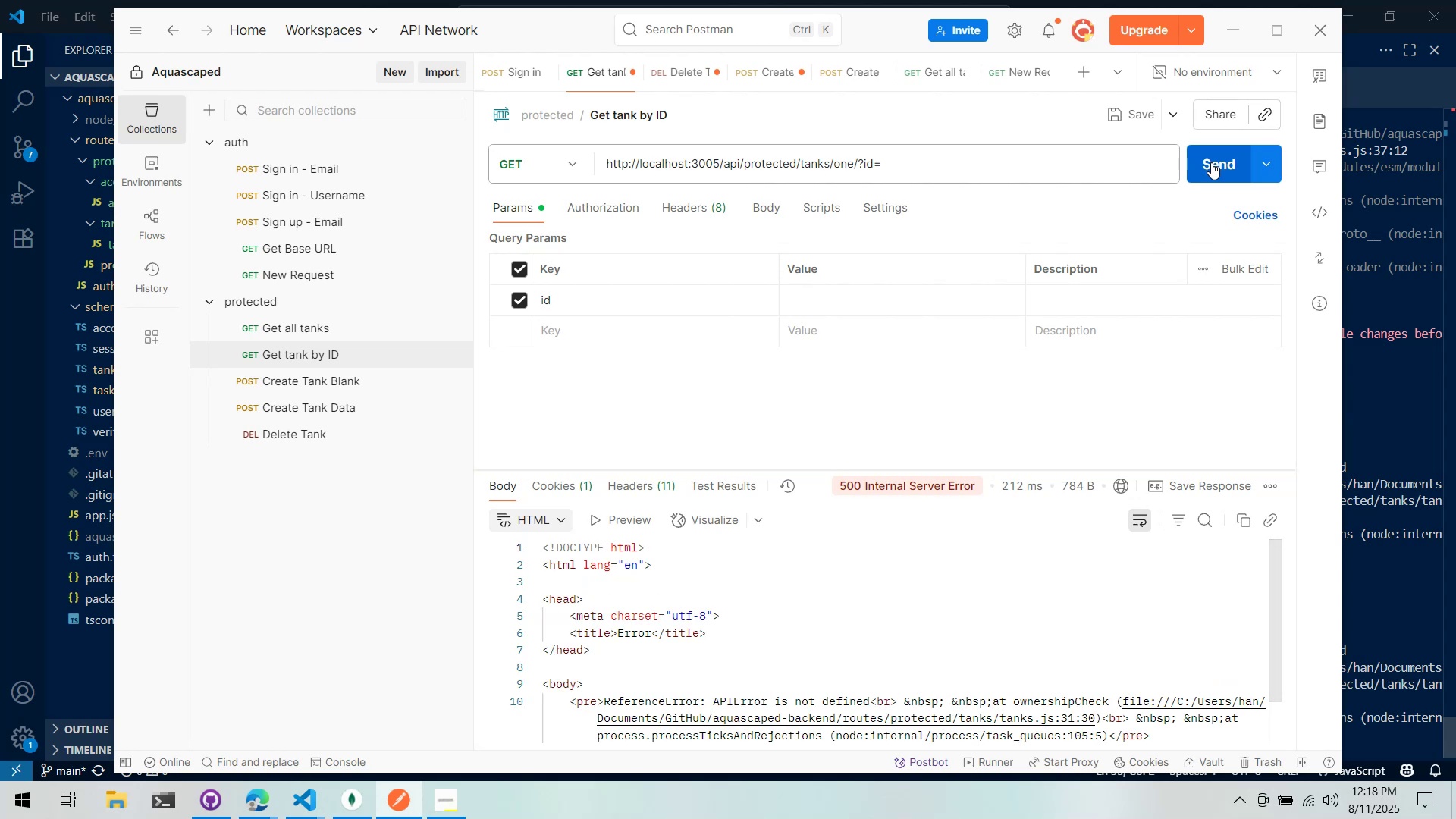 
key(Alt+AltLeft)
 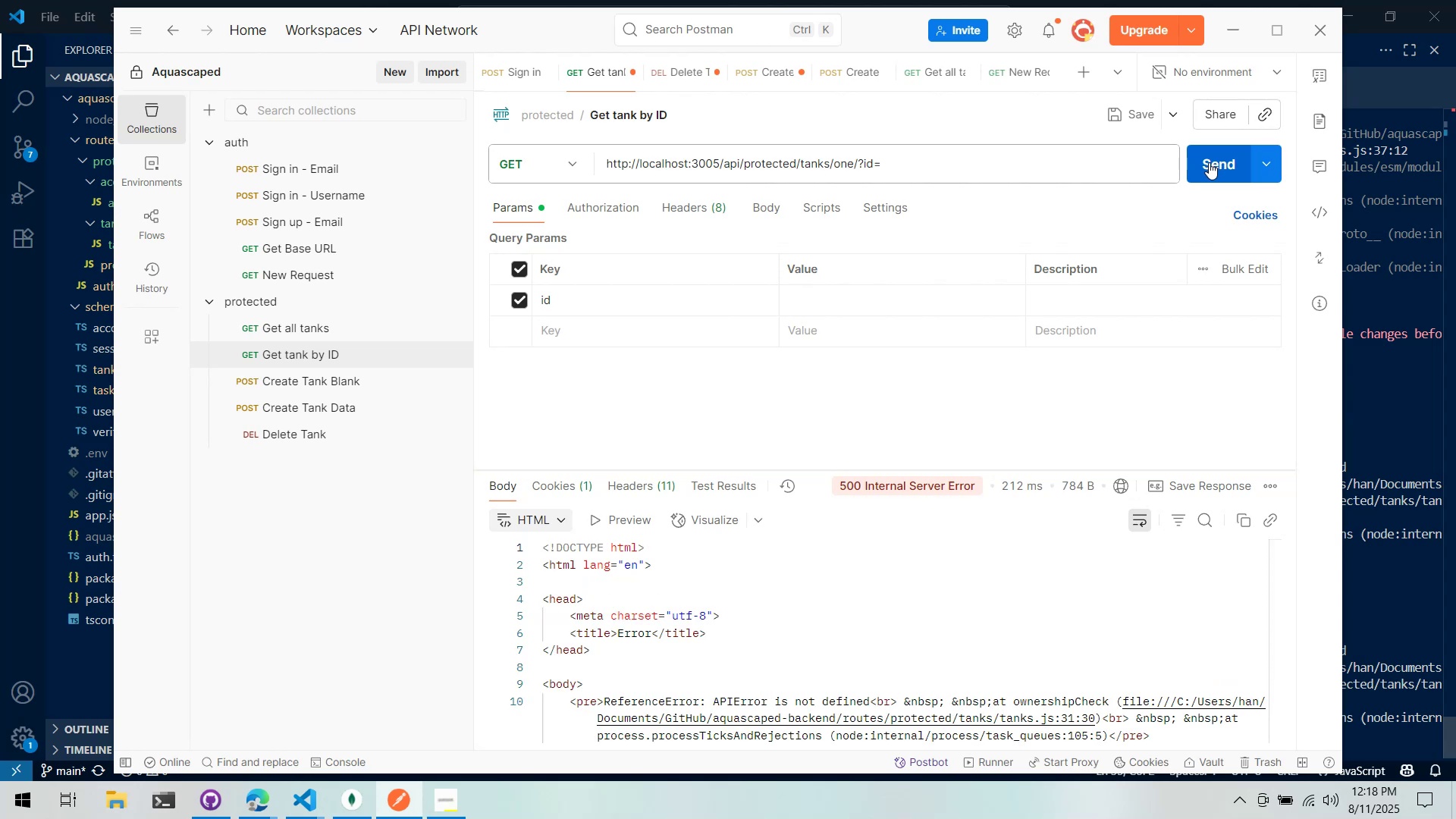 
key(Alt+Tab)
 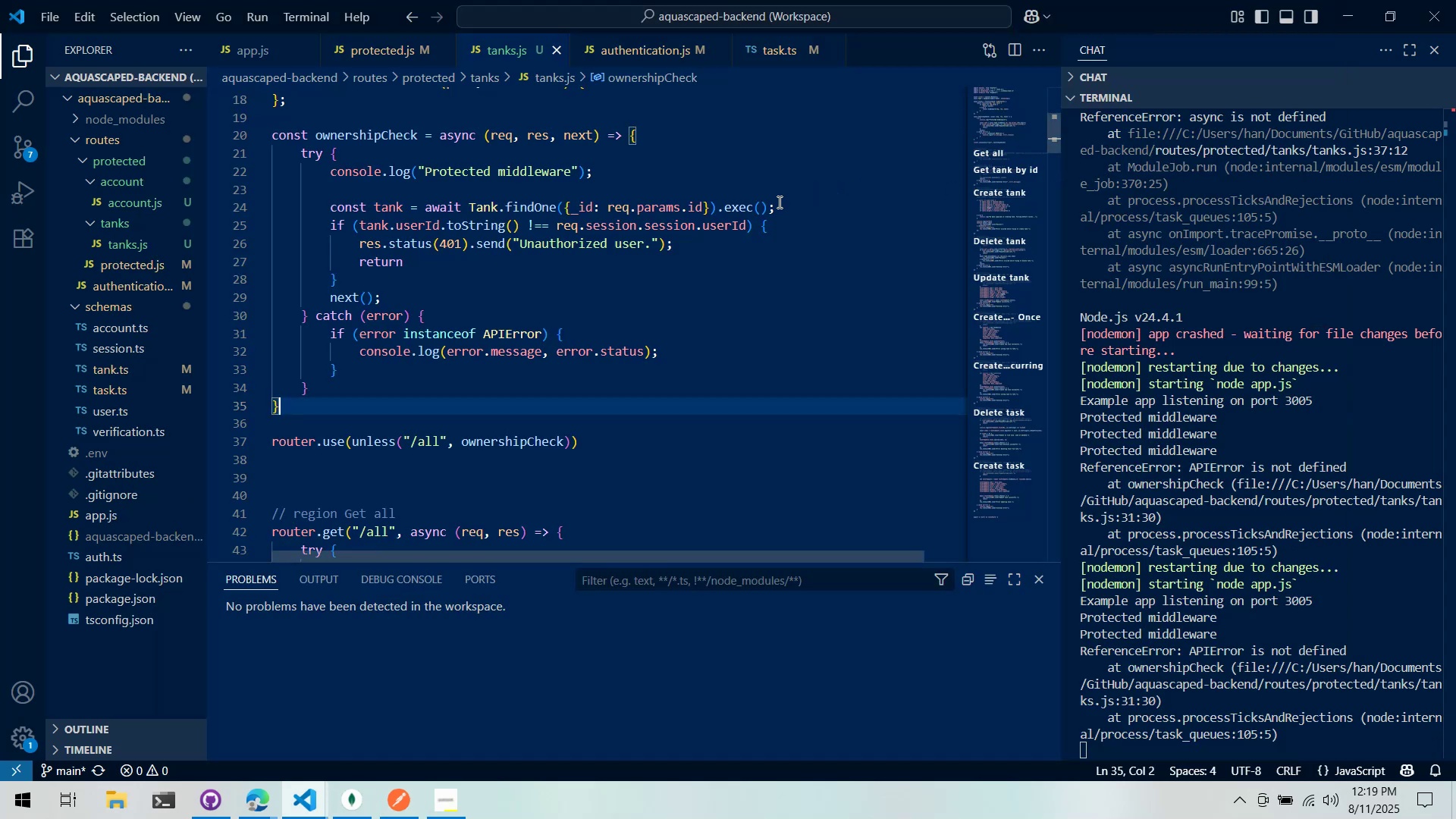 
wait(9.58)
 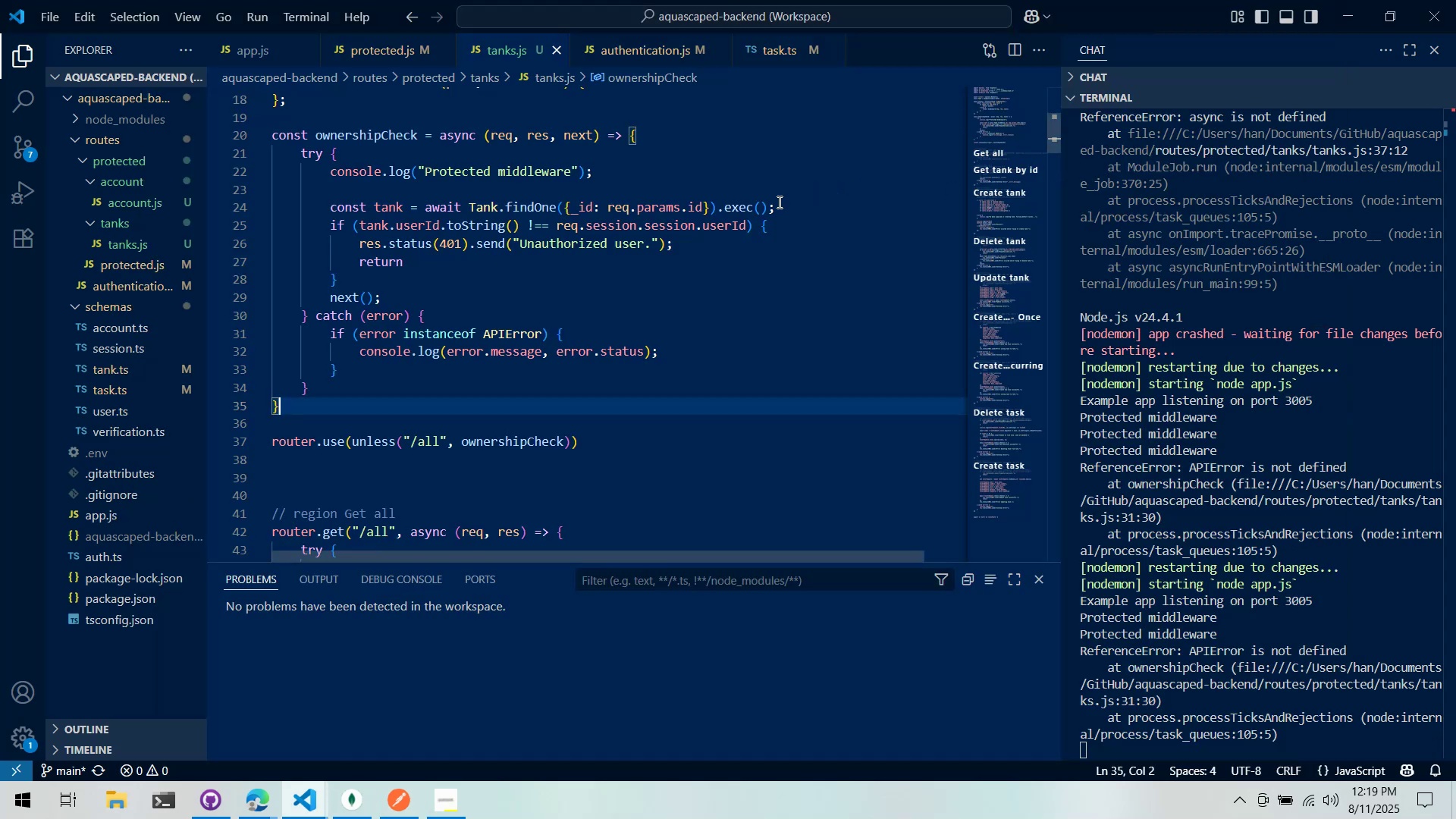 
scroll: coordinate [562, 220], scroll_direction: down, amount: 3.0
 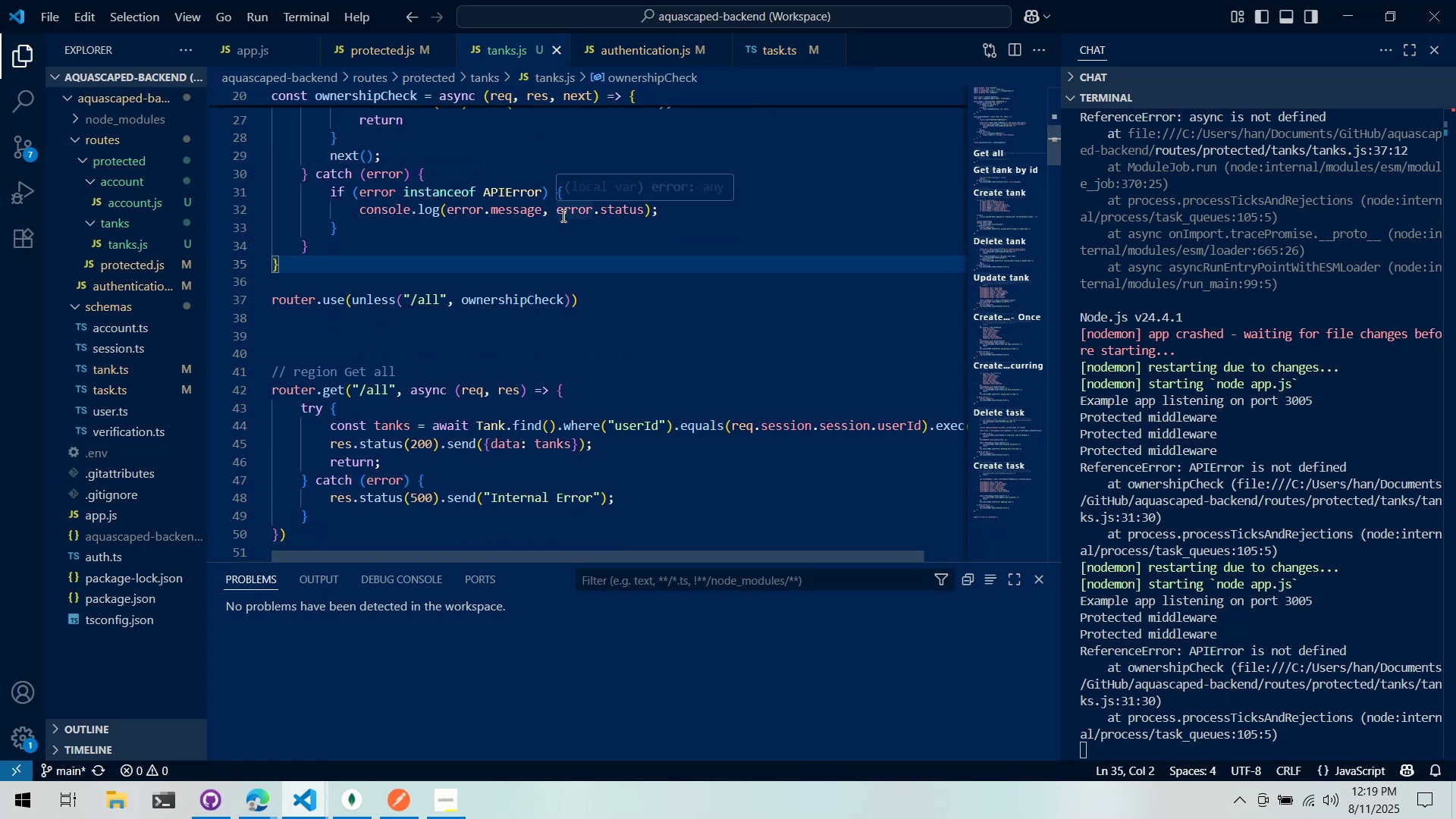 
scroll: coordinate [562, 215], scroll_direction: up, amount: 5.0
 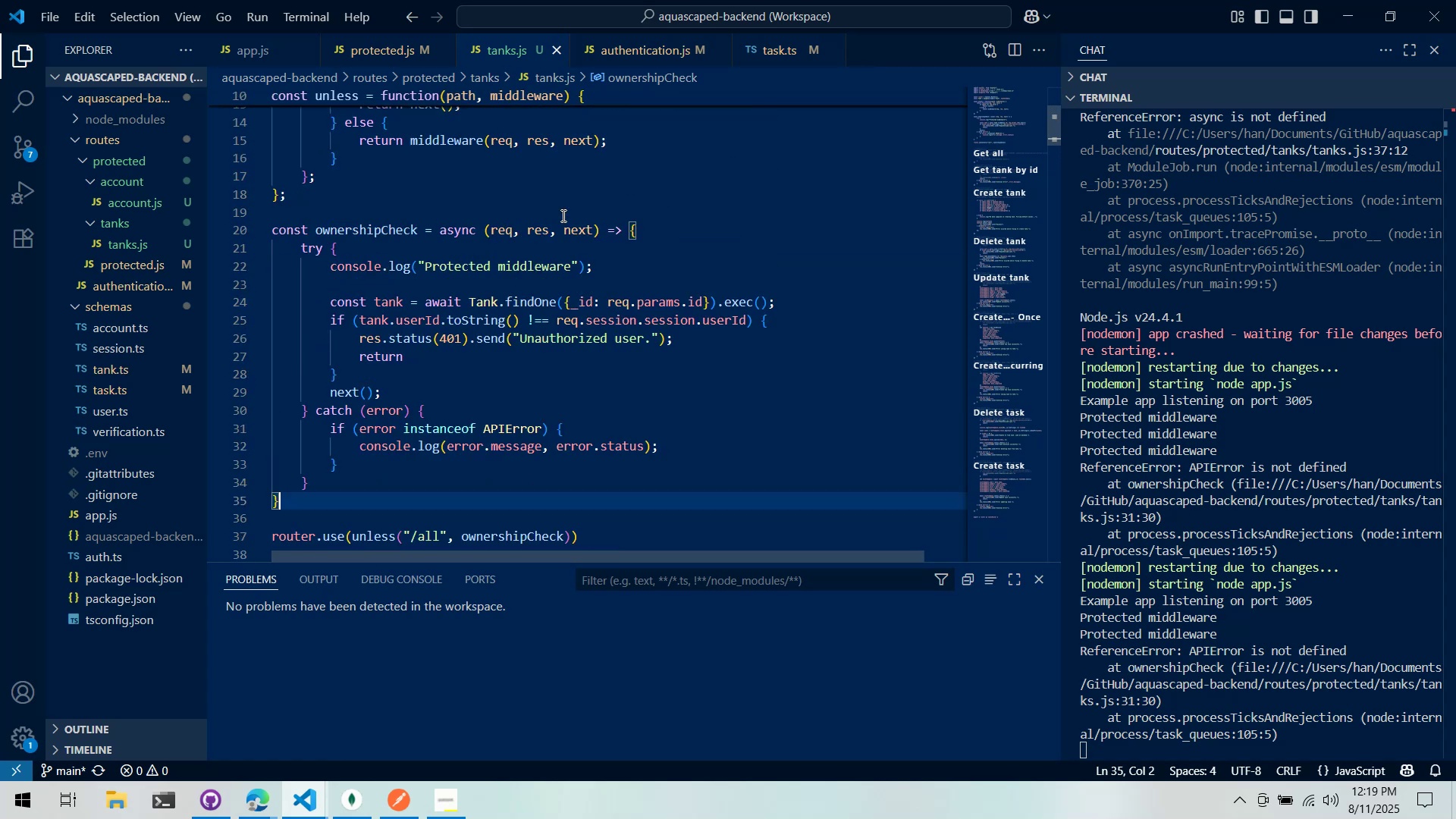 
mouse_move([546, 227])
 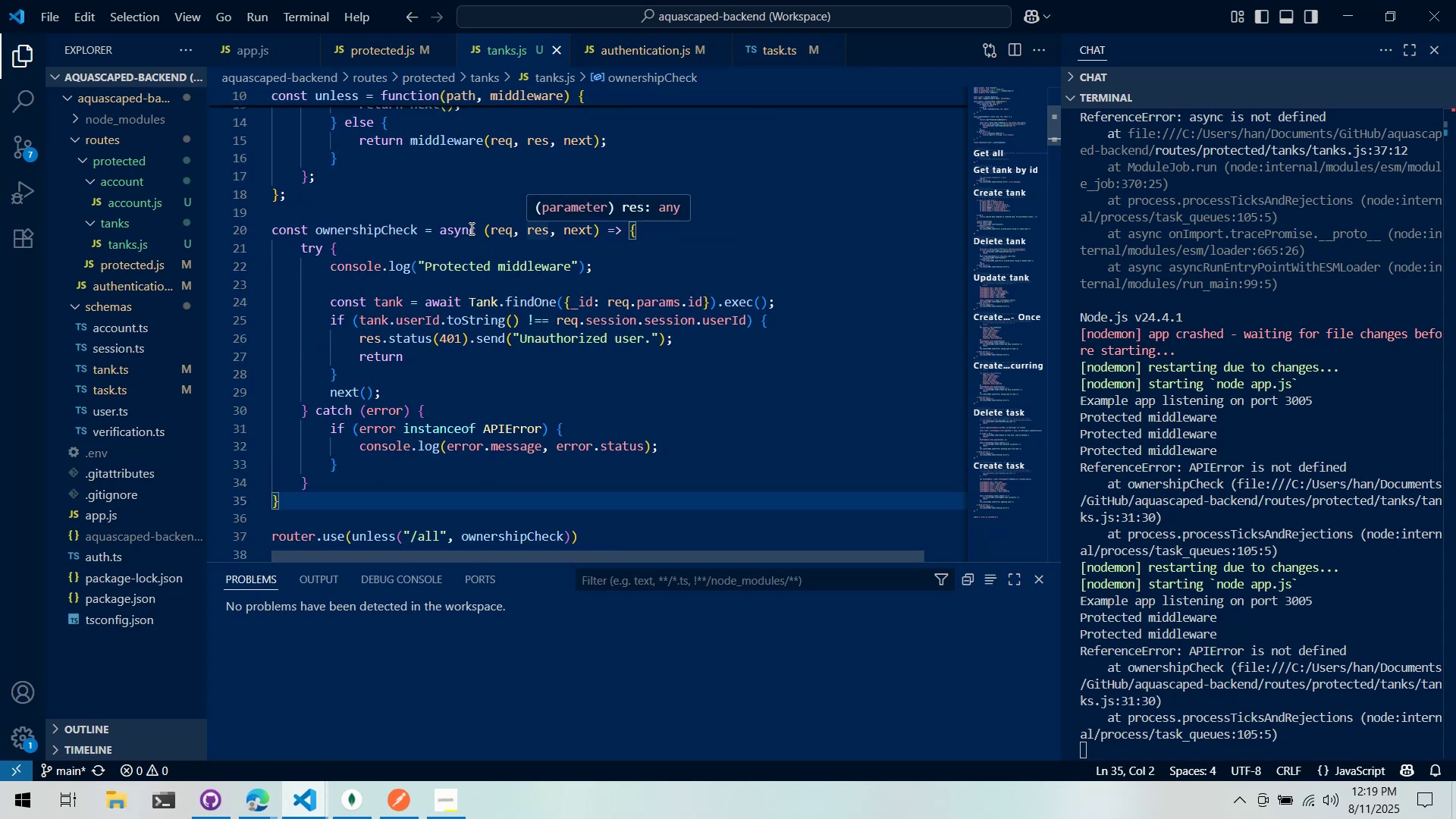 
scroll: coordinate [416, 261], scroll_direction: down, amount: 3.0
 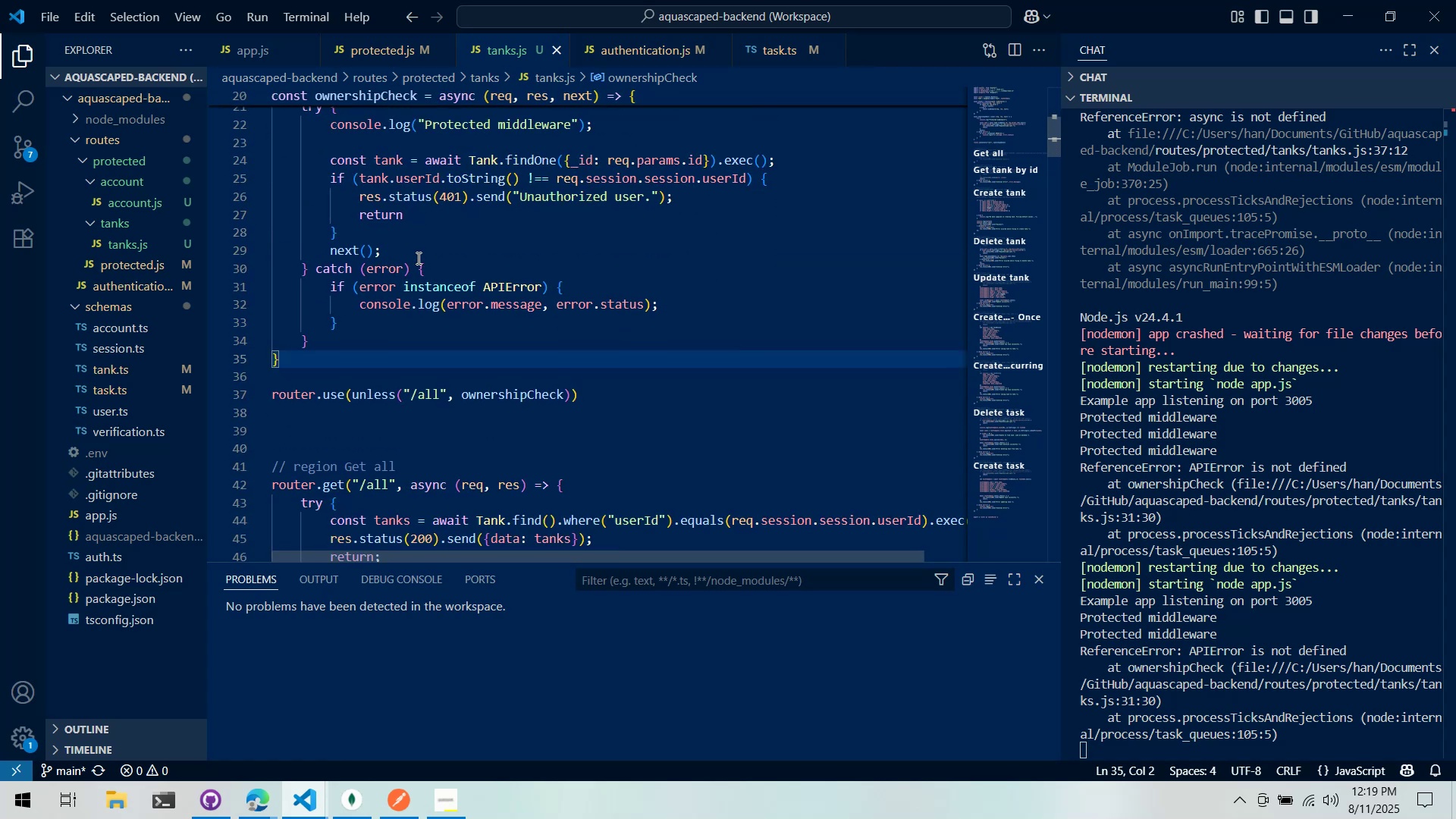 
scroll: coordinate [417, 256], scroll_direction: up, amount: 3.0
 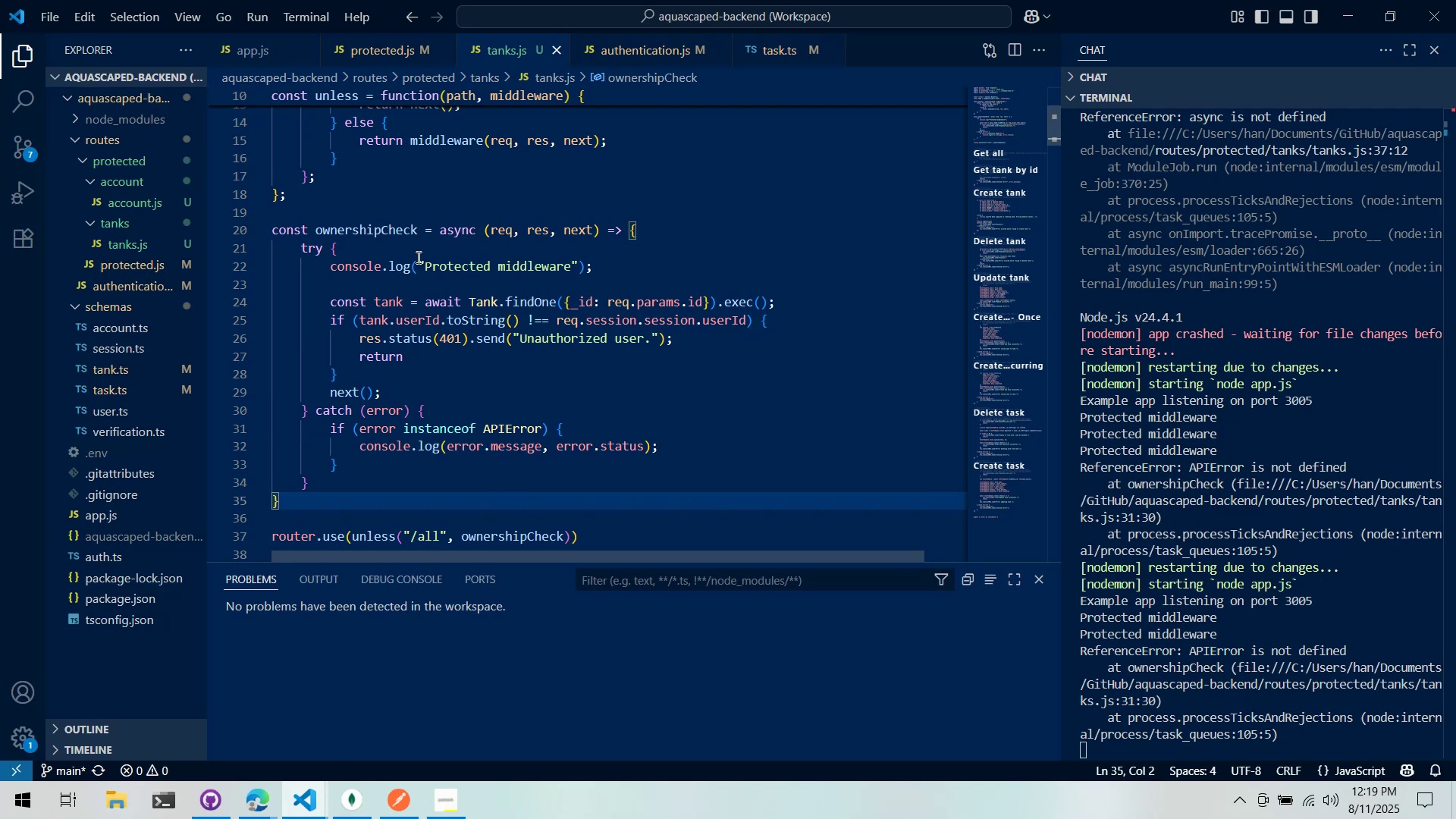 
scroll: coordinate [418, 249], scroll_direction: down, amount: 14.0
 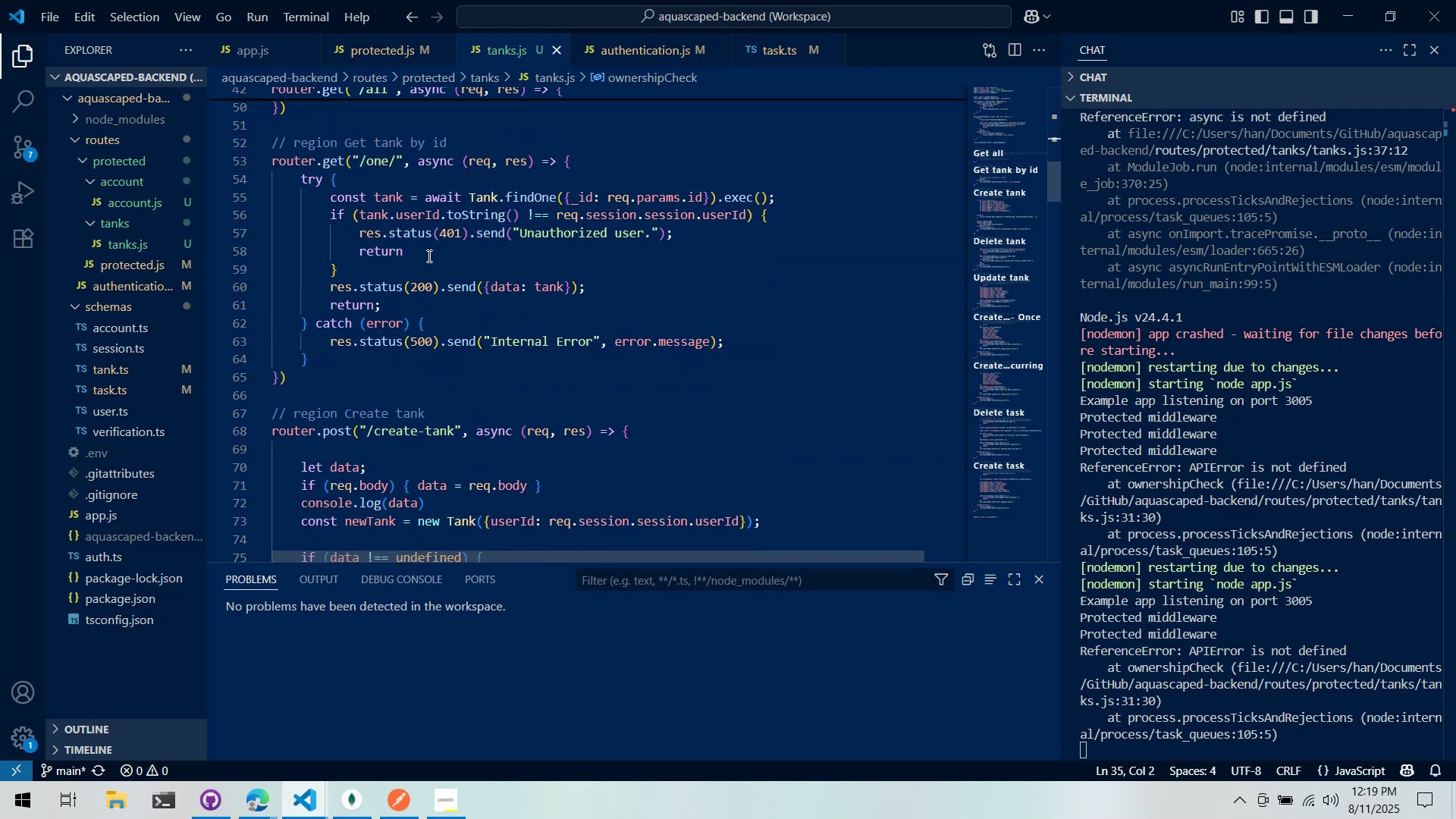 
scroll: coordinate [432, 212], scroll_direction: up, amount: 13.0
 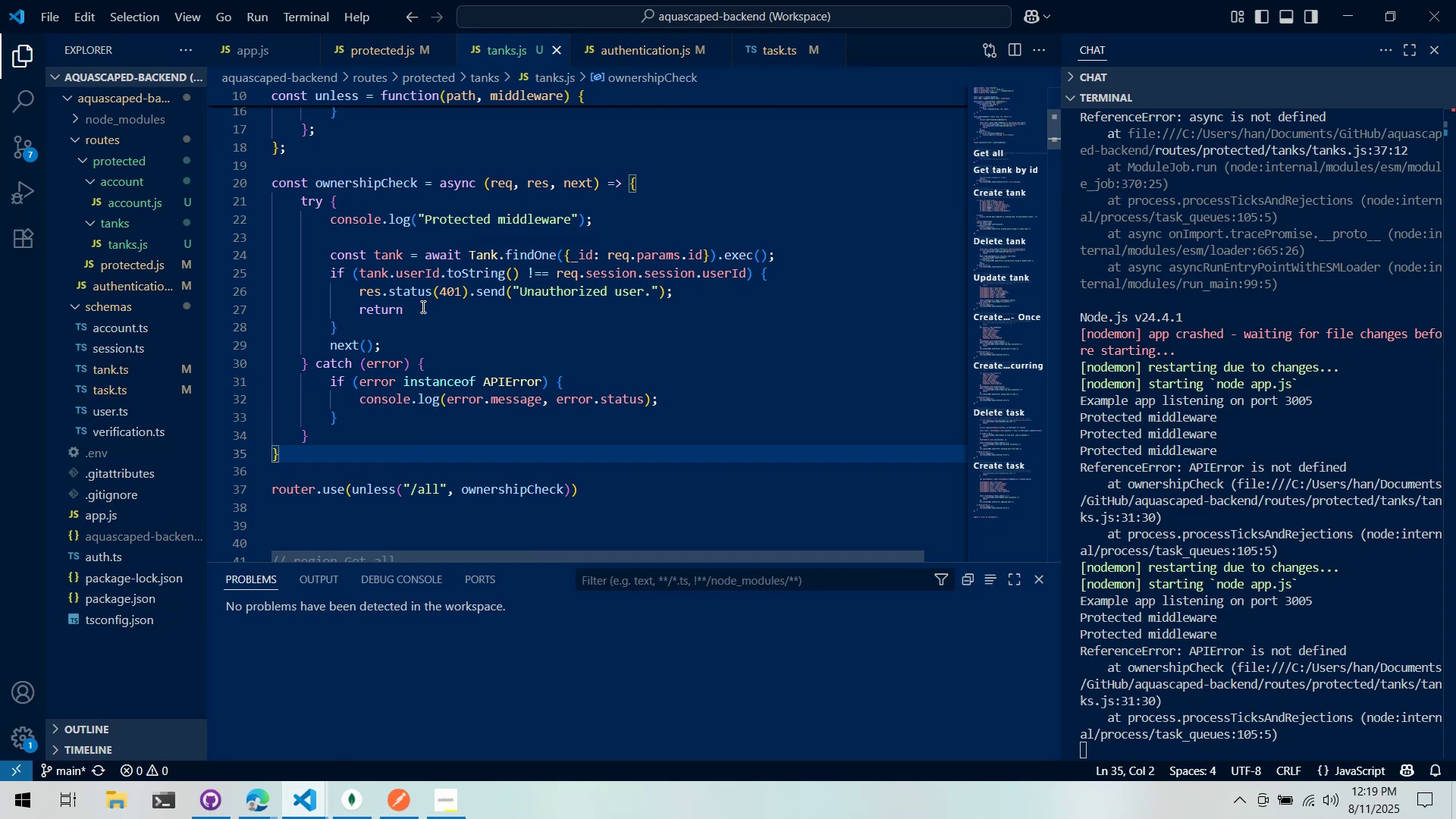 
left_click([416, 322])
 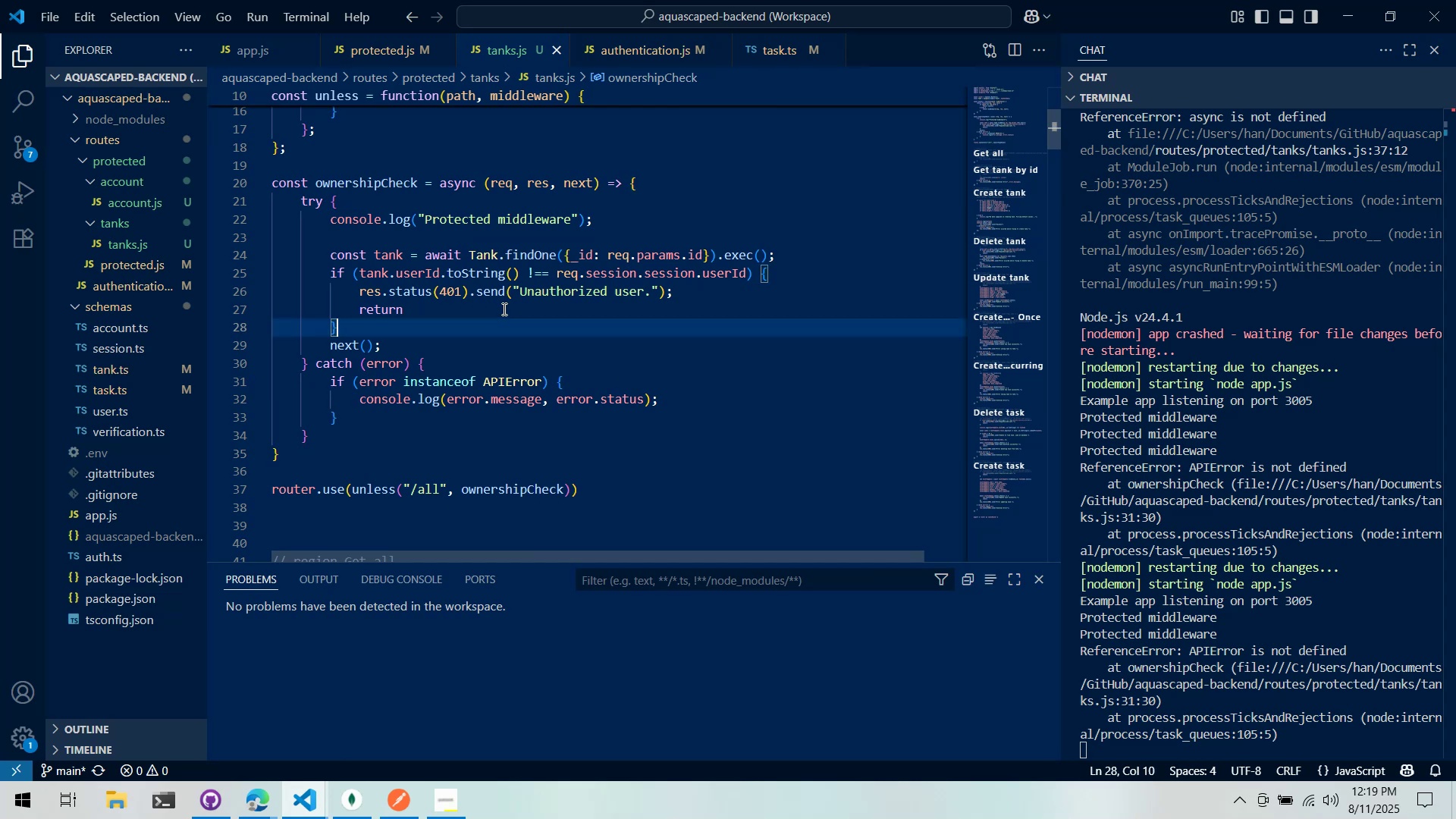 
wait(5.4)
 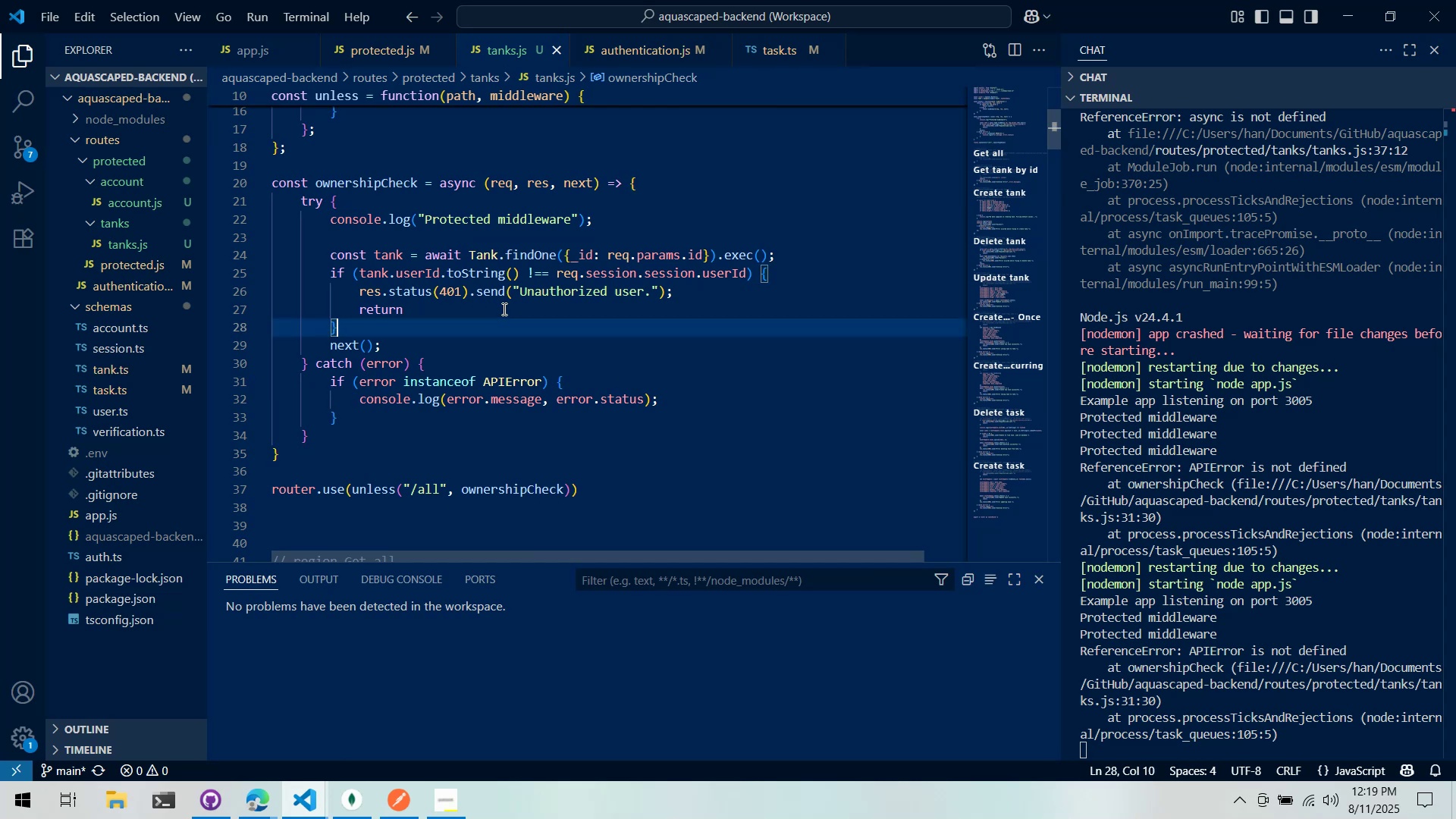 
scroll: coordinate [471, 251], scroll_direction: down, amount: 7.0
 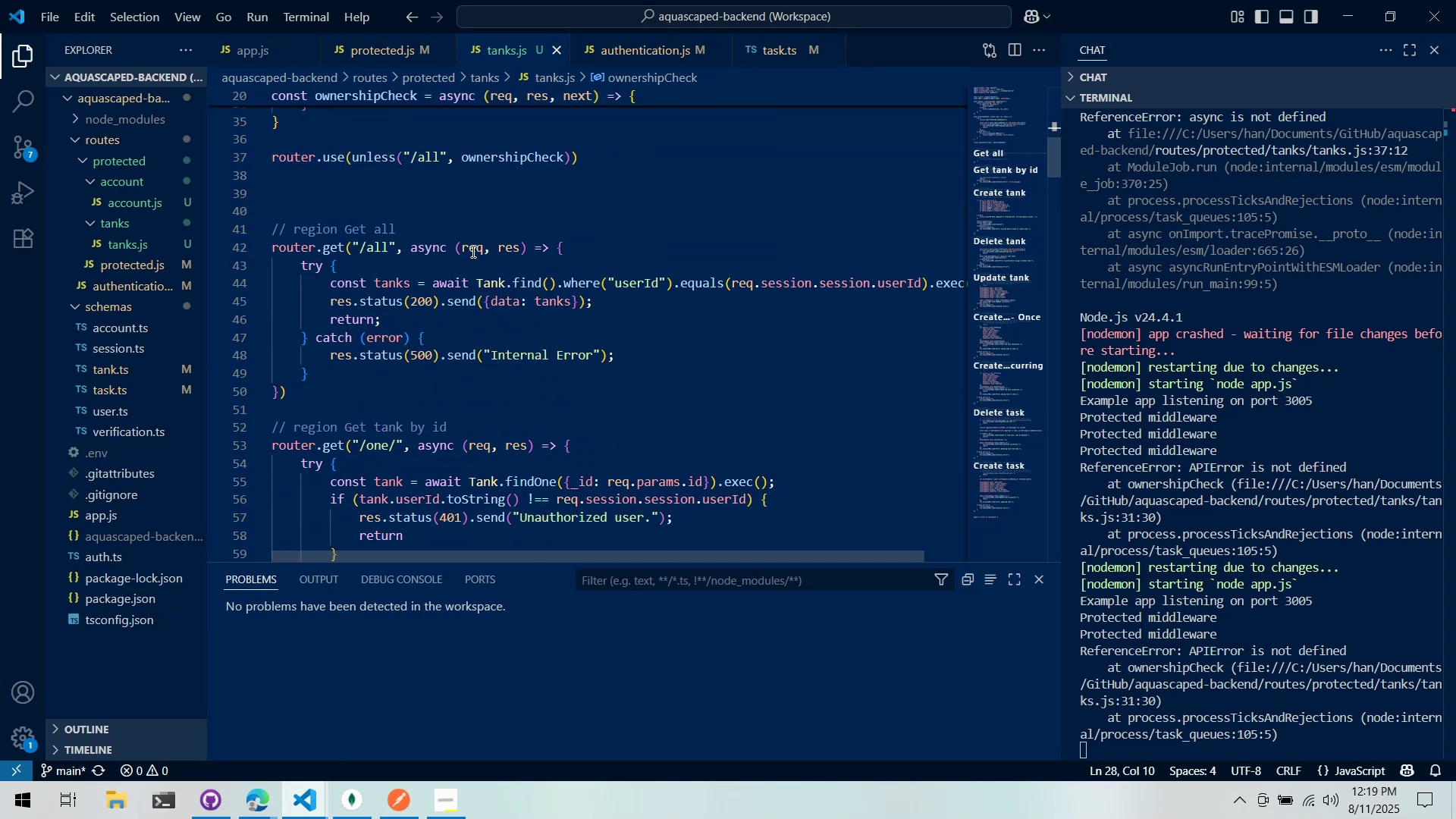 
scroll: coordinate [472, 249], scroll_direction: up, amount: 8.0
 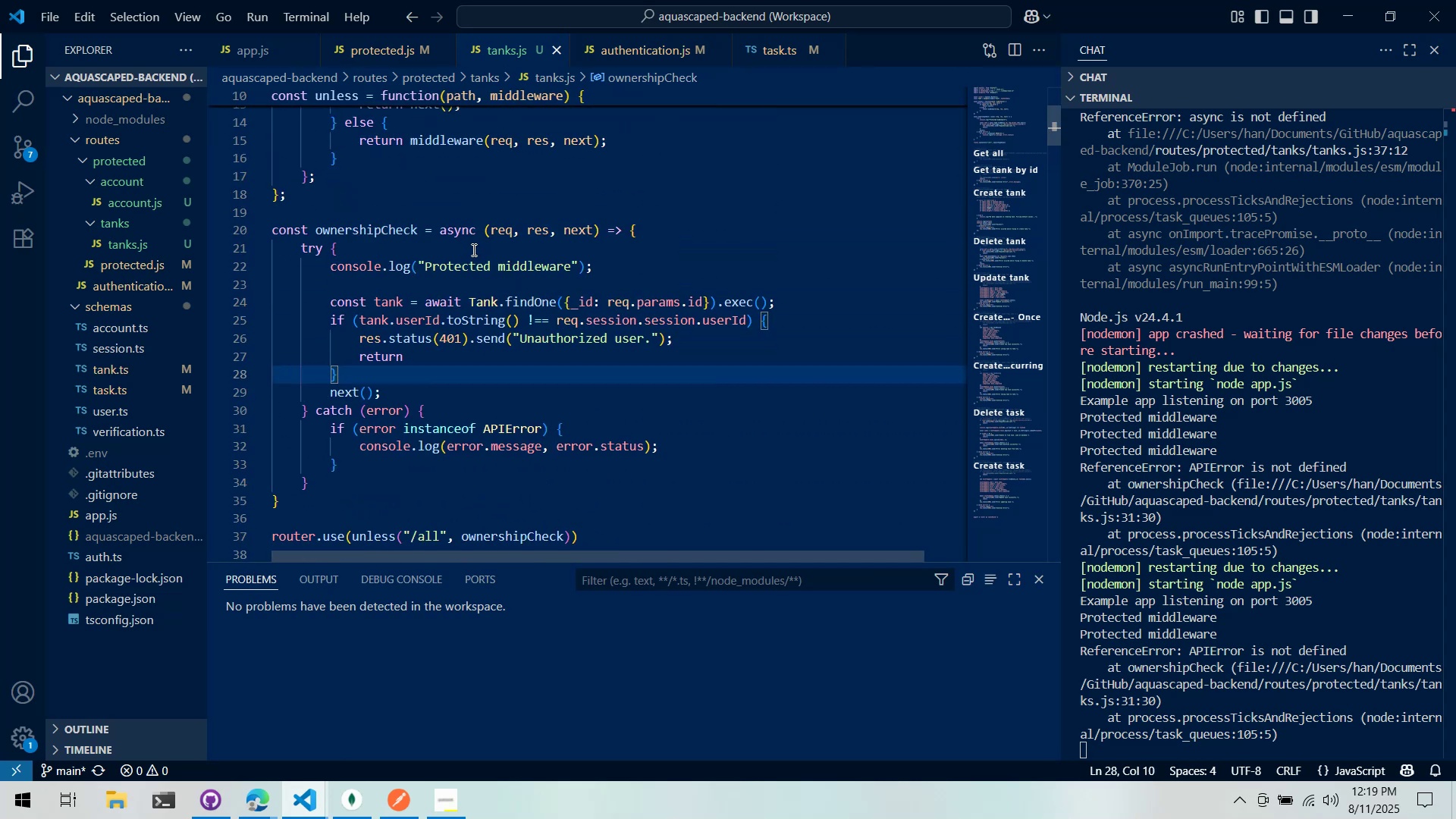 
right_click([472, 249])
 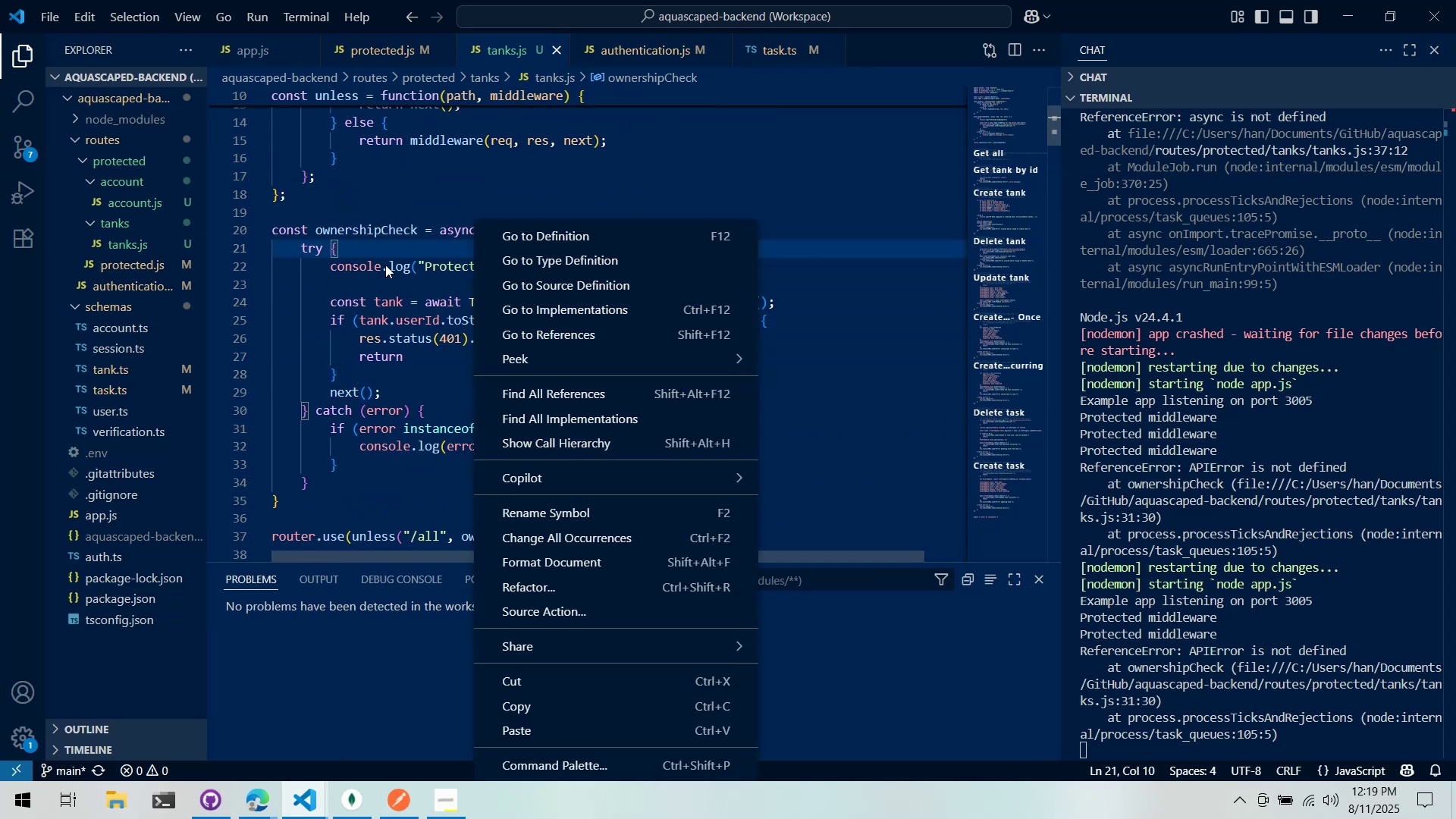 
left_click([378, 265])
 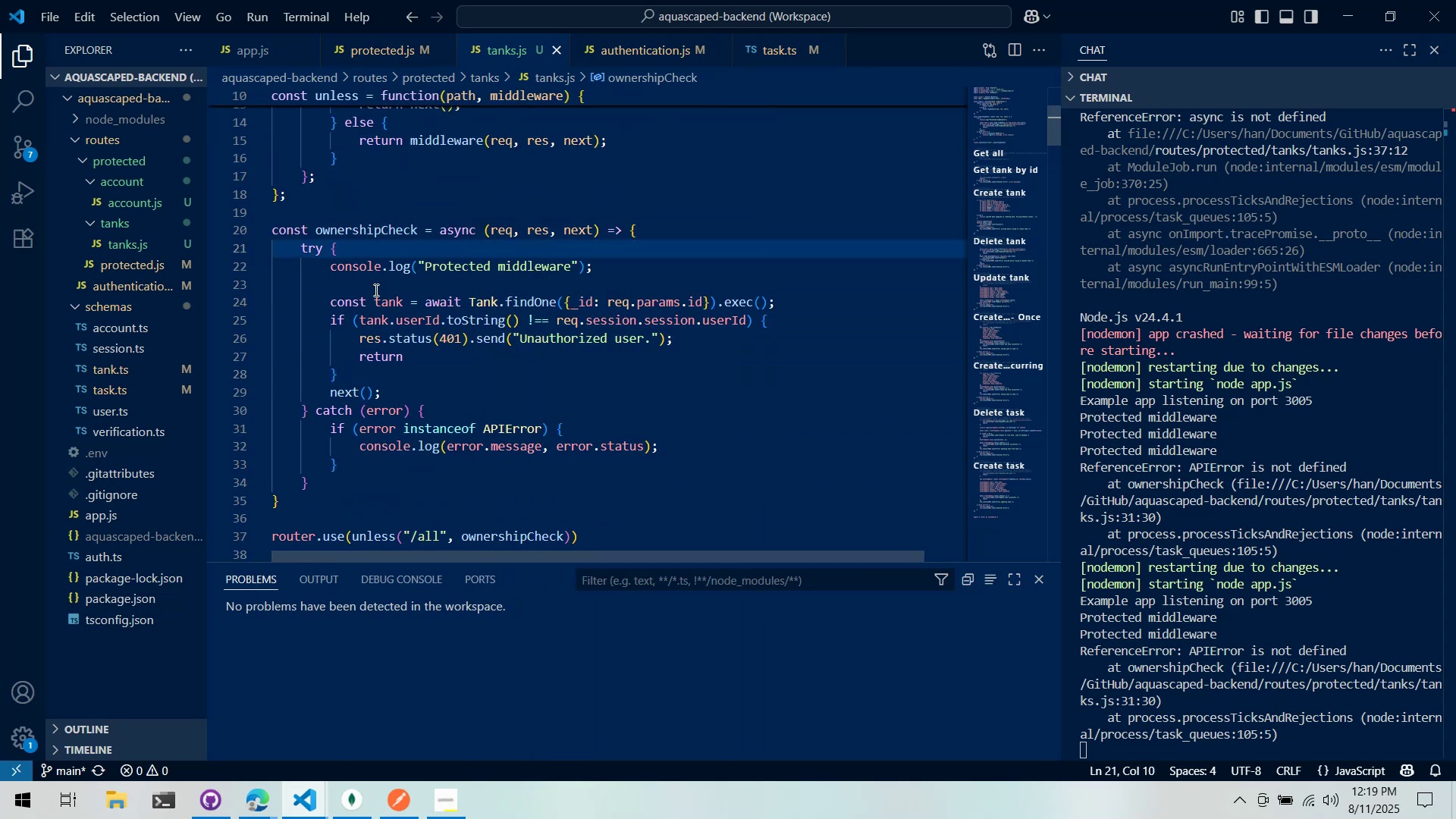 
mouse_move([378, 324])
 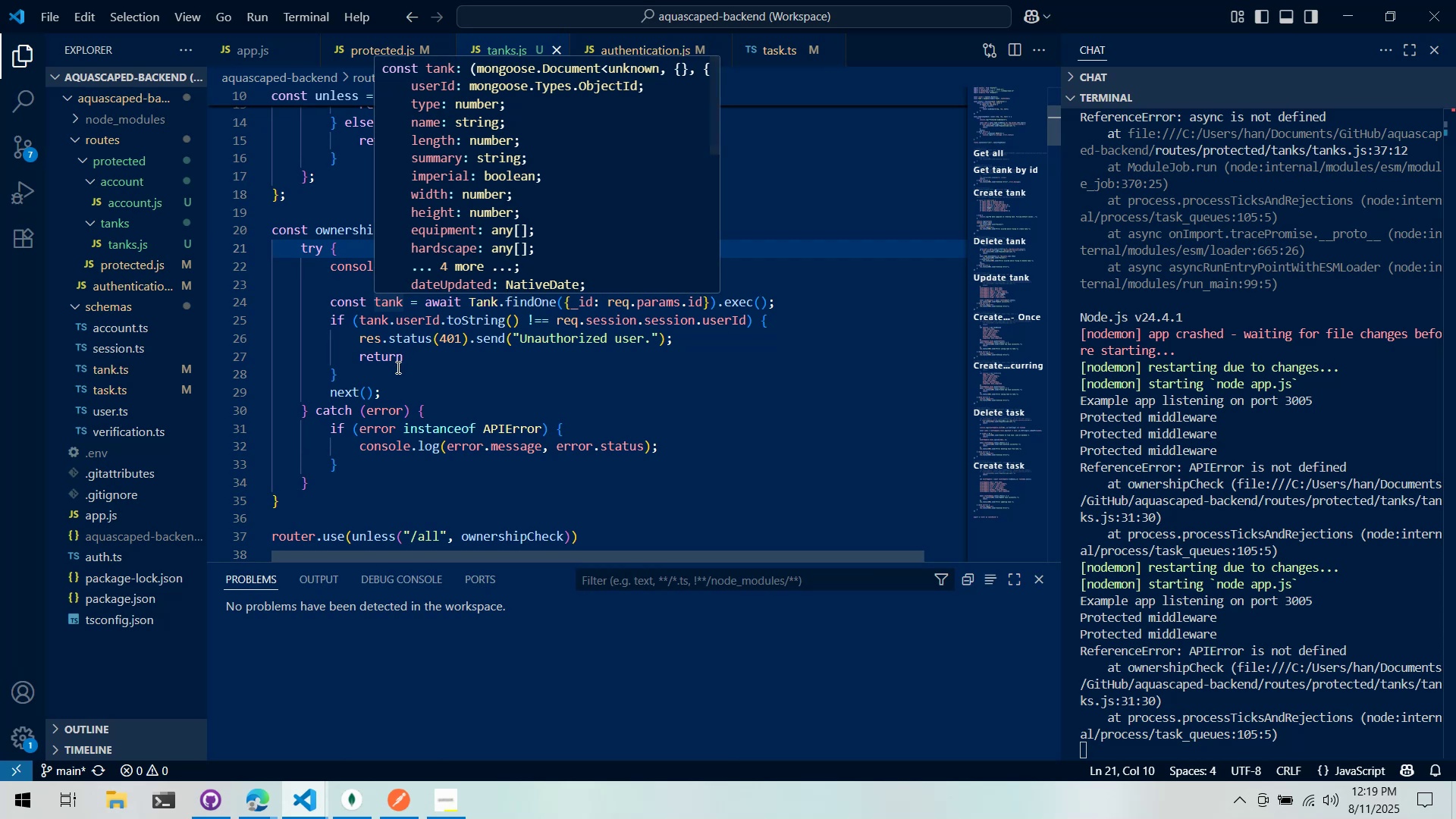 
left_click([397, 367])
 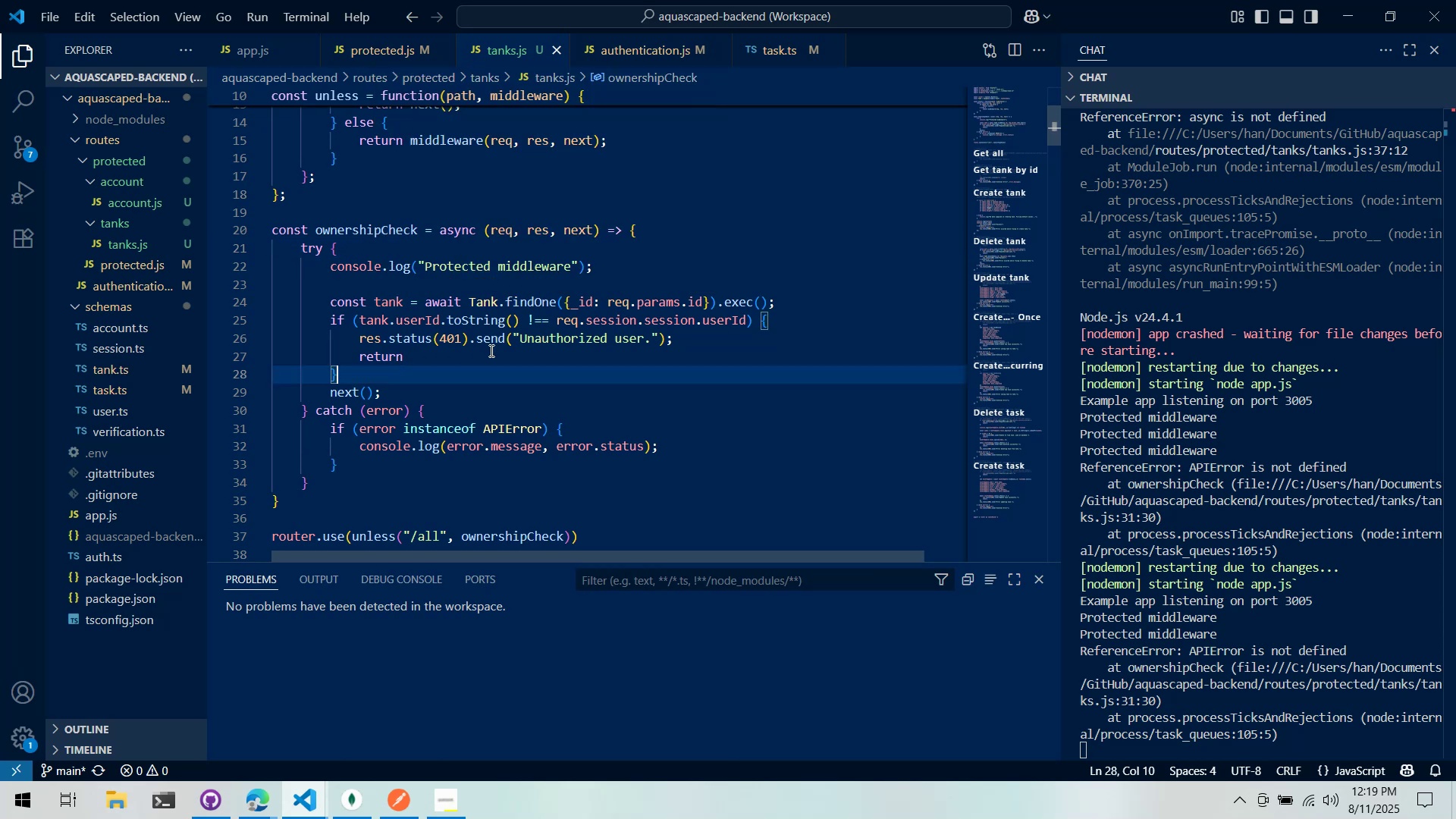 
wait(13.45)
 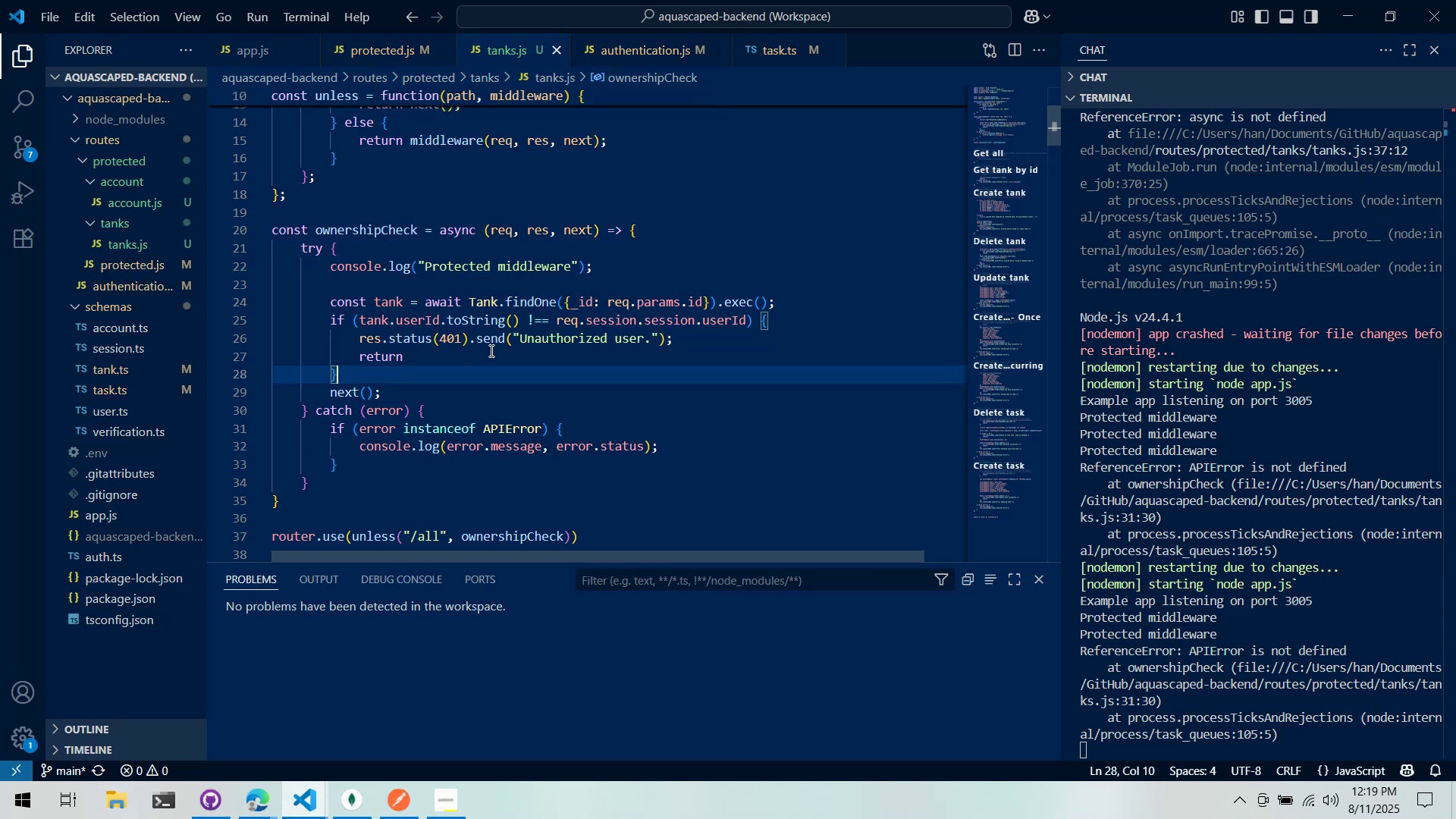 
double_click([664, 305])
 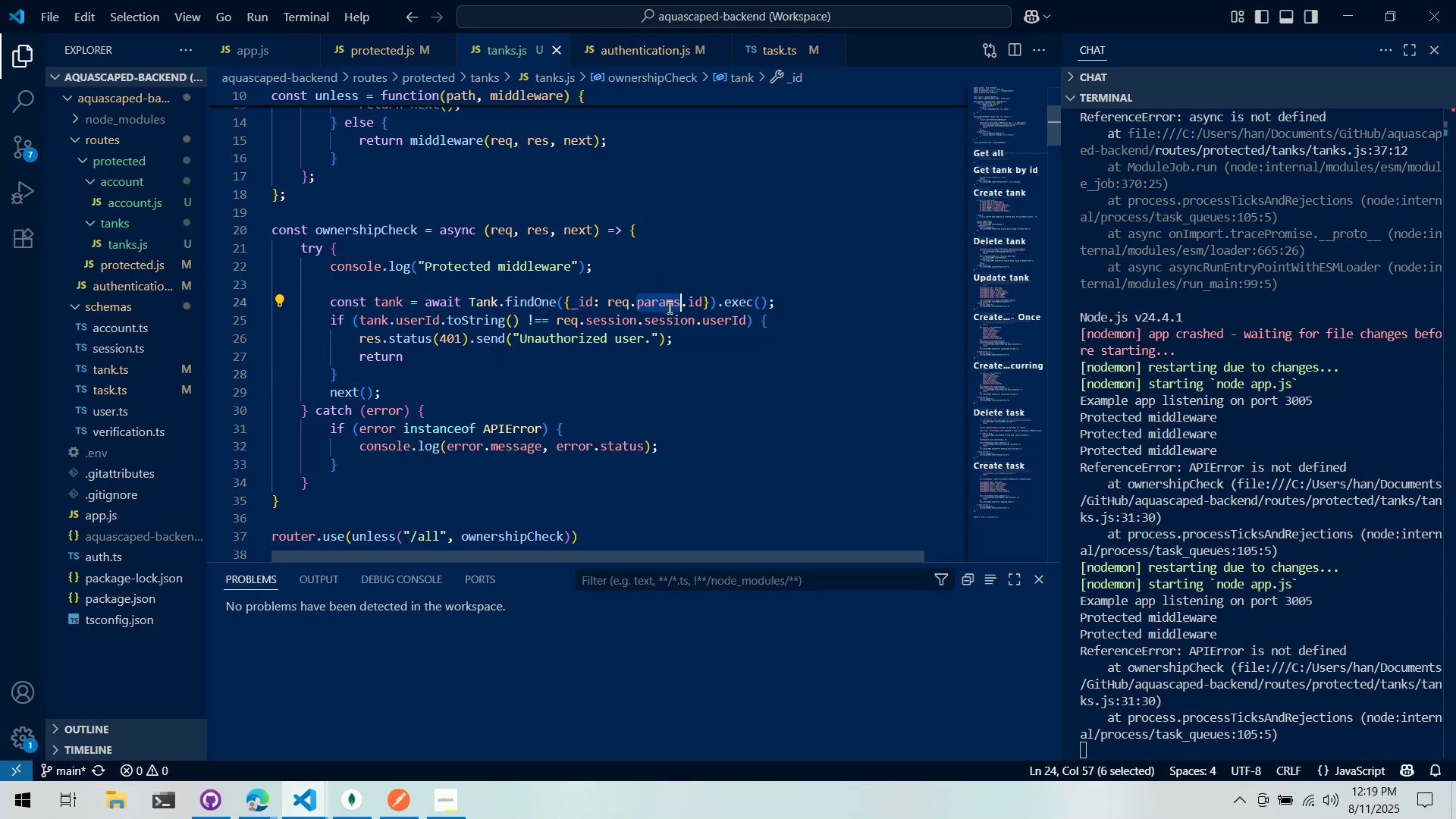 
type(query)
 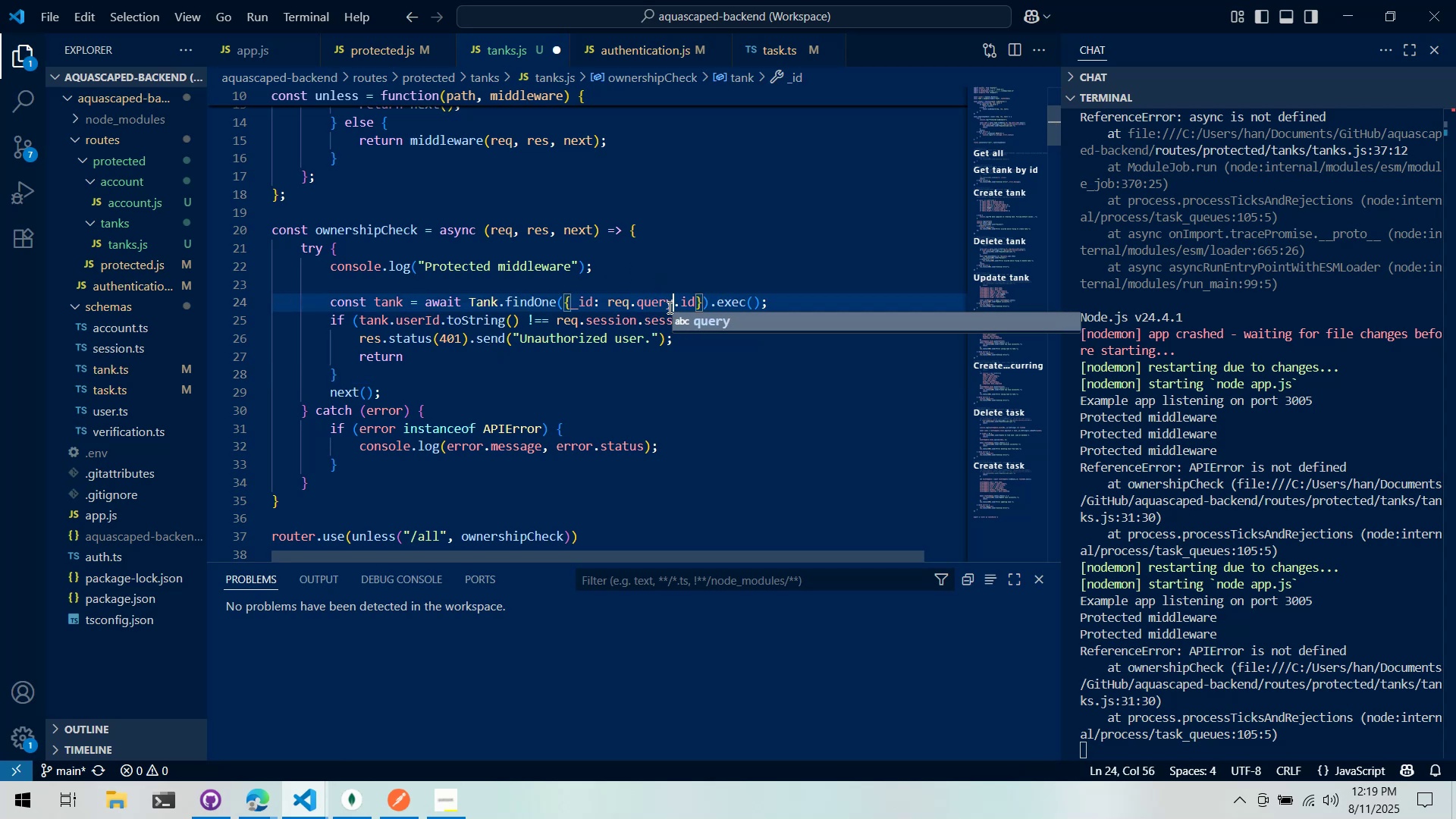 
key(Control+ControlLeft)
 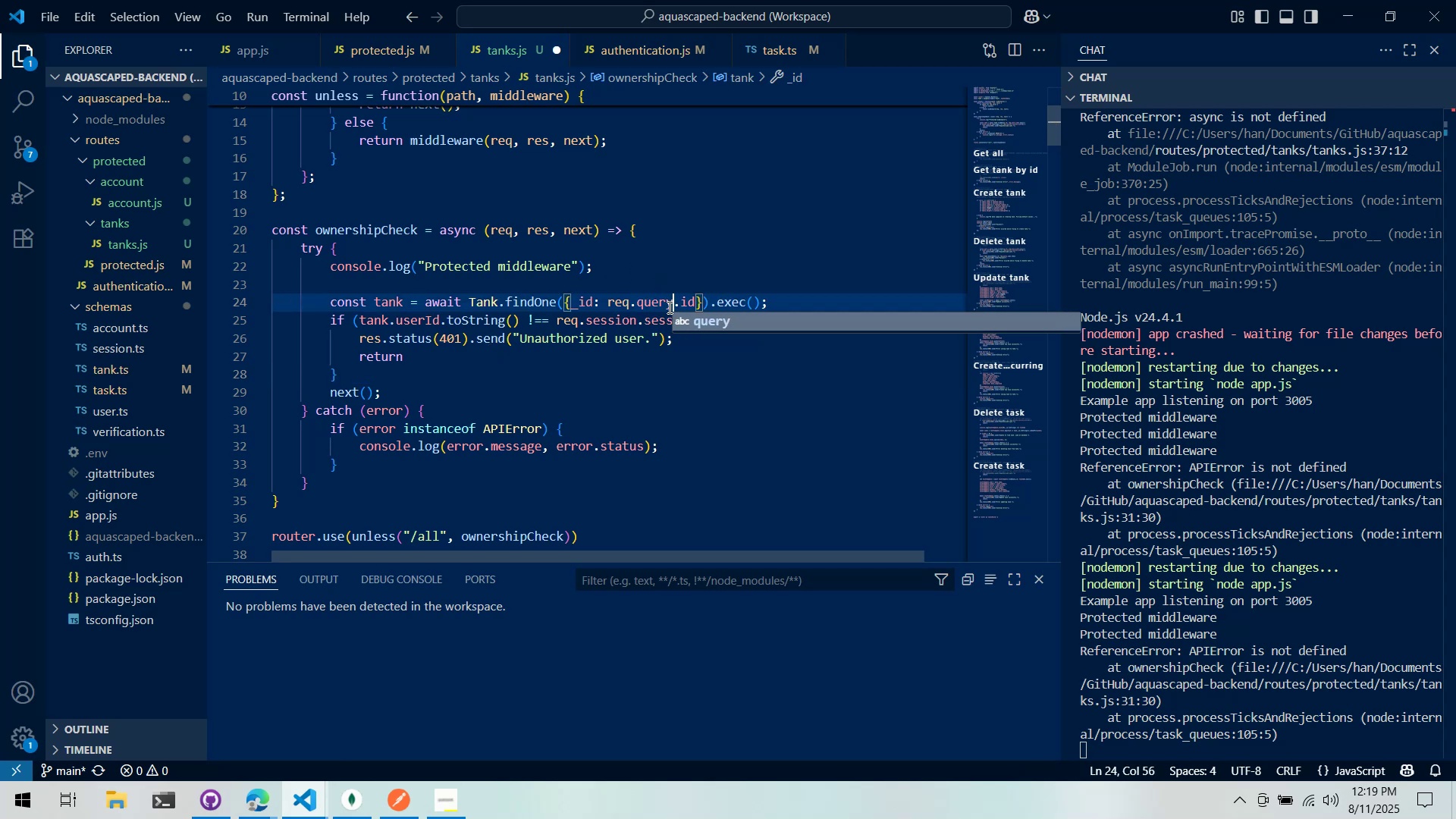 
key(Control+S)
 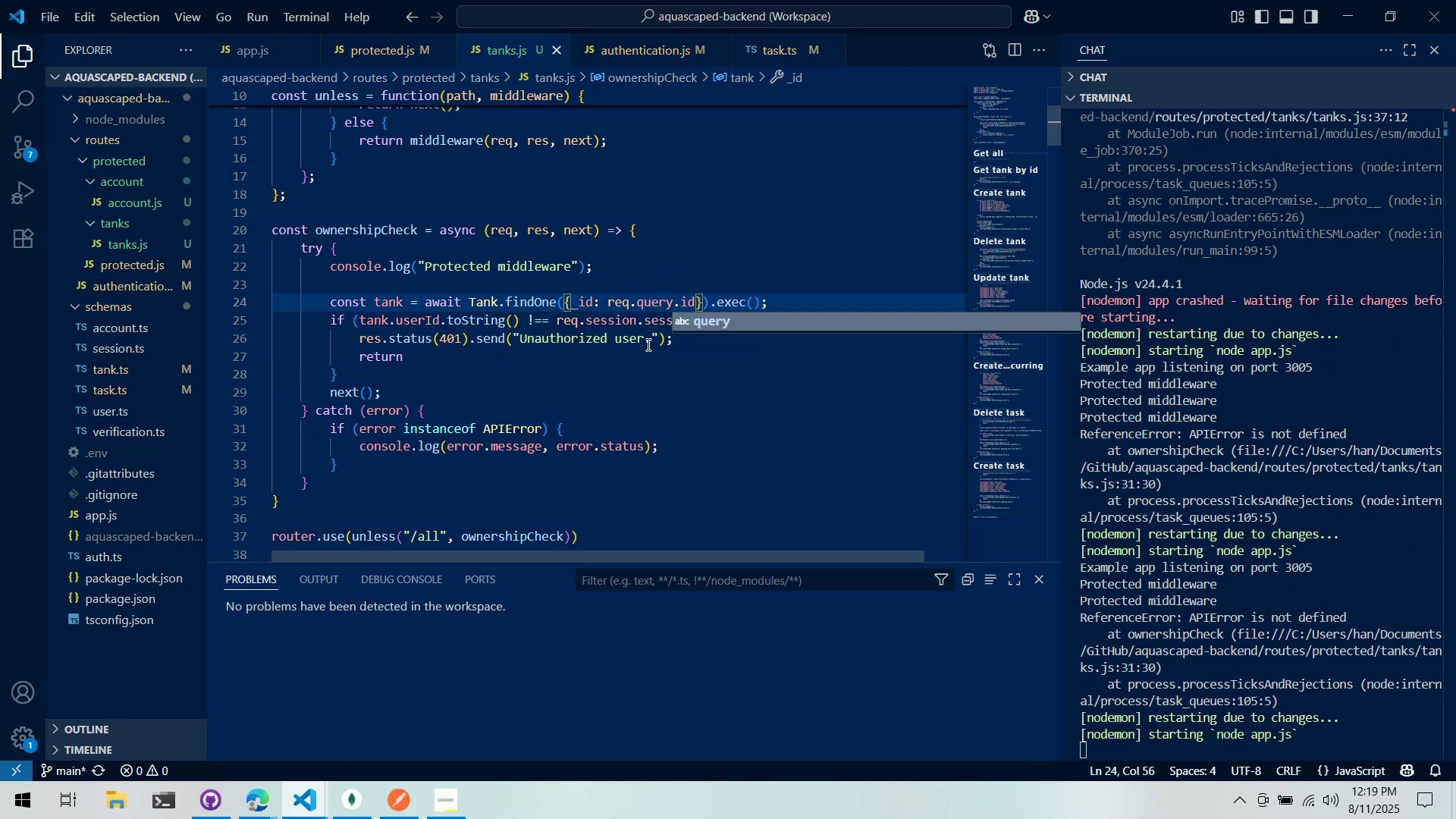 
left_click([676, 366])
 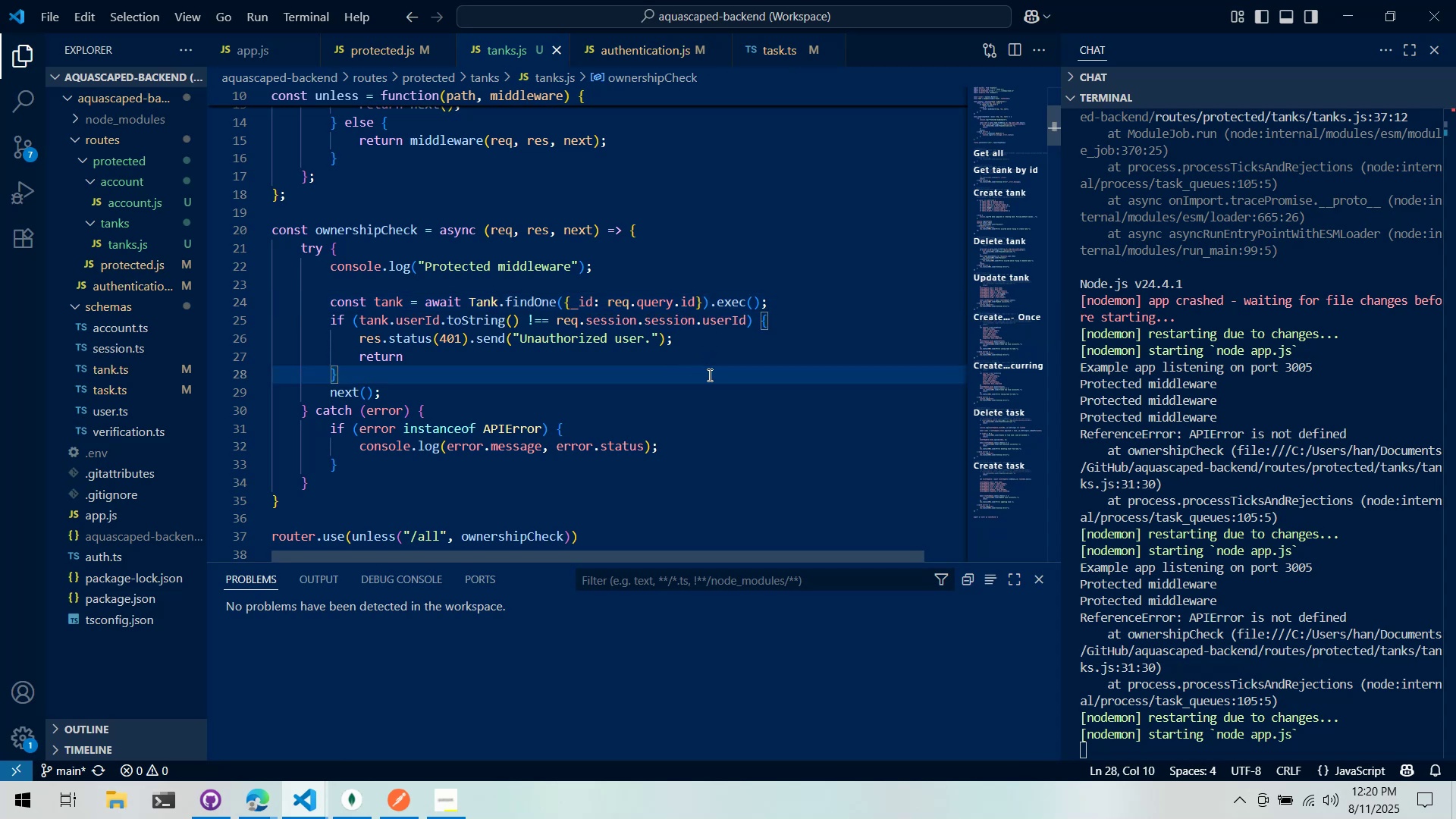 
key(Alt+Tab)
 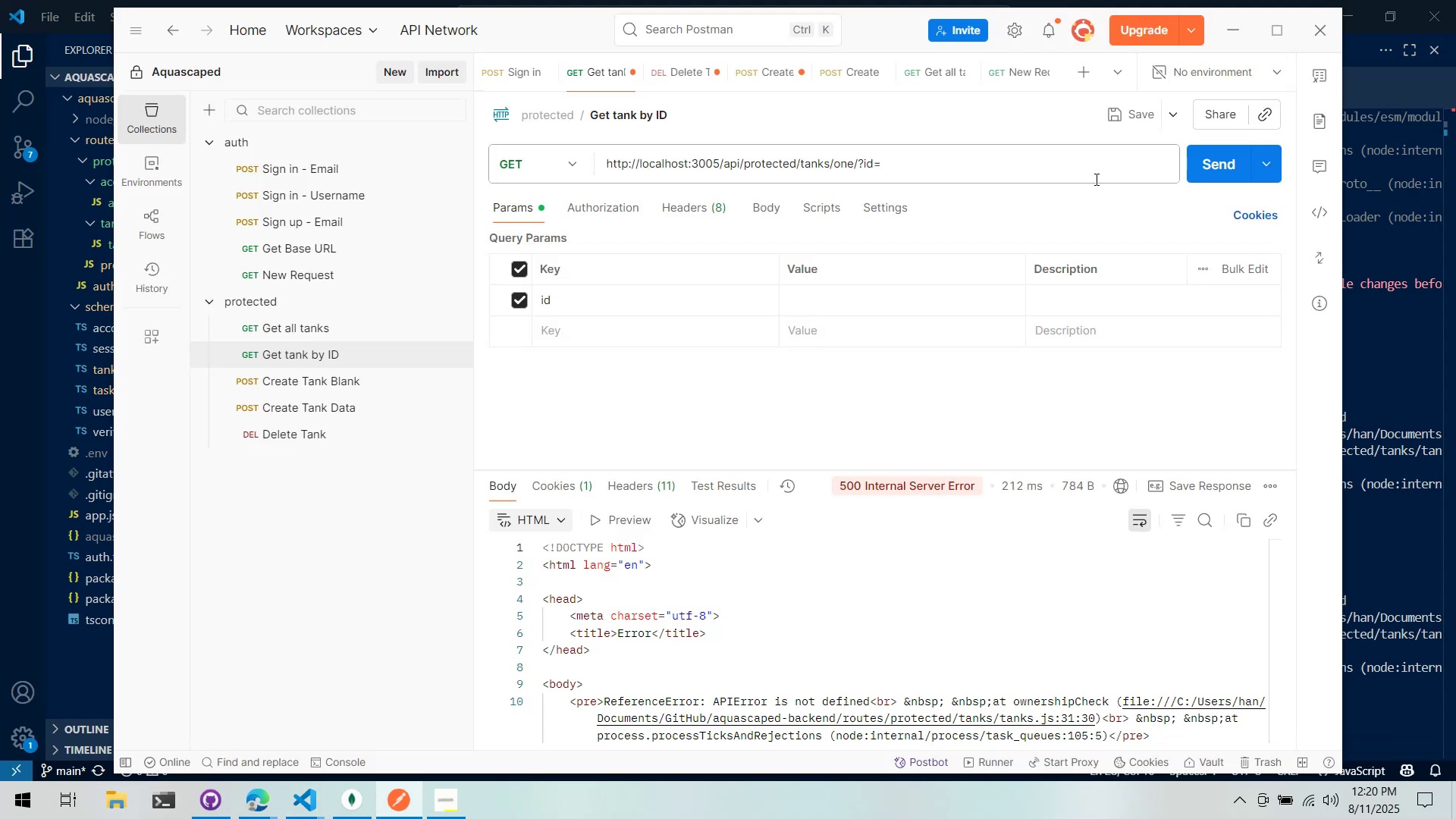 
left_click([1188, 166])
 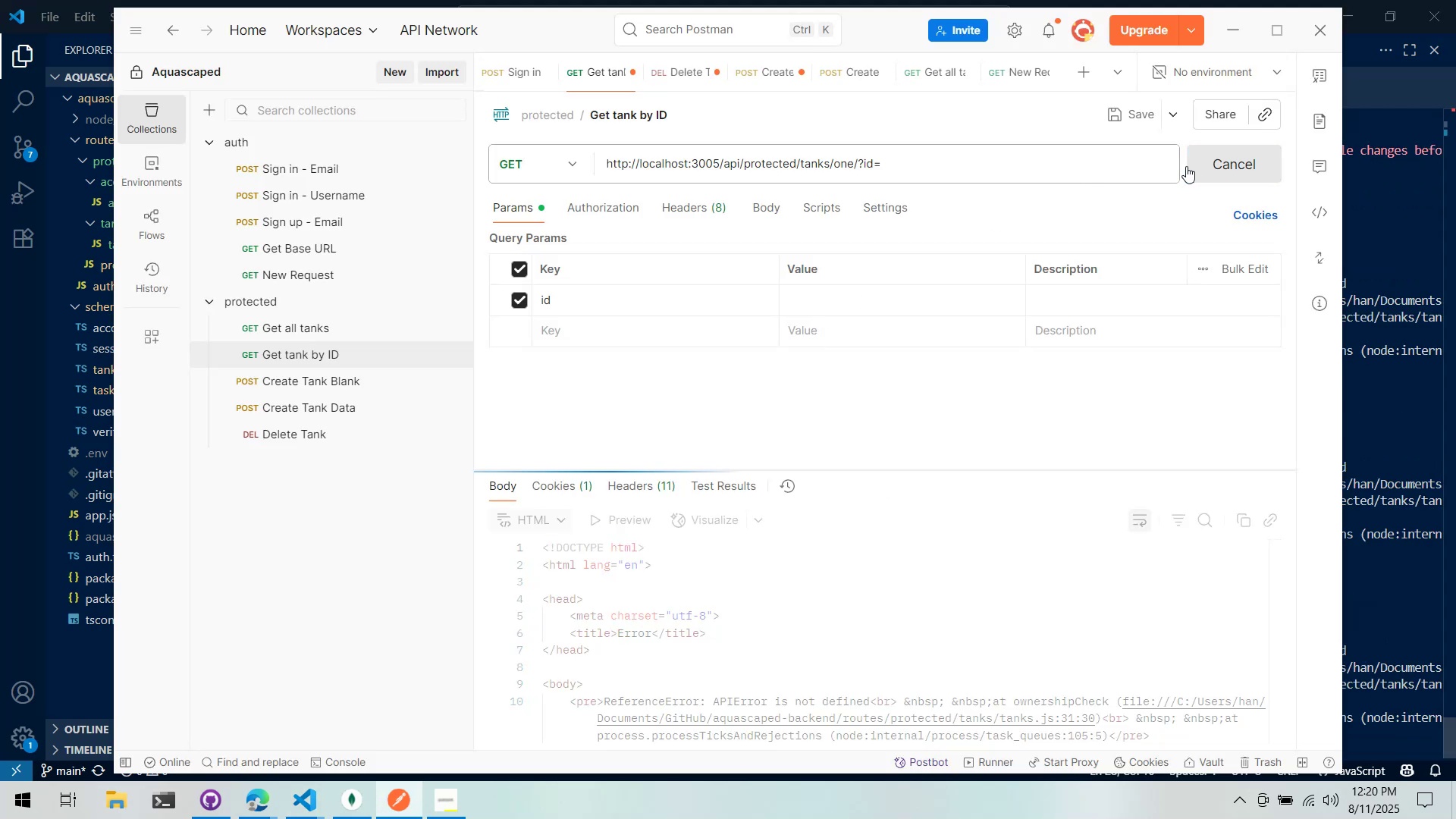 
key(Alt+AltLeft)
 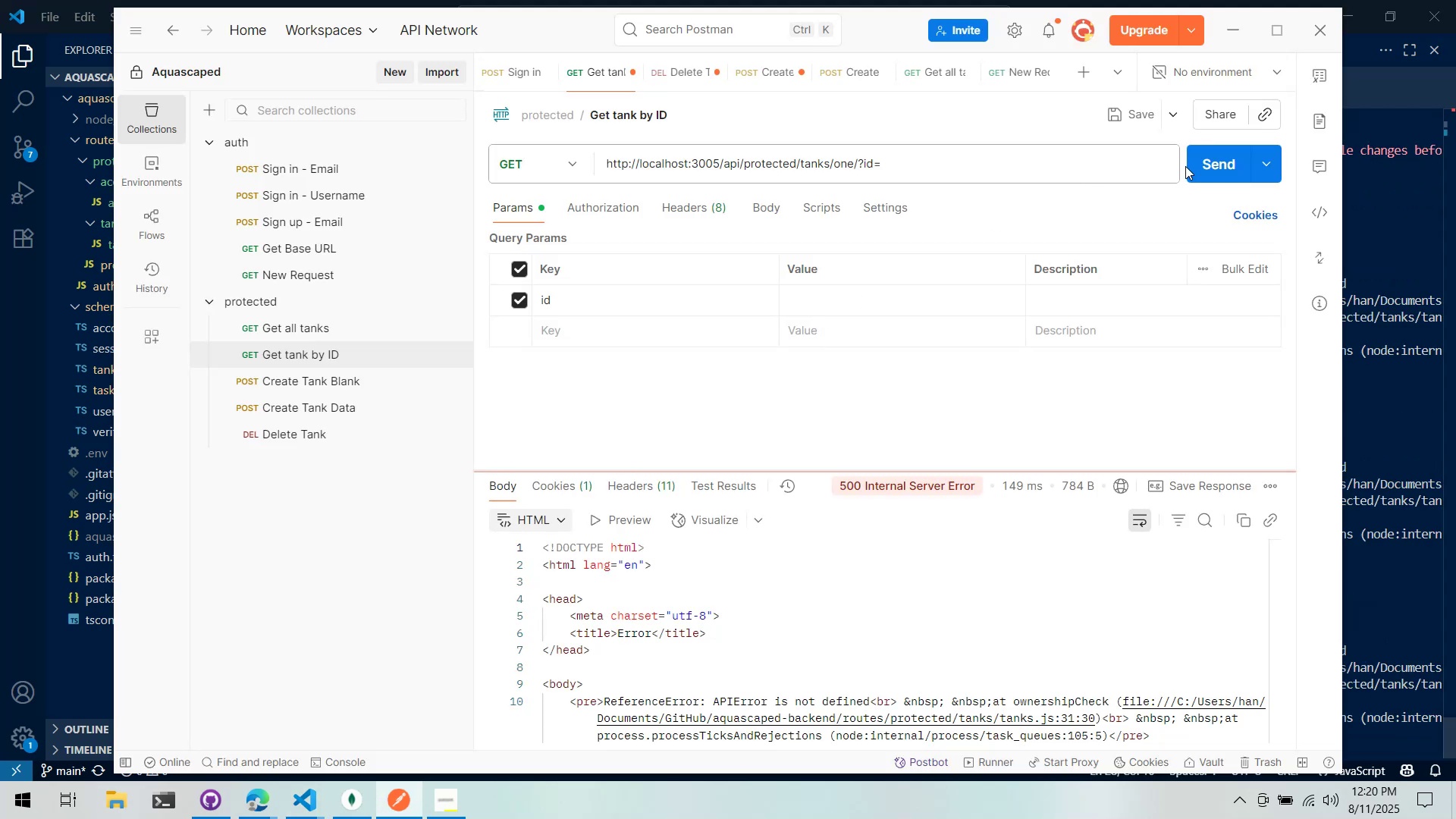 
key(Alt+Tab)
 